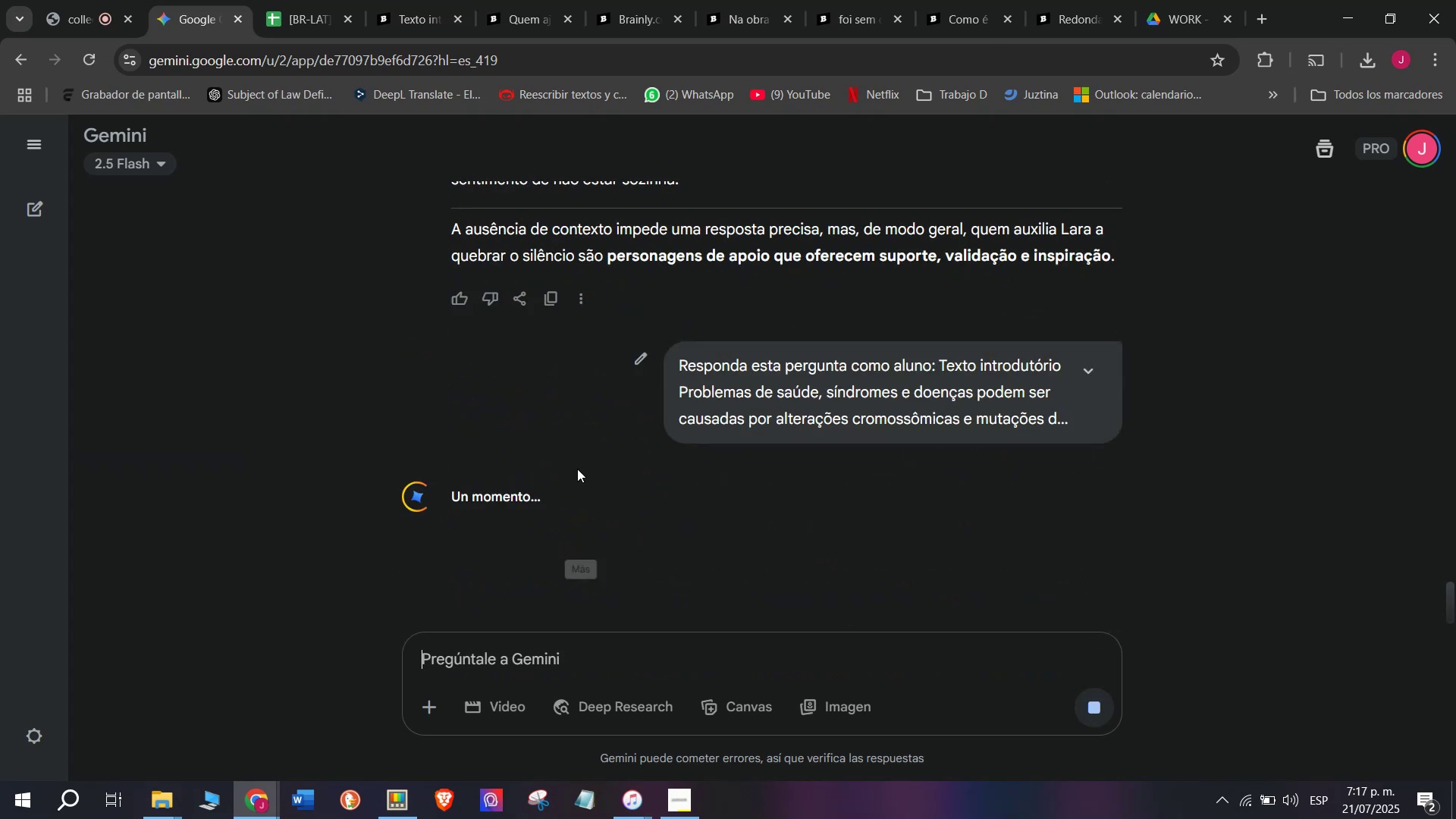 
key(Enter)
 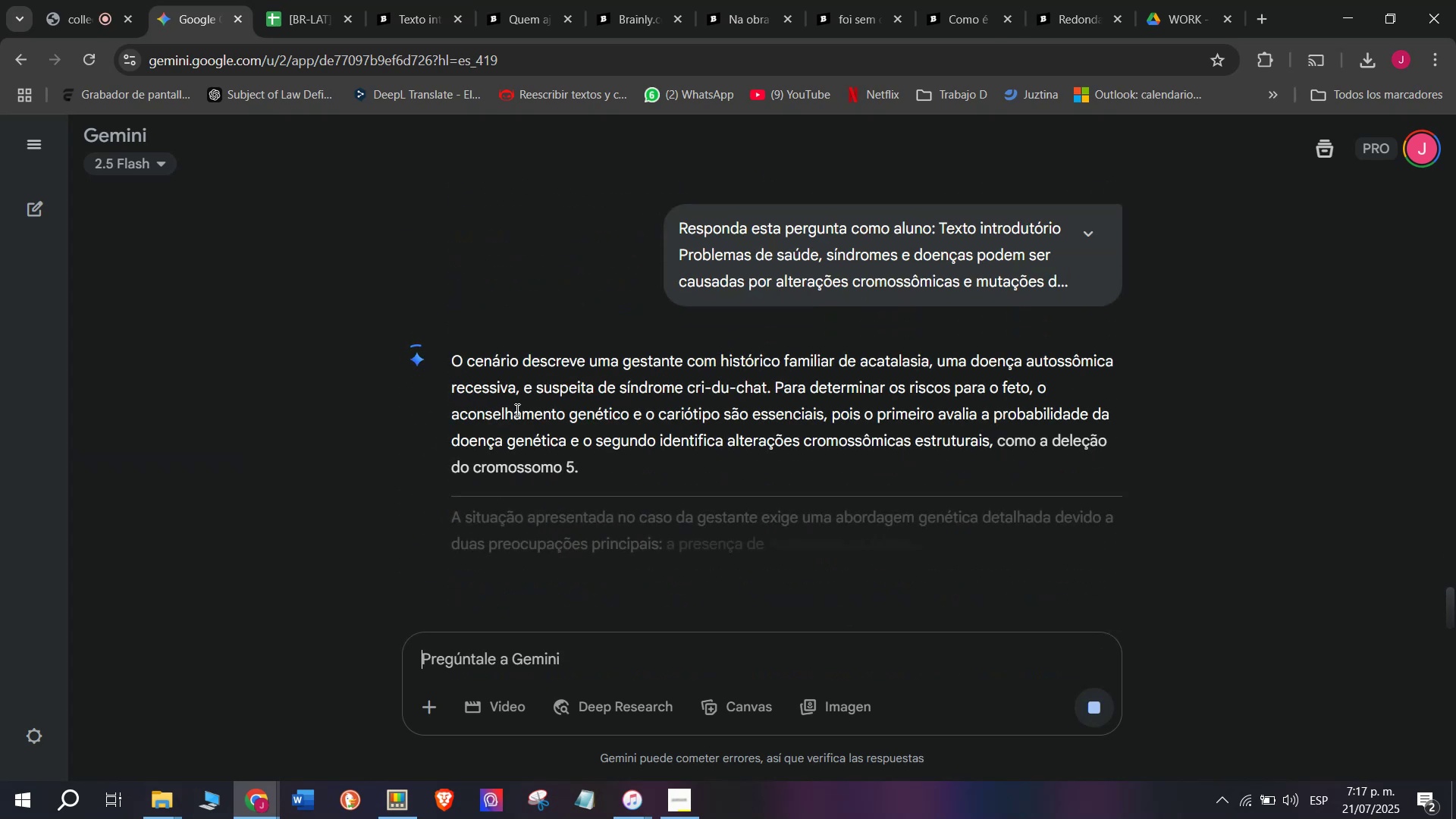 
left_click_drag(start_coordinate=[461, 355], to_coordinate=[983, 497])
 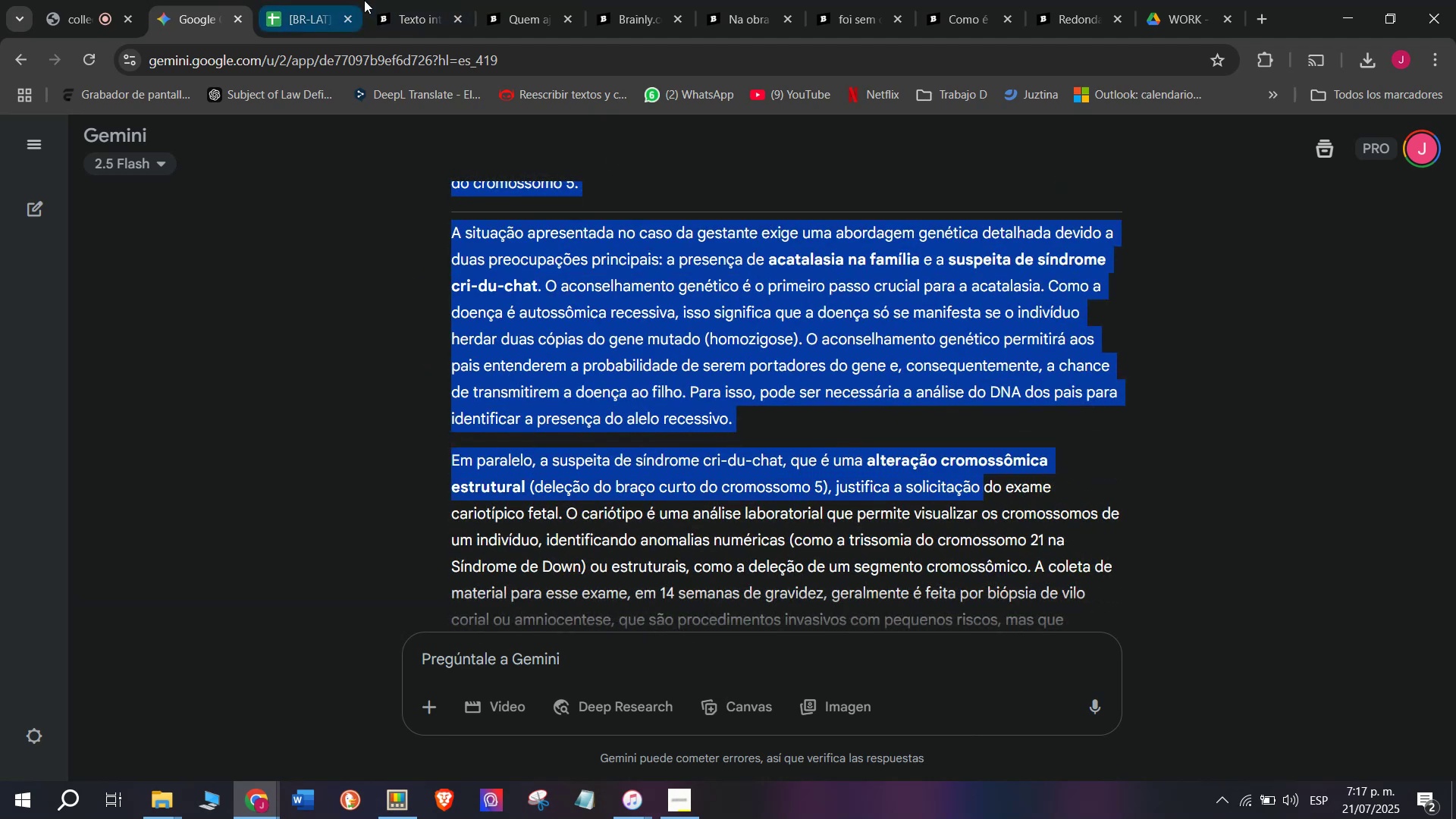 
scroll: coordinate [799, 488], scroll_direction: down, amount: 1.0
 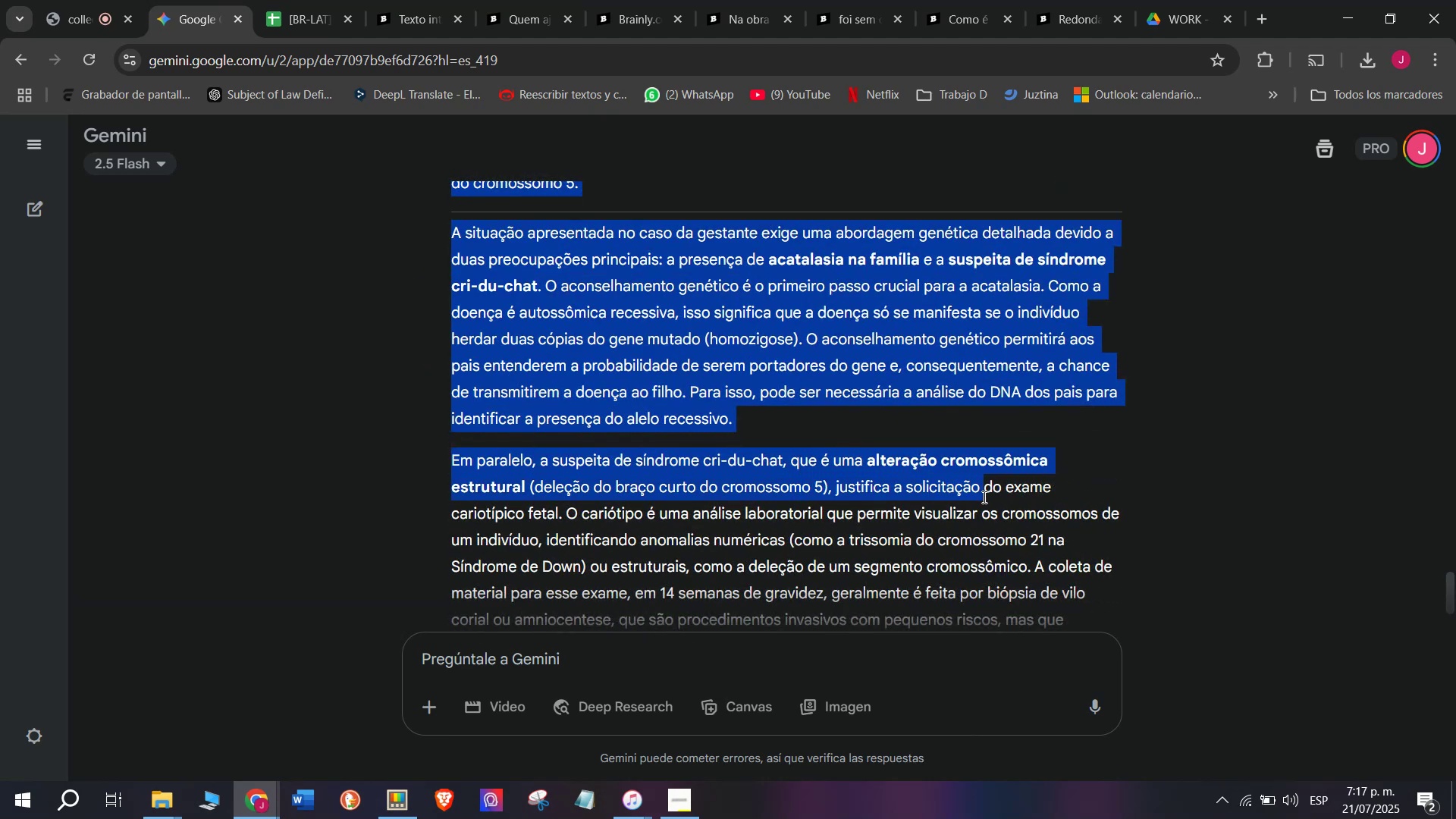 
left_click([337, 0])
 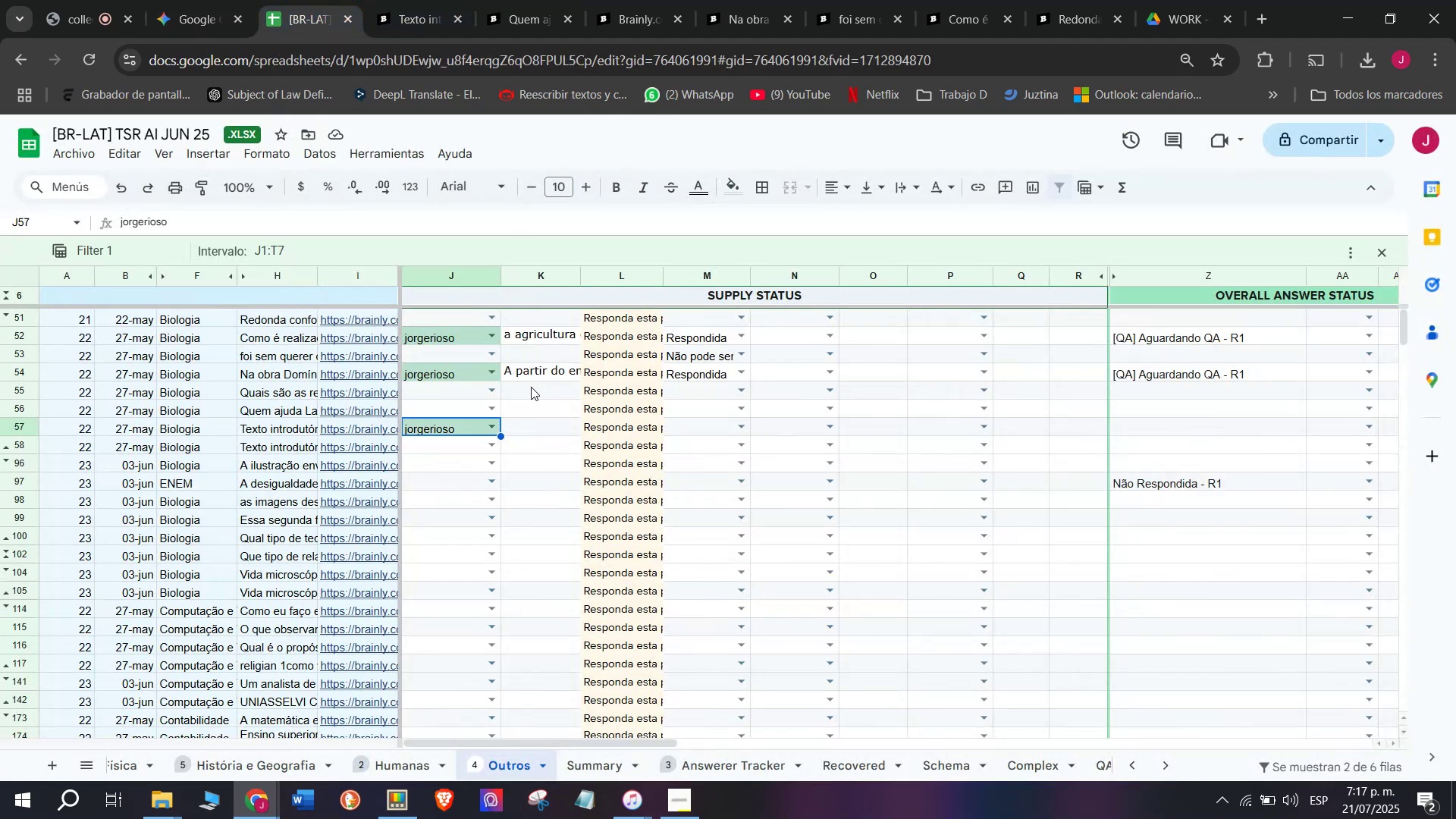 
key(Q)
 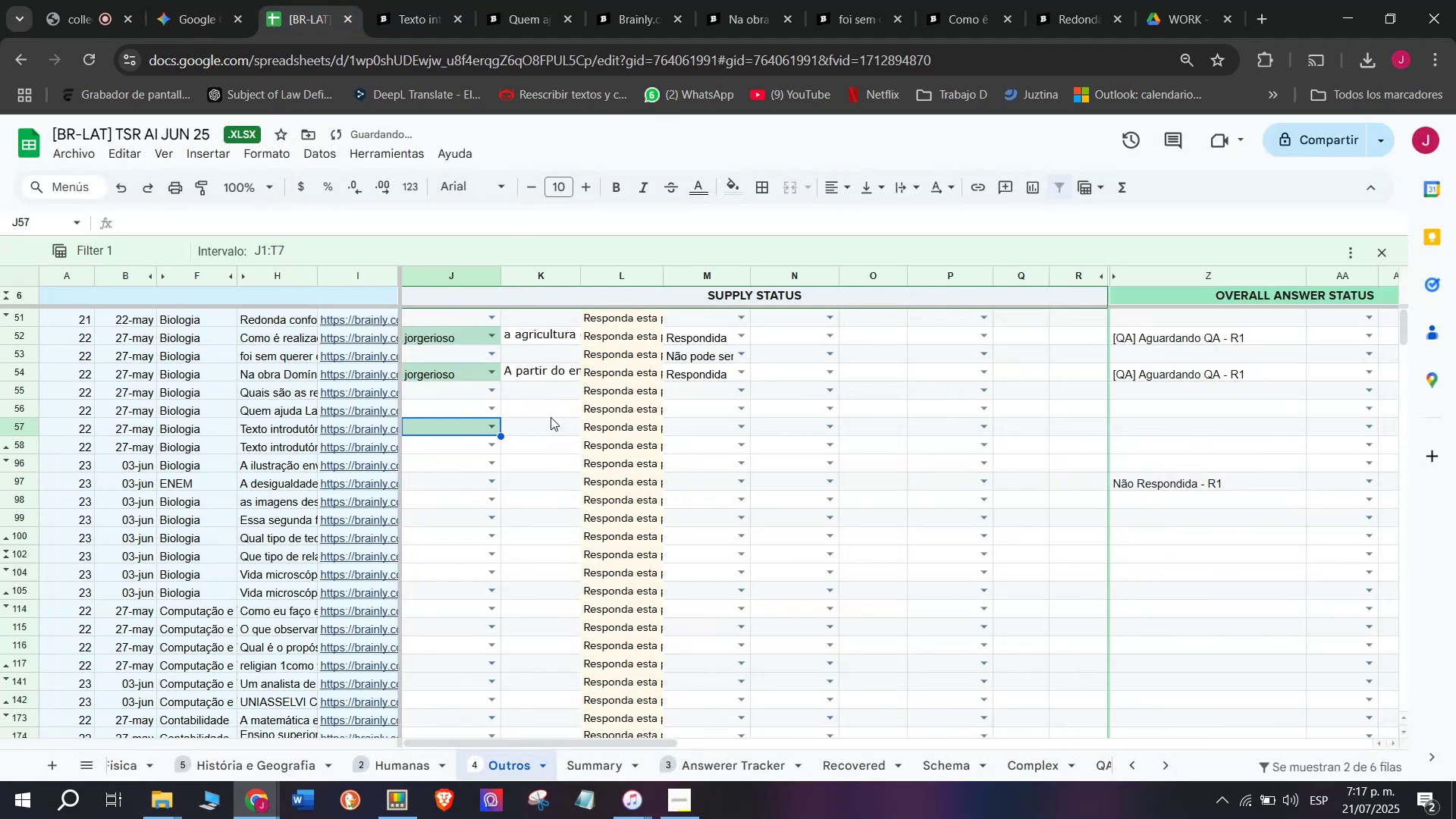 
key(Backspace)
 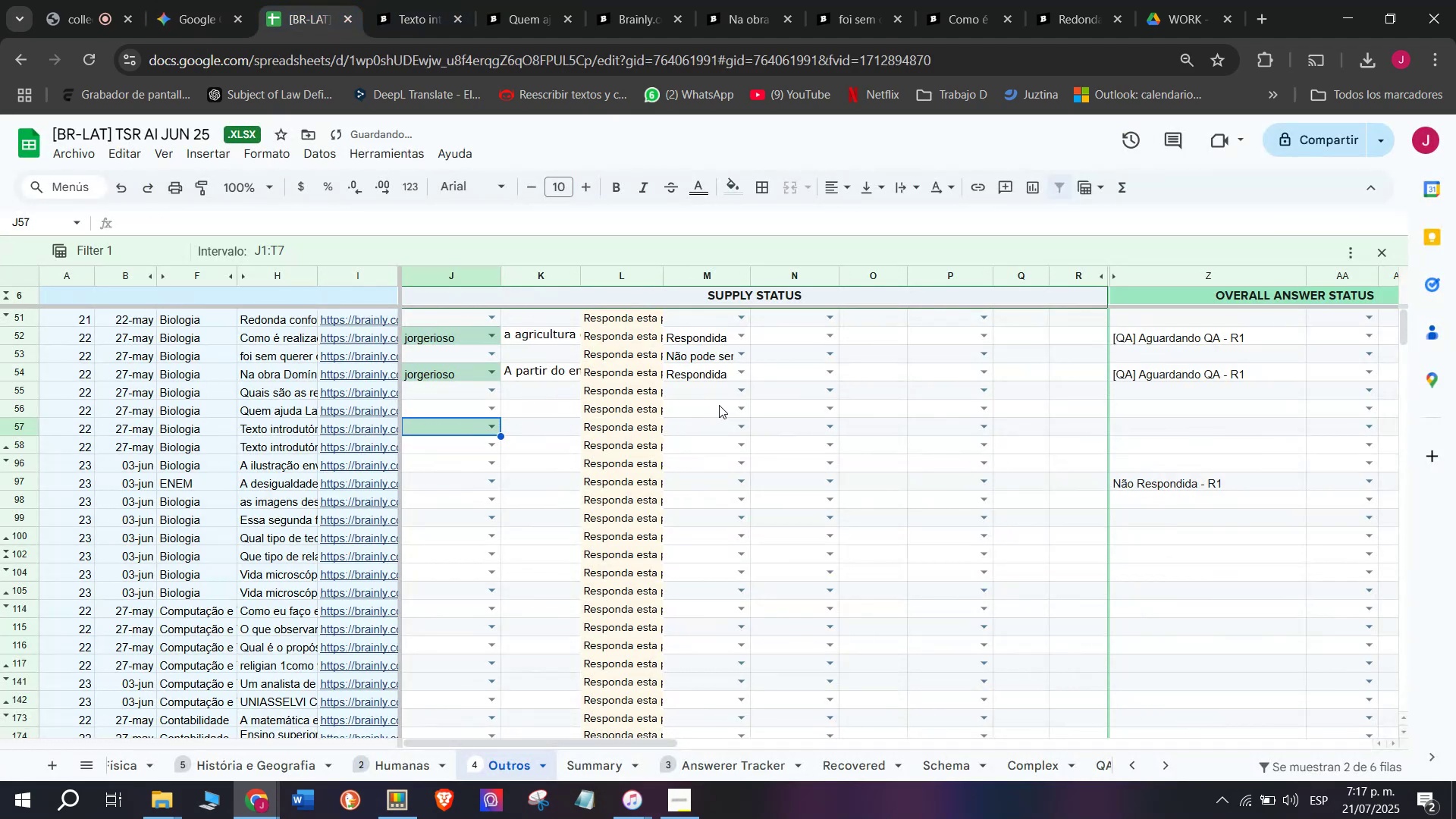 
left_click([743, 405])
 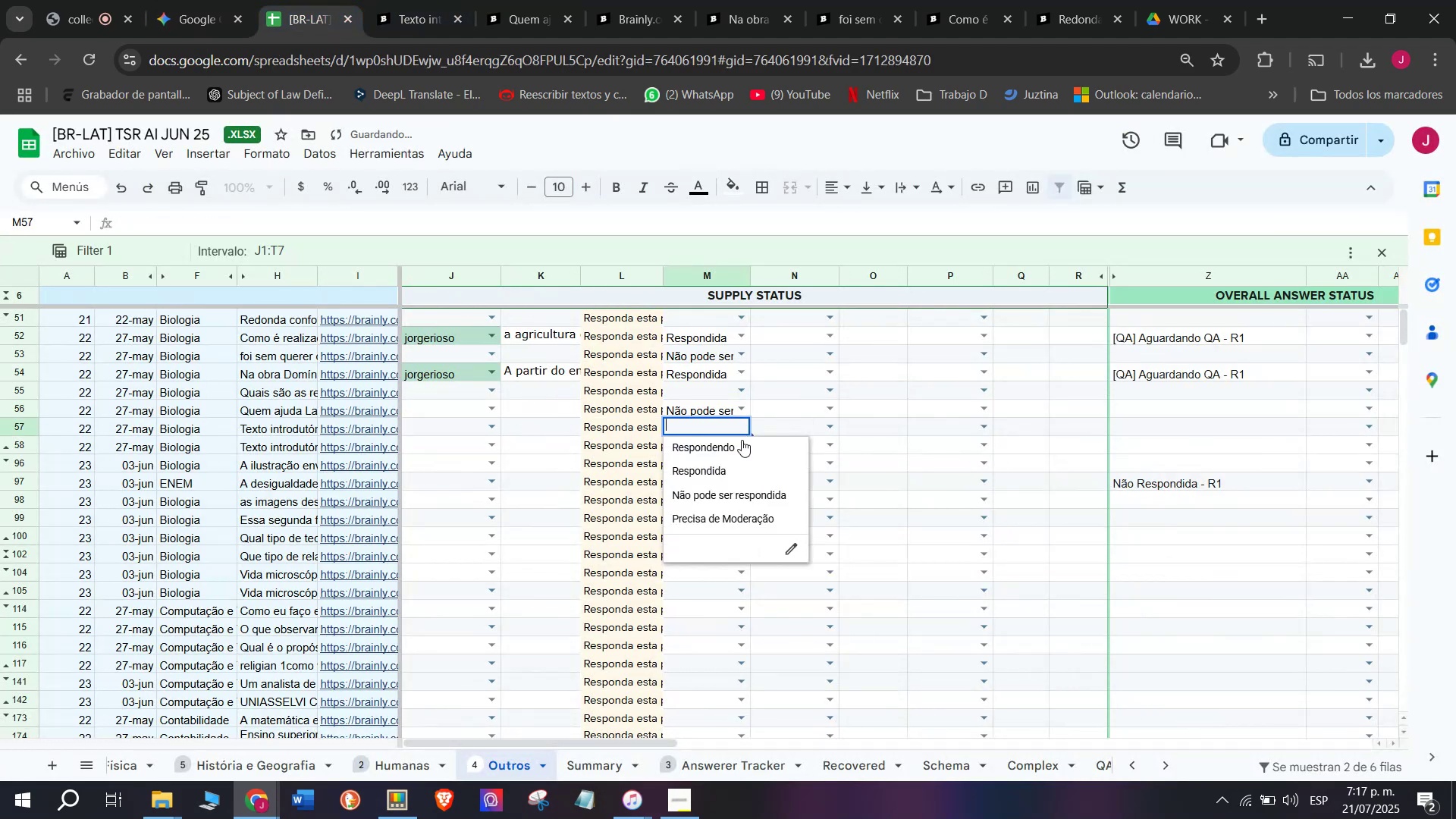 
left_click([748, 488])
 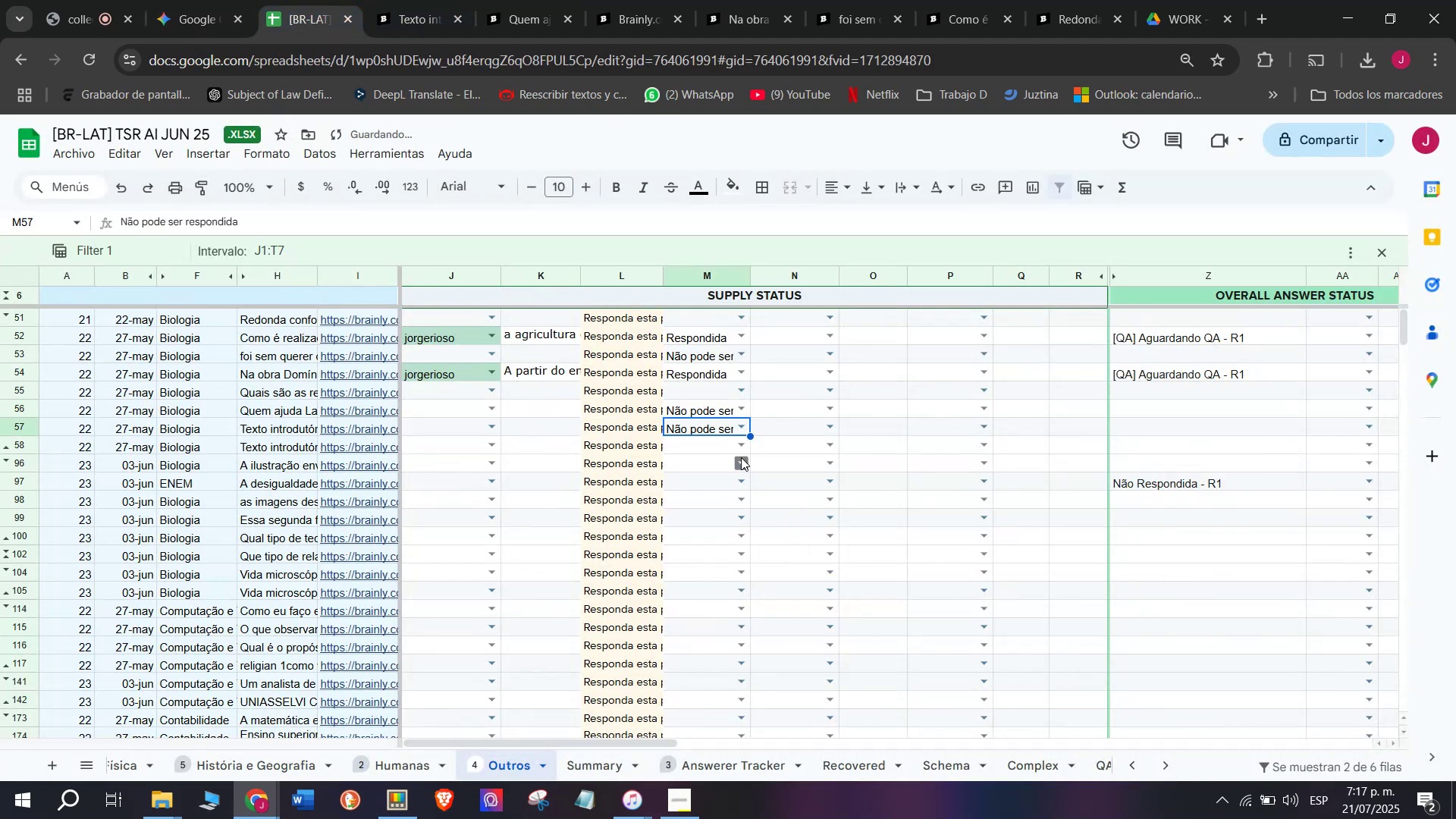 
mouse_move([754, 444])
 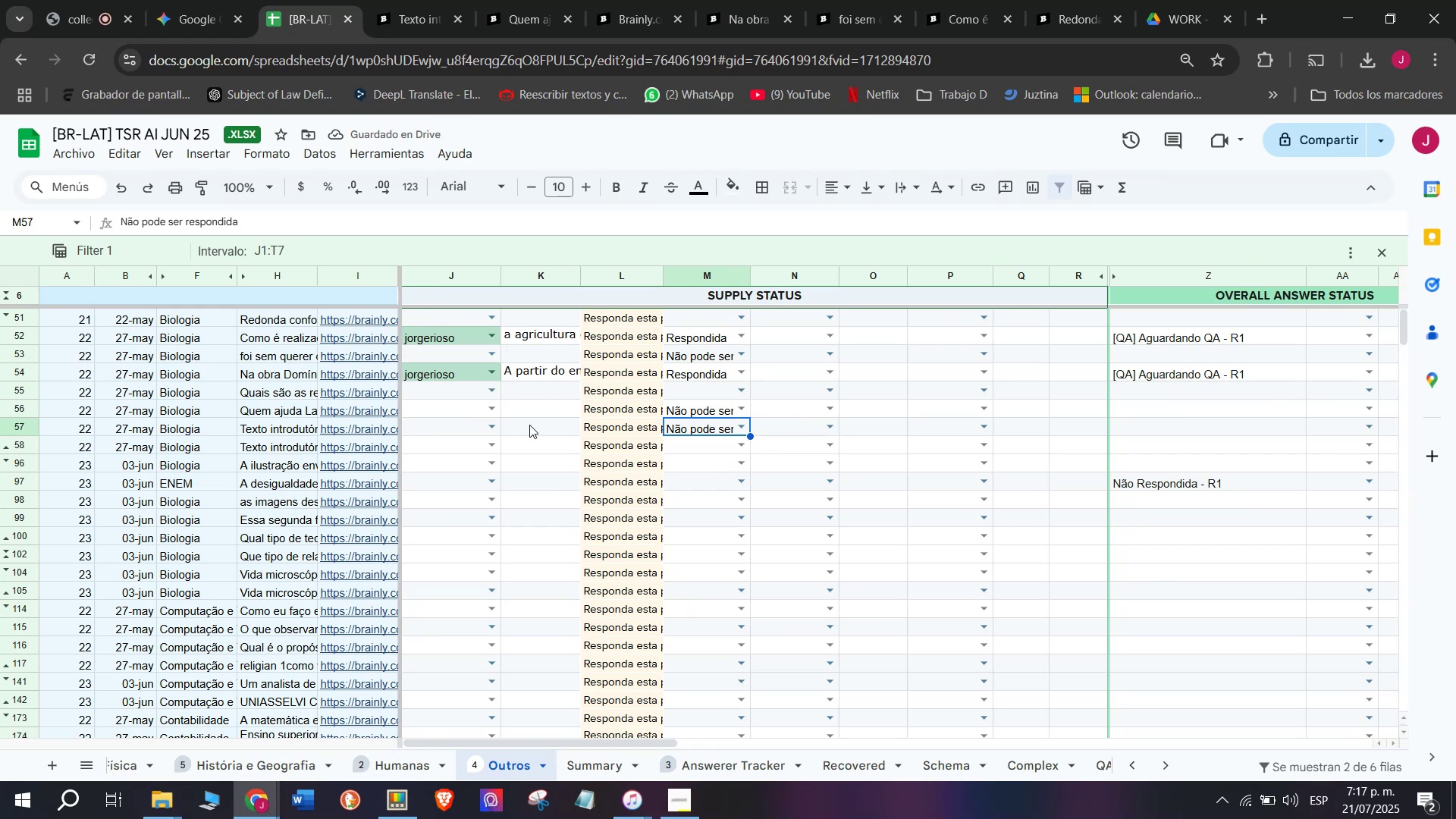 
left_click([390, 450])
 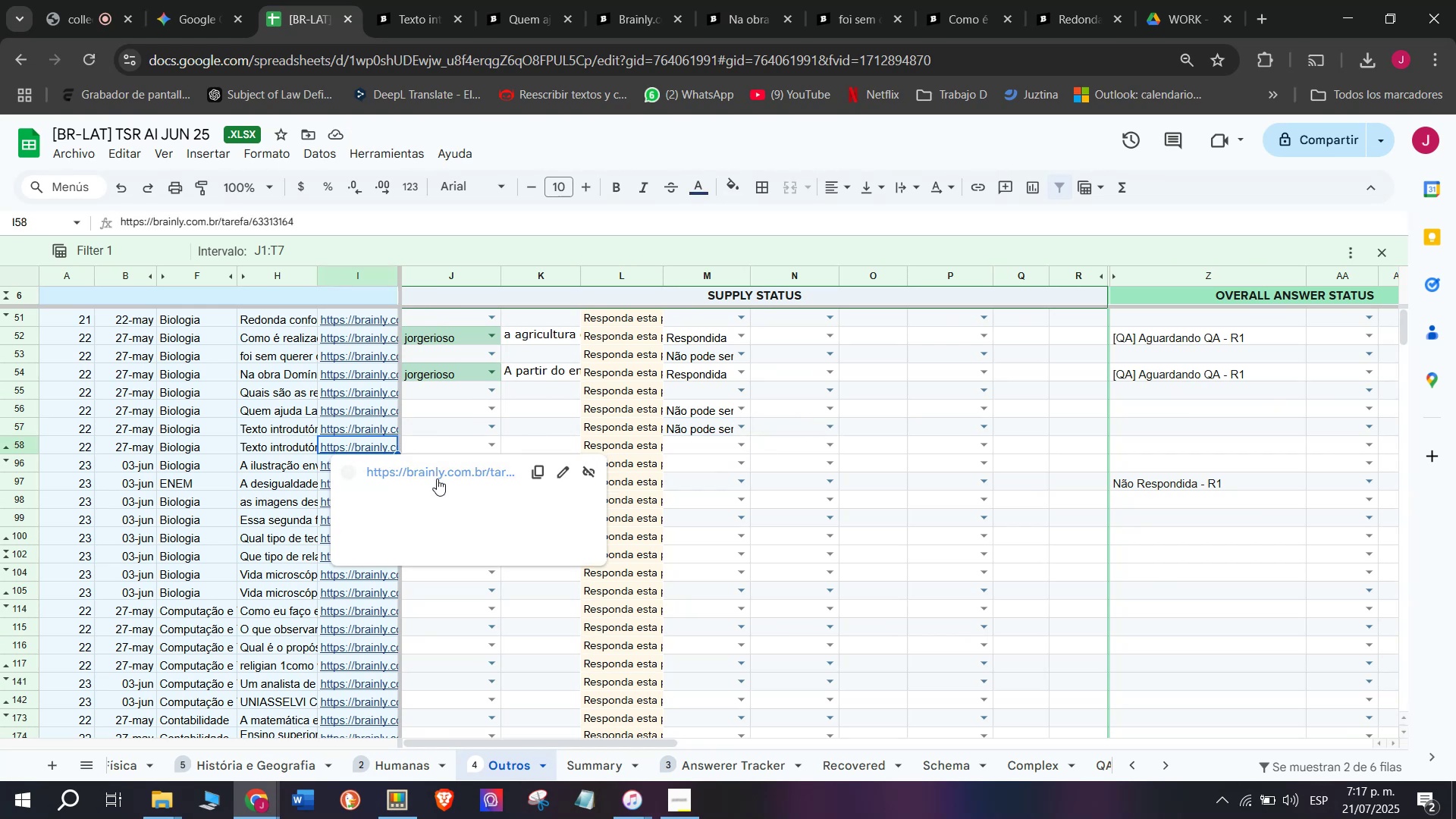 
left_click([437, 477])
 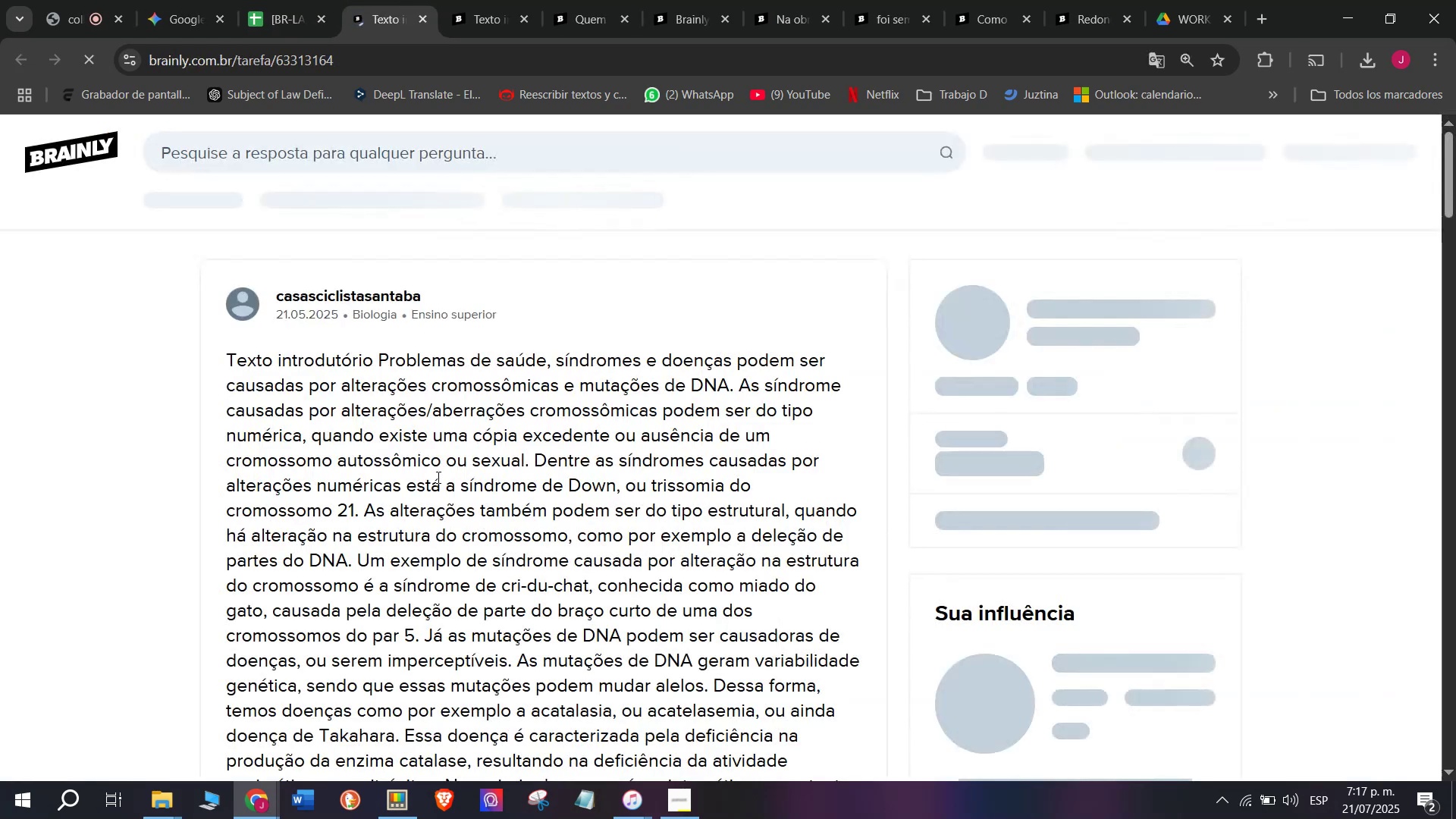 
scroll: coordinate [347, 561], scroll_direction: down, amount: 4.0
 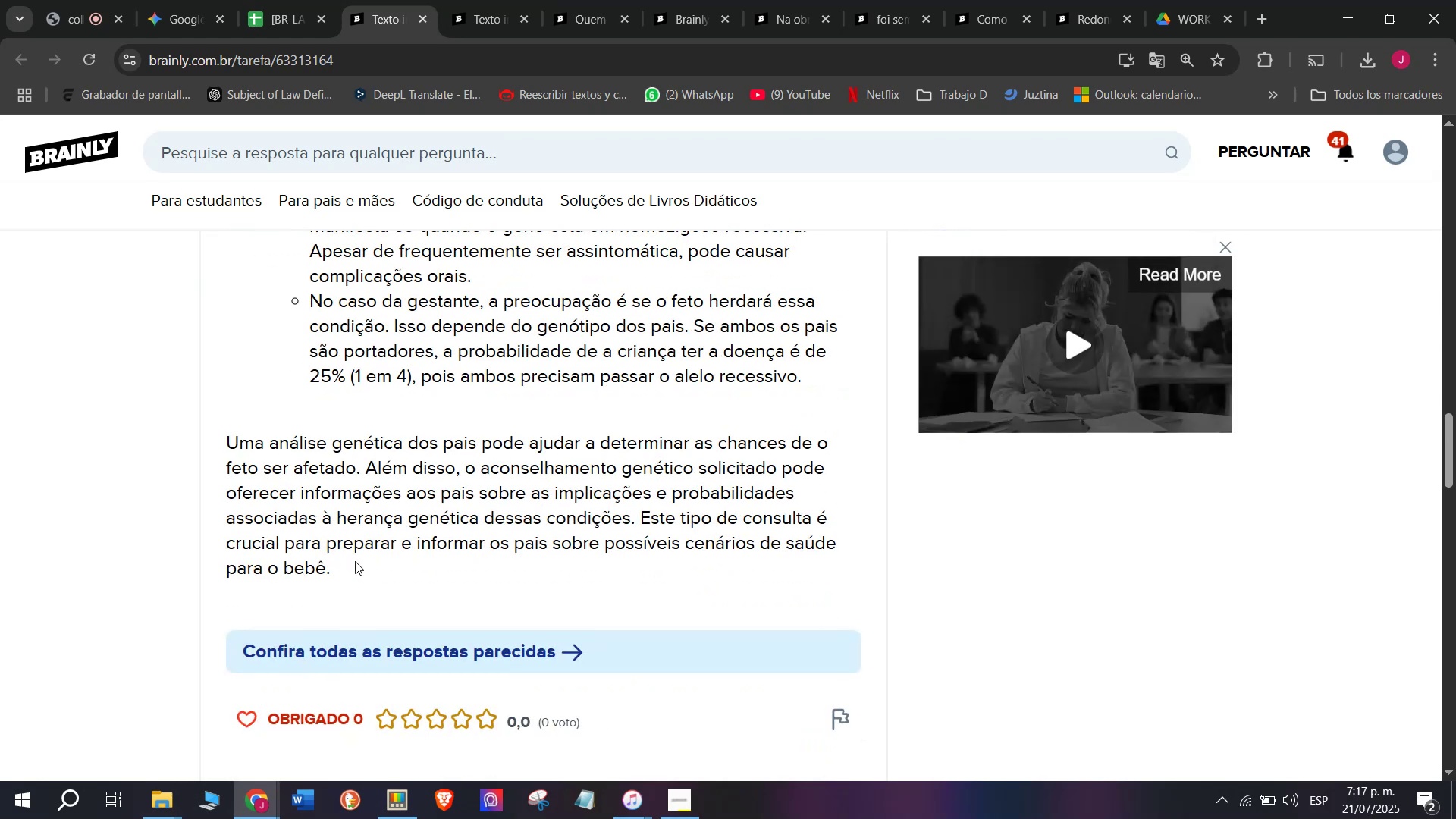 
scroll: coordinate [363, 562], scroll_direction: up, amount: 2.0
 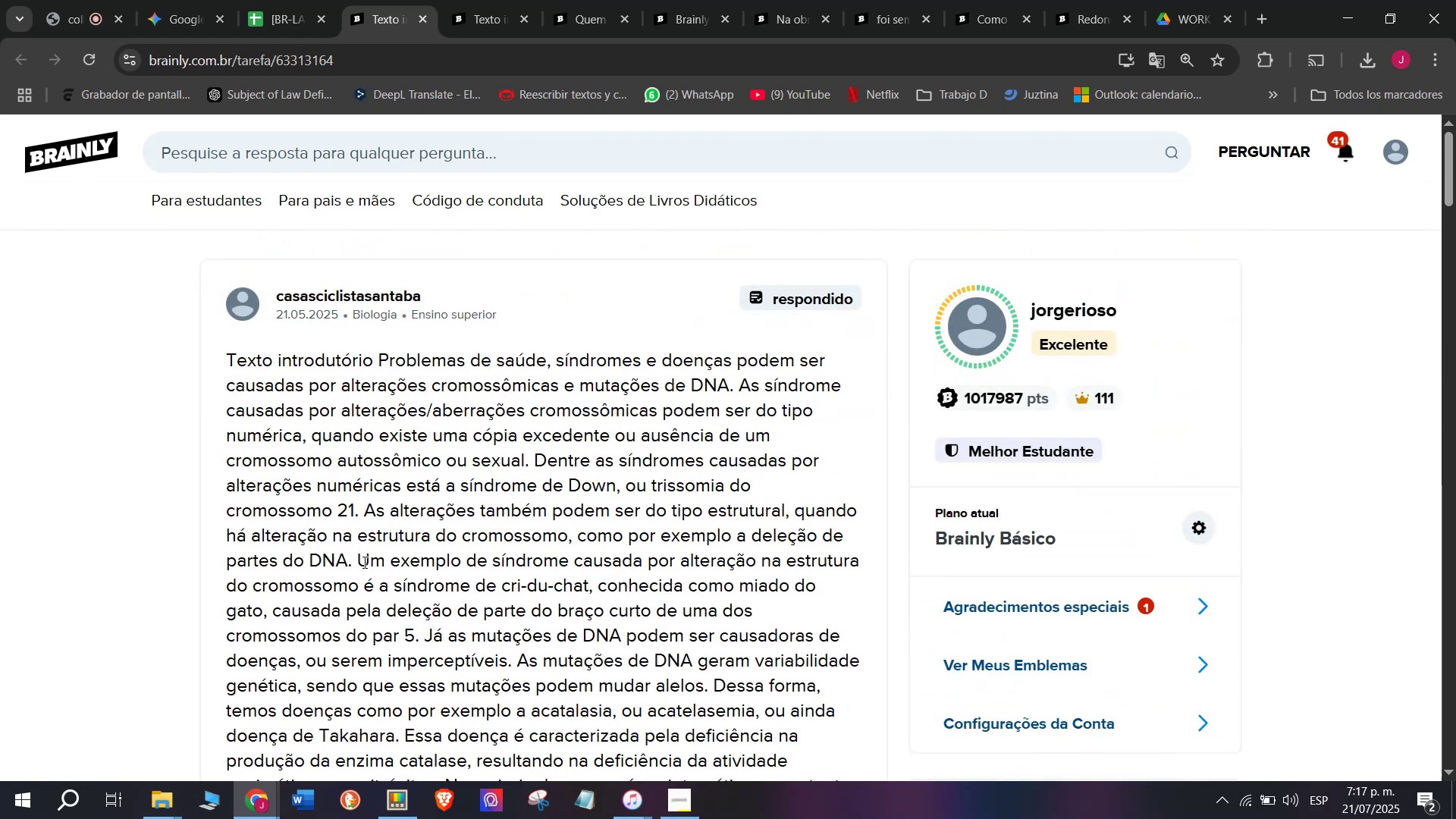 
left_click([476, 0])
 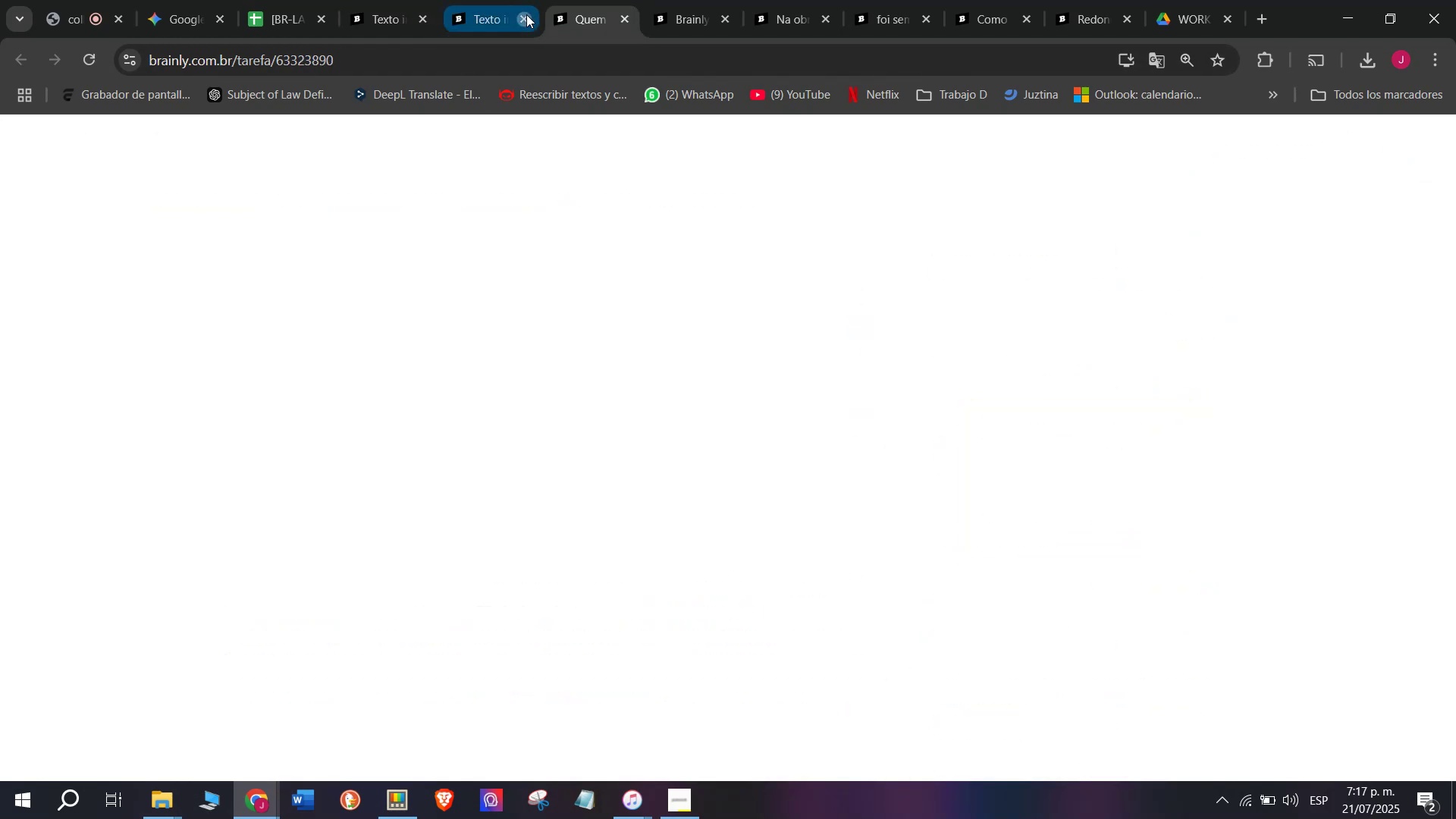 
double_click([526, 14])
 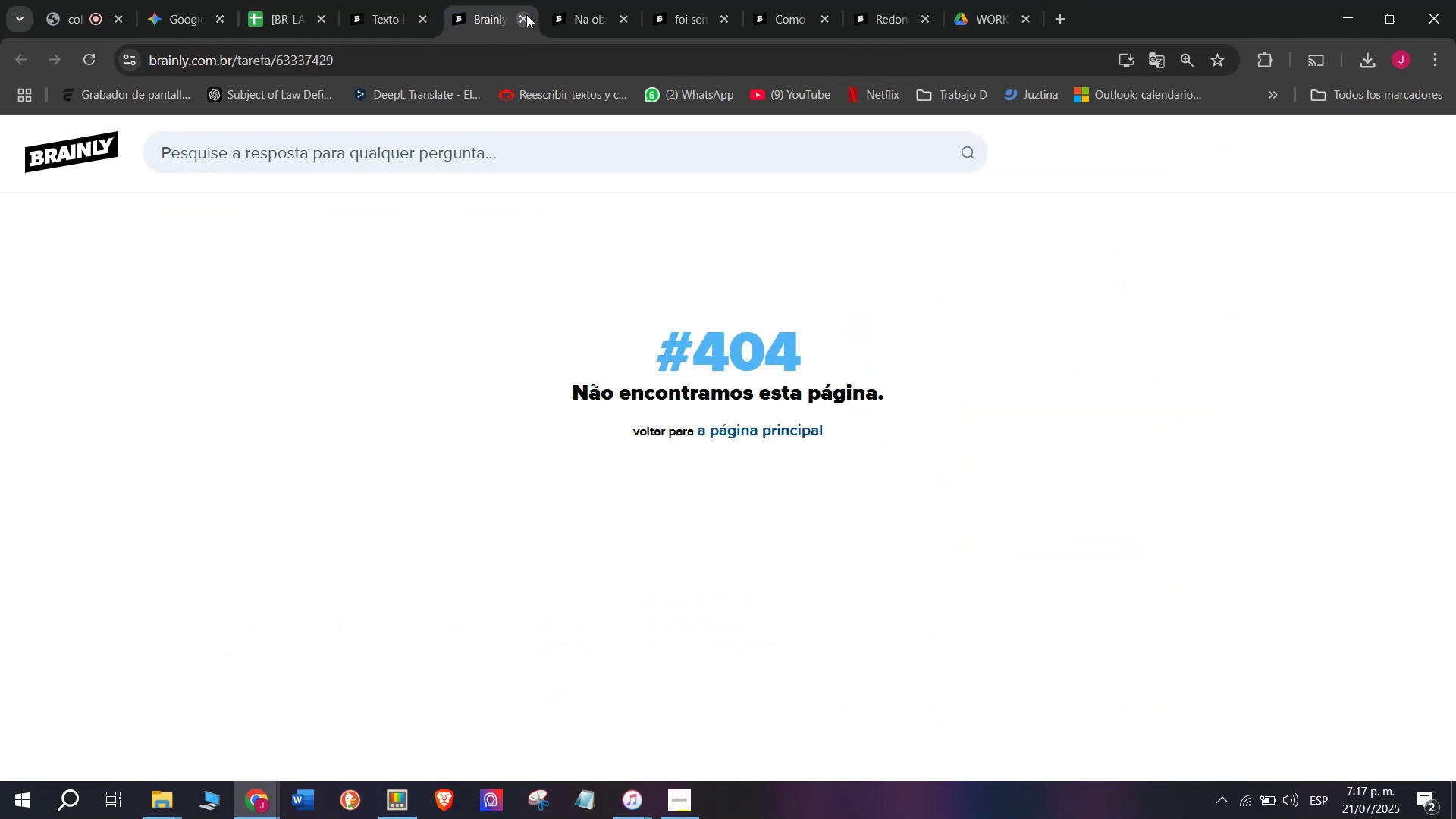 
triple_click([526, 14])
 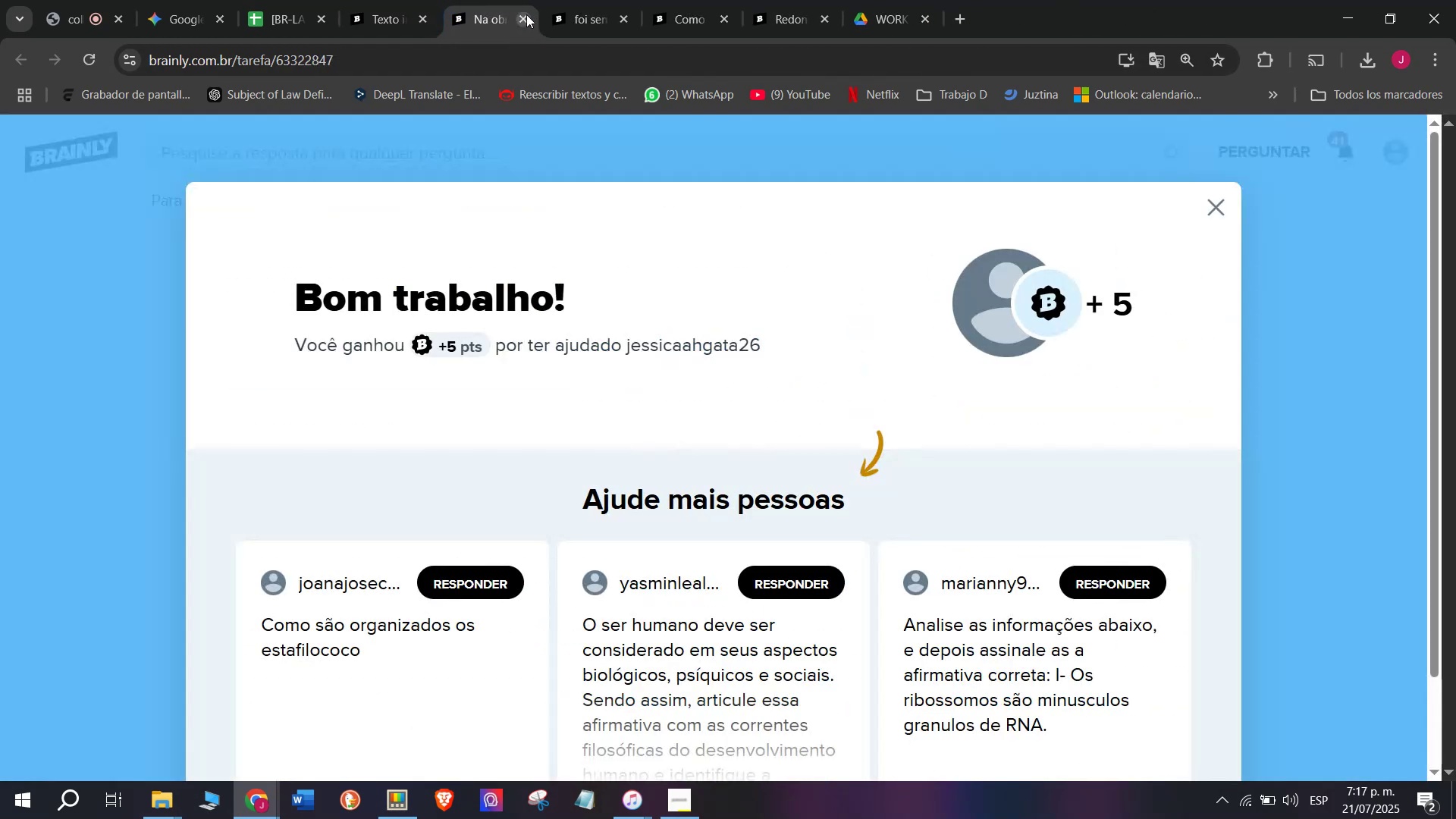 
triple_click([526, 14])
 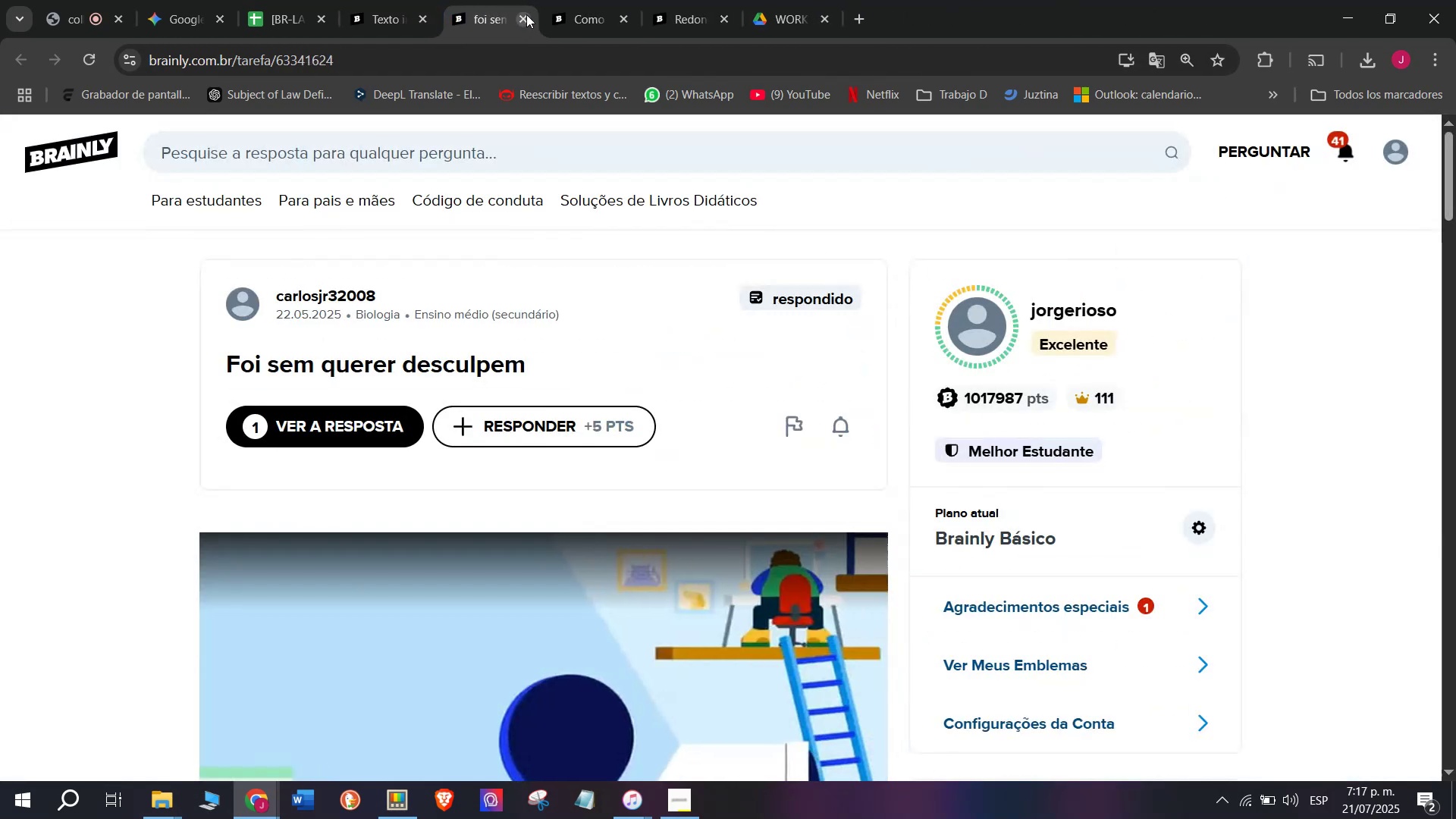 
triple_click([526, 14])
 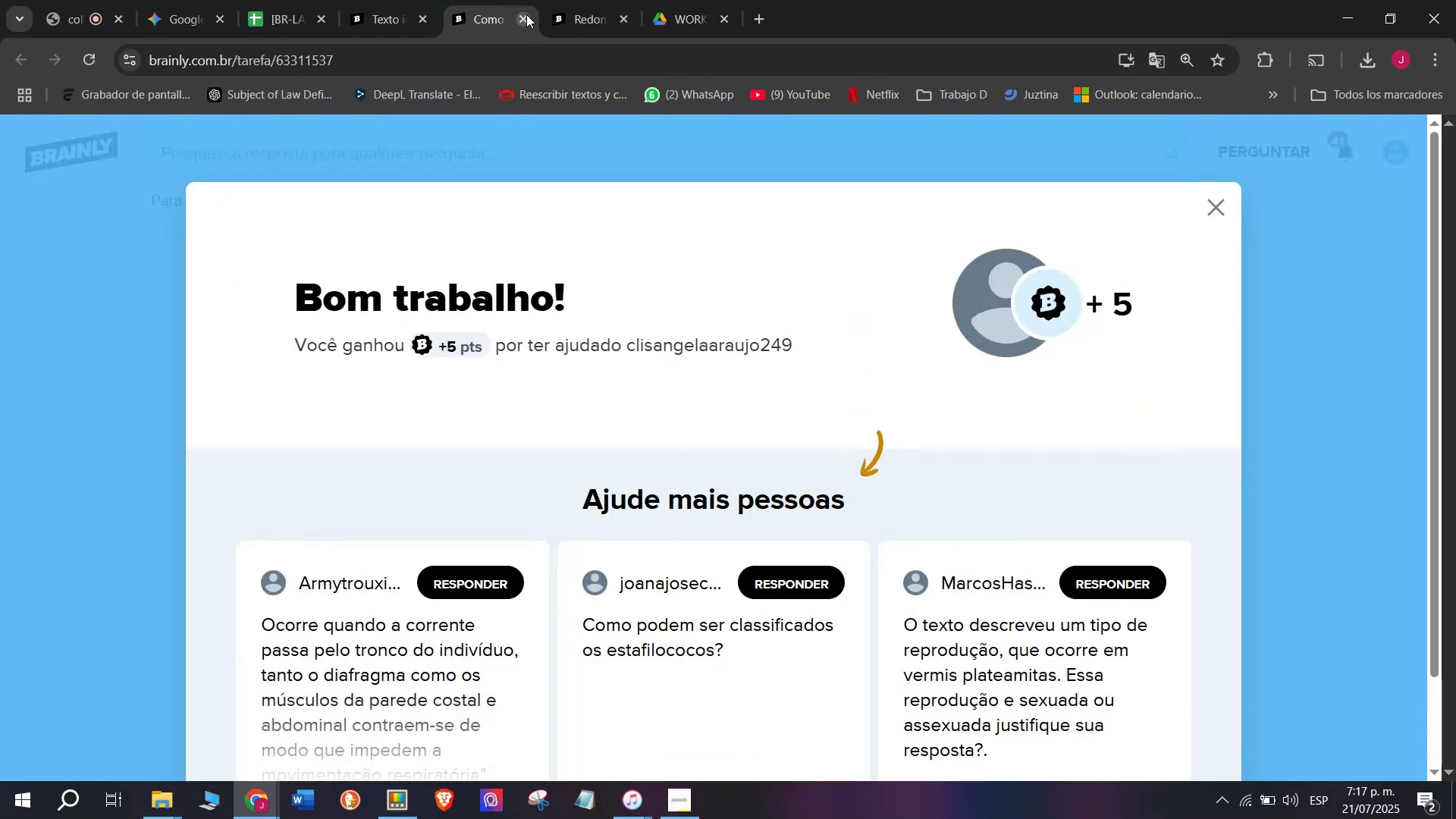 
triple_click([526, 14])
 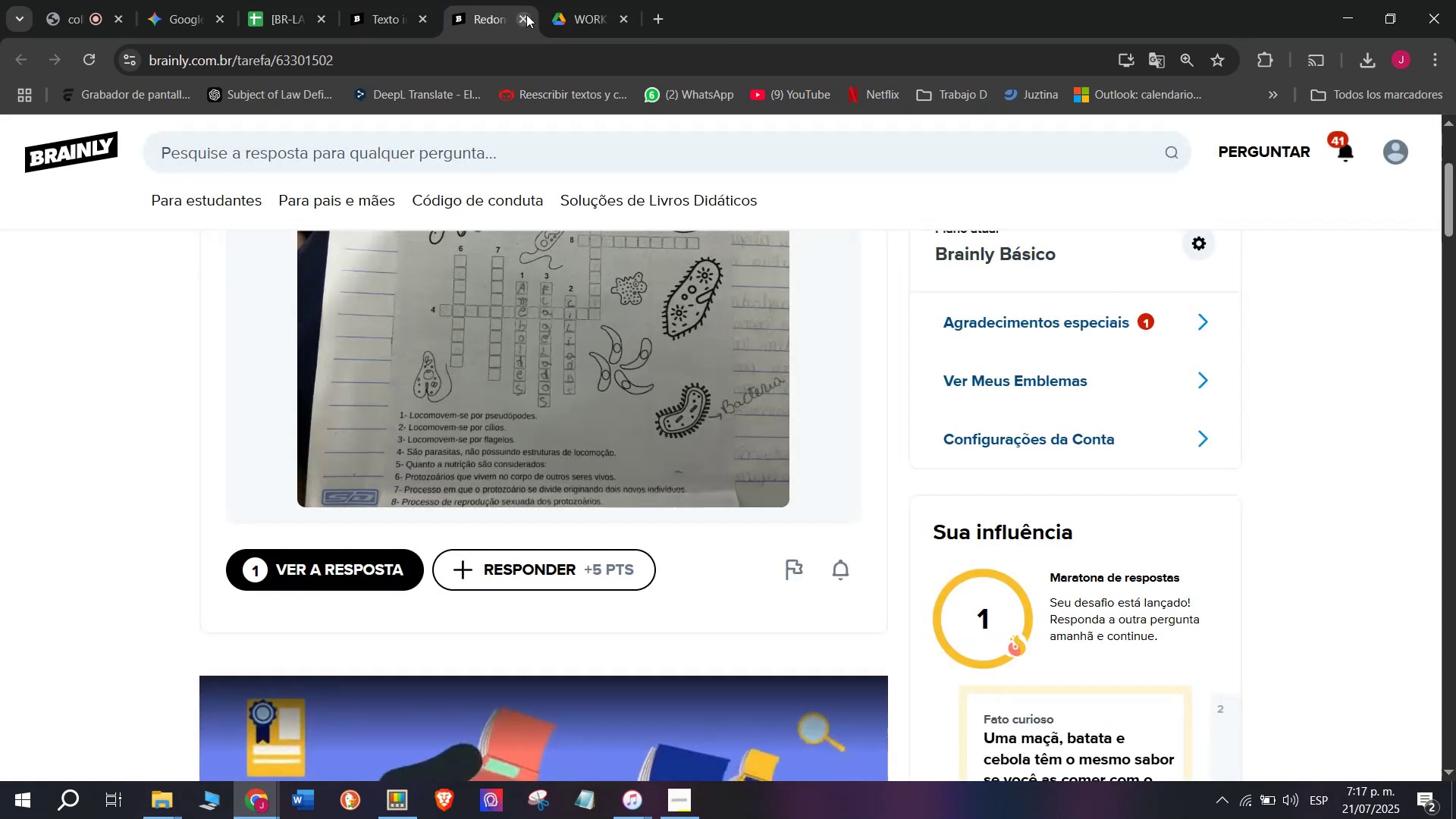 
triple_click([526, 14])
 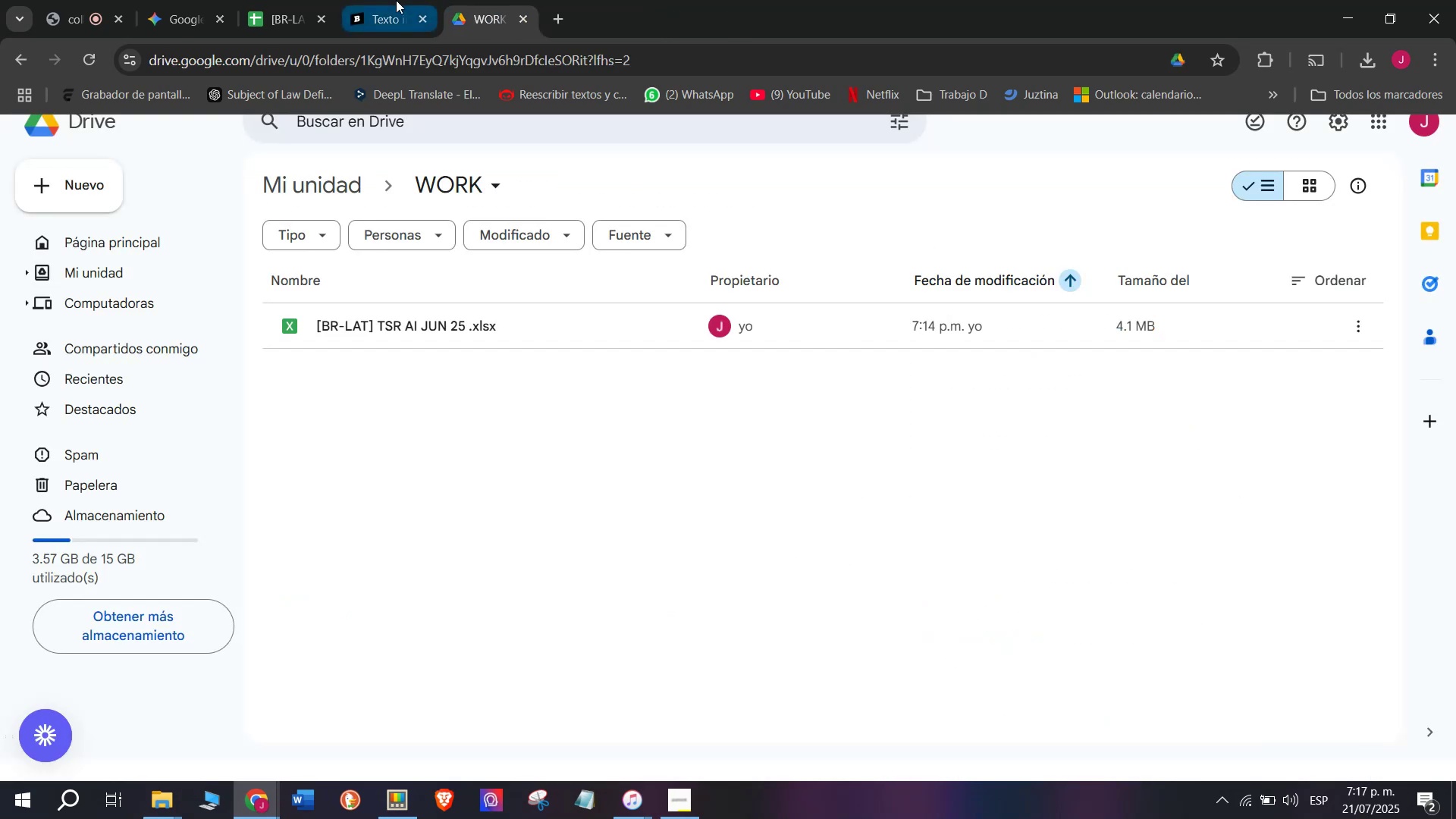 
left_click([379, 0])
 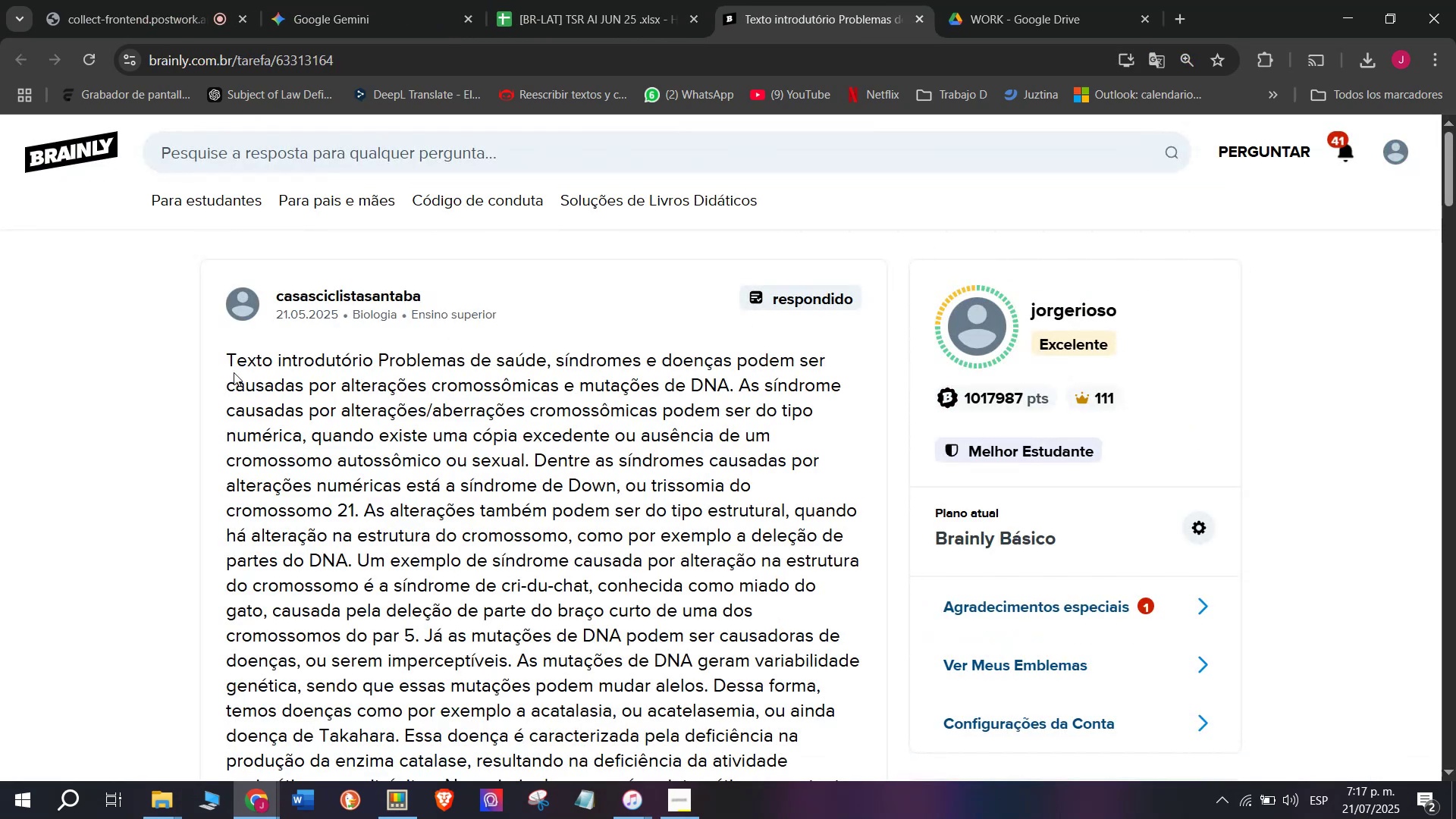 
scroll: coordinate [405, 541], scroll_direction: down, amount: 4.0
 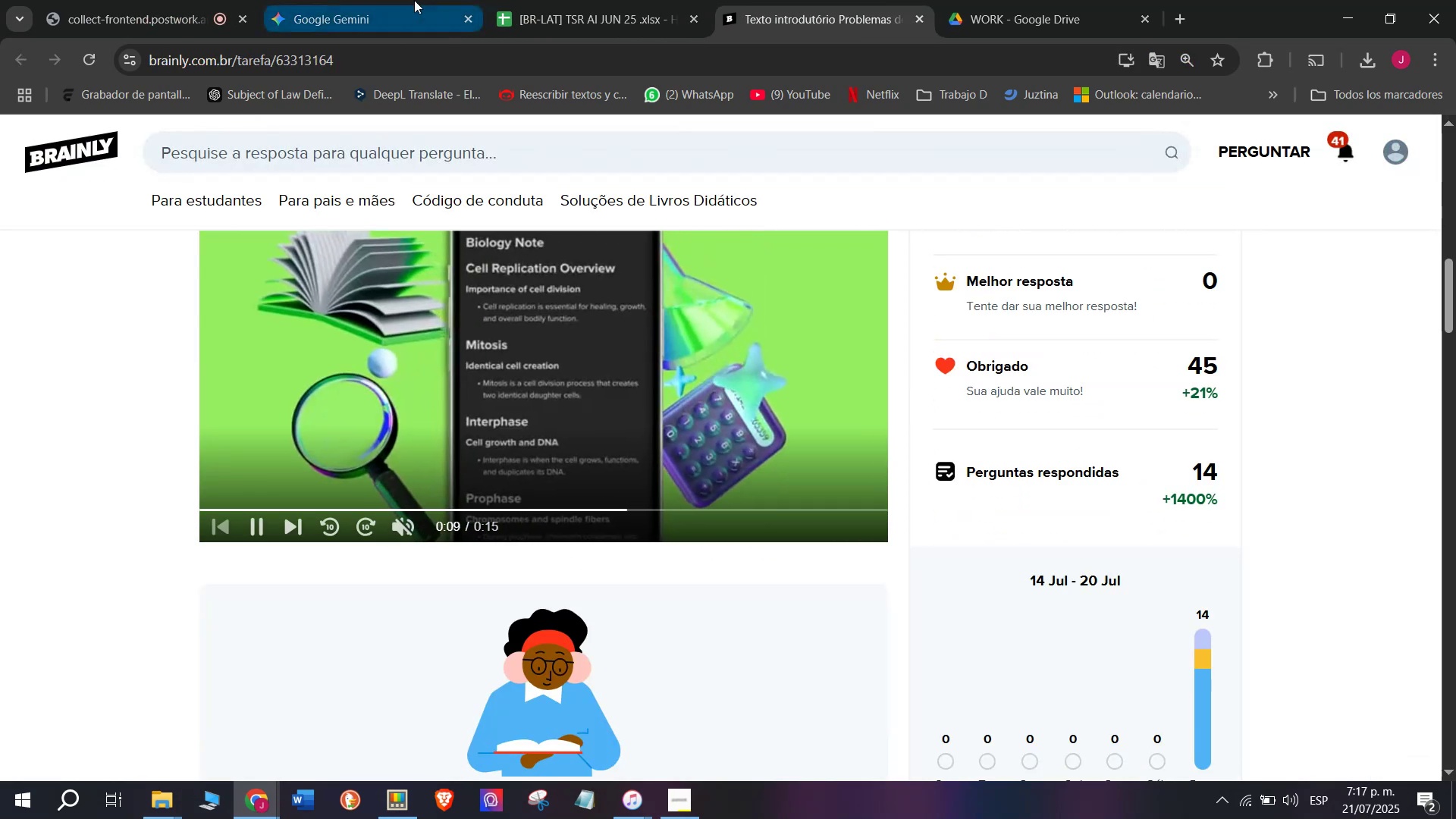 
left_click([570, 0])
 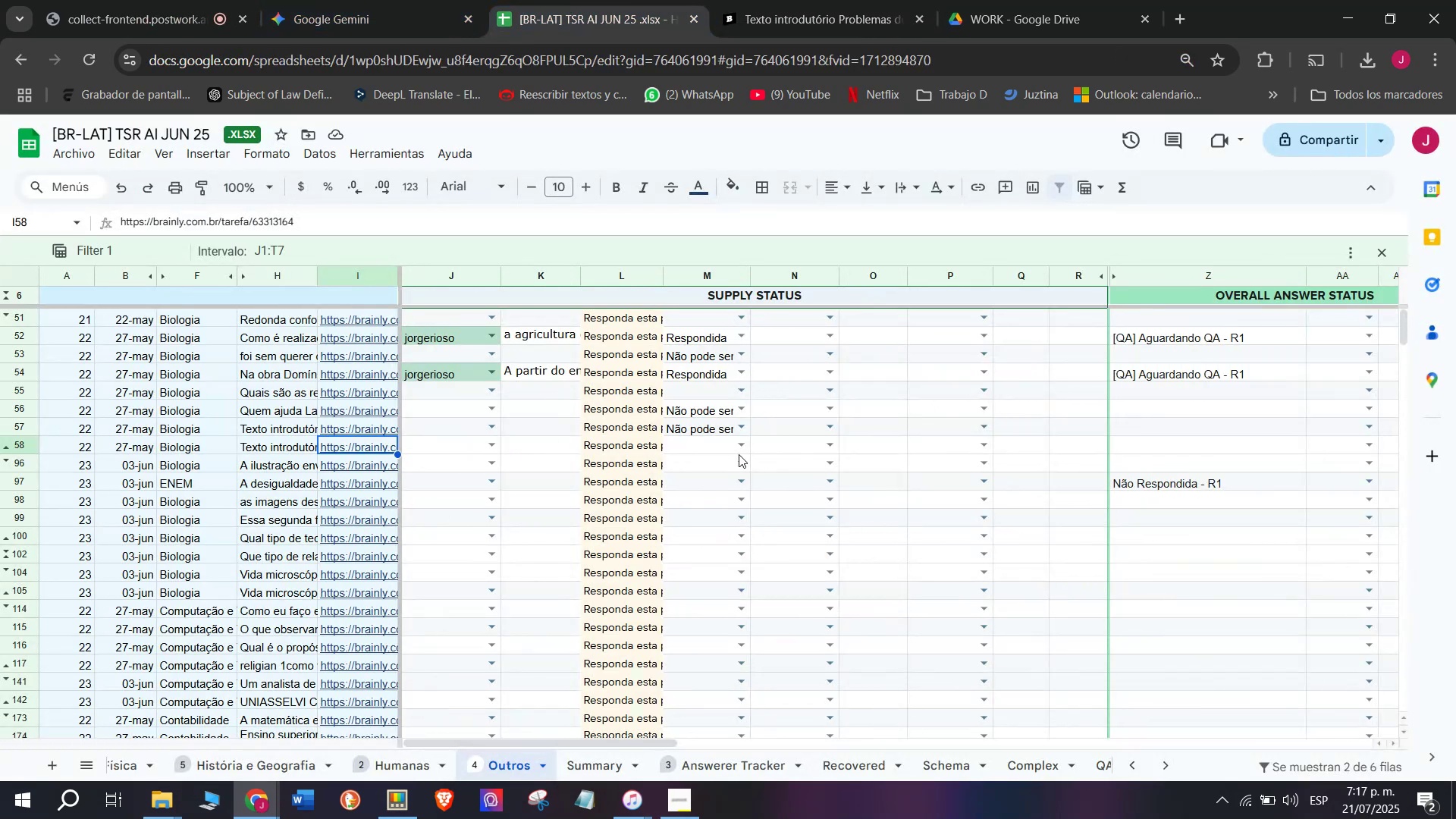 
double_click([736, 446])
 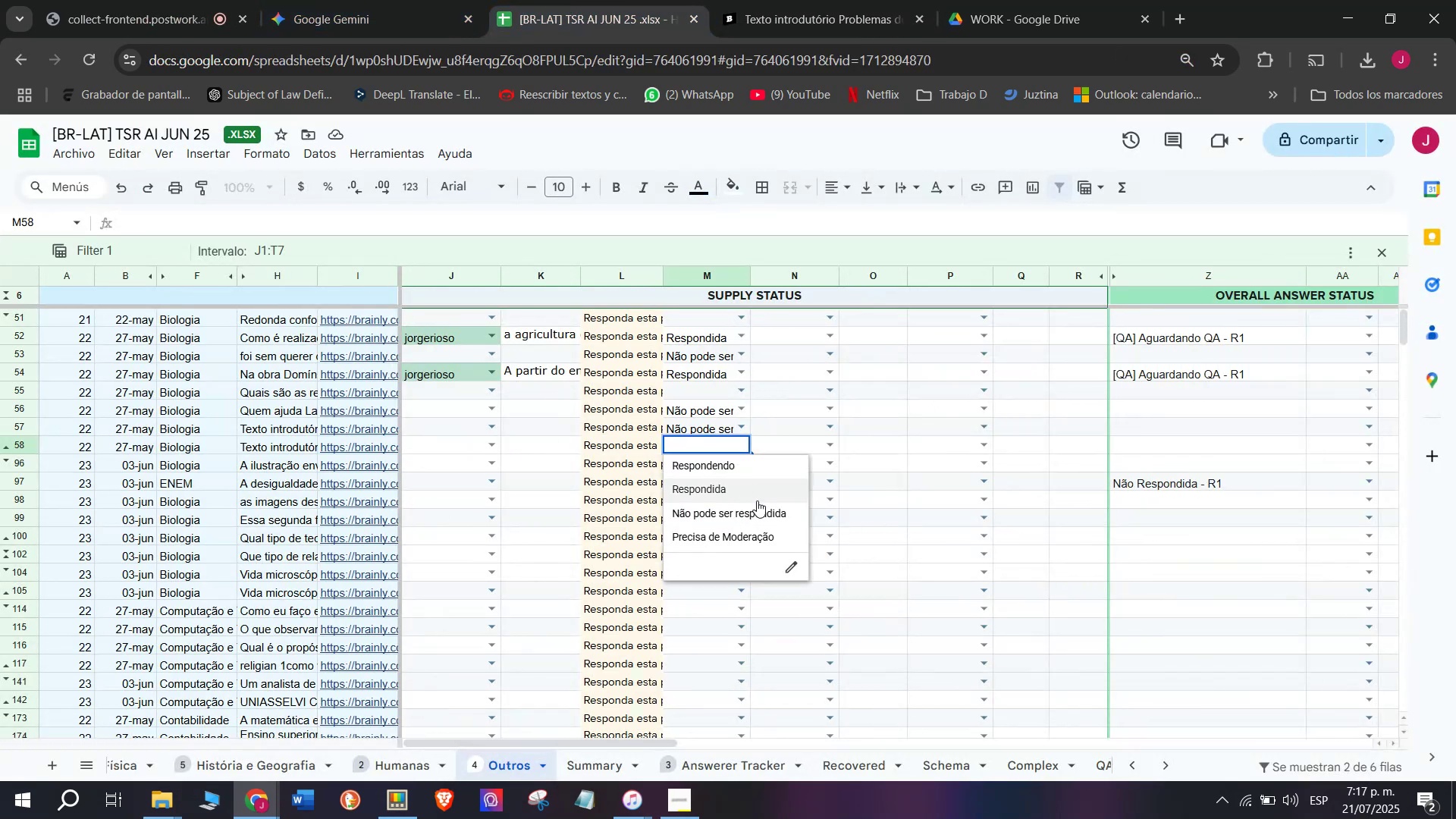 
left_click([762, 519])
 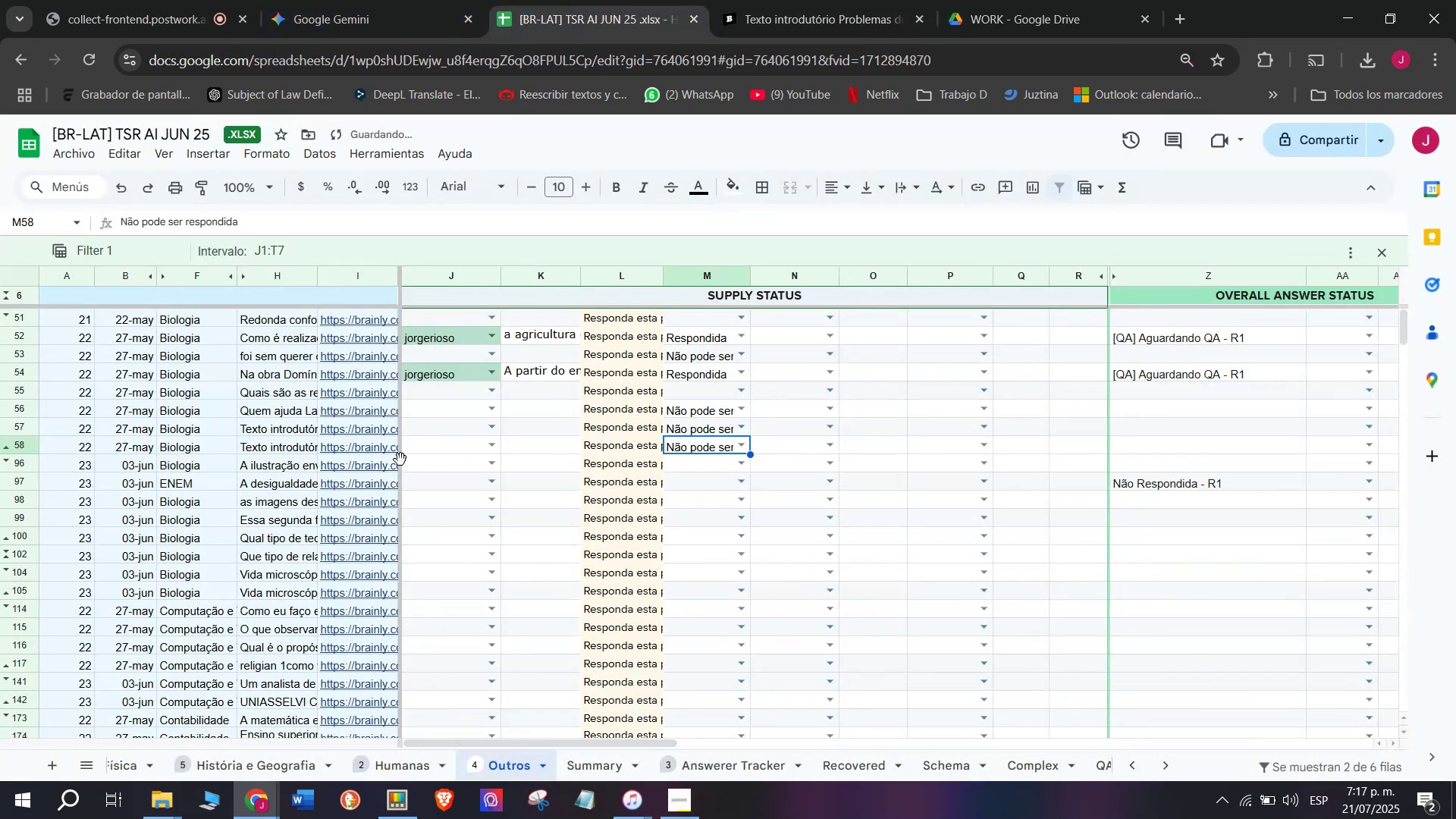 
left_click([381, 462])
 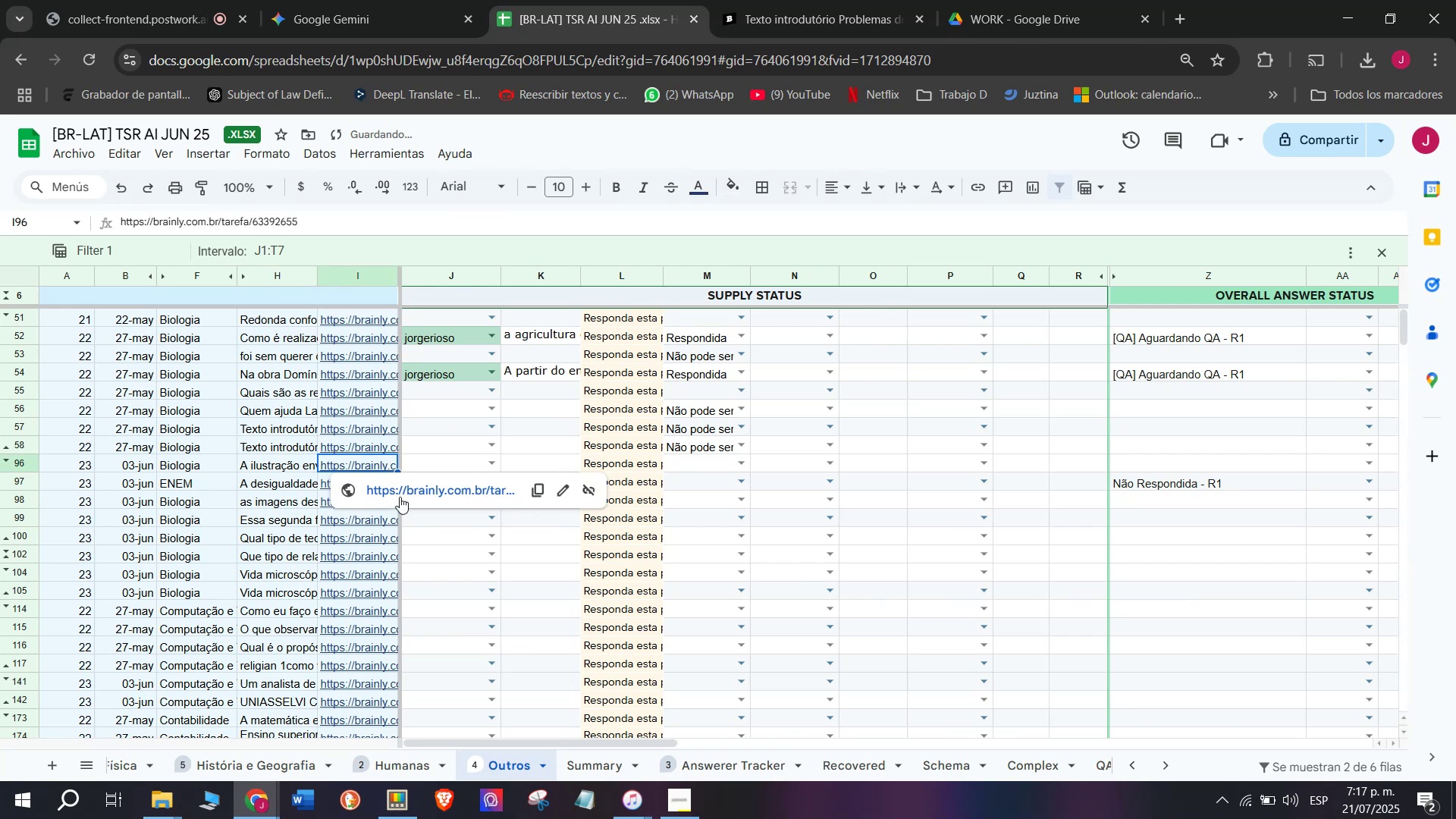 
double_click([400, 495])
 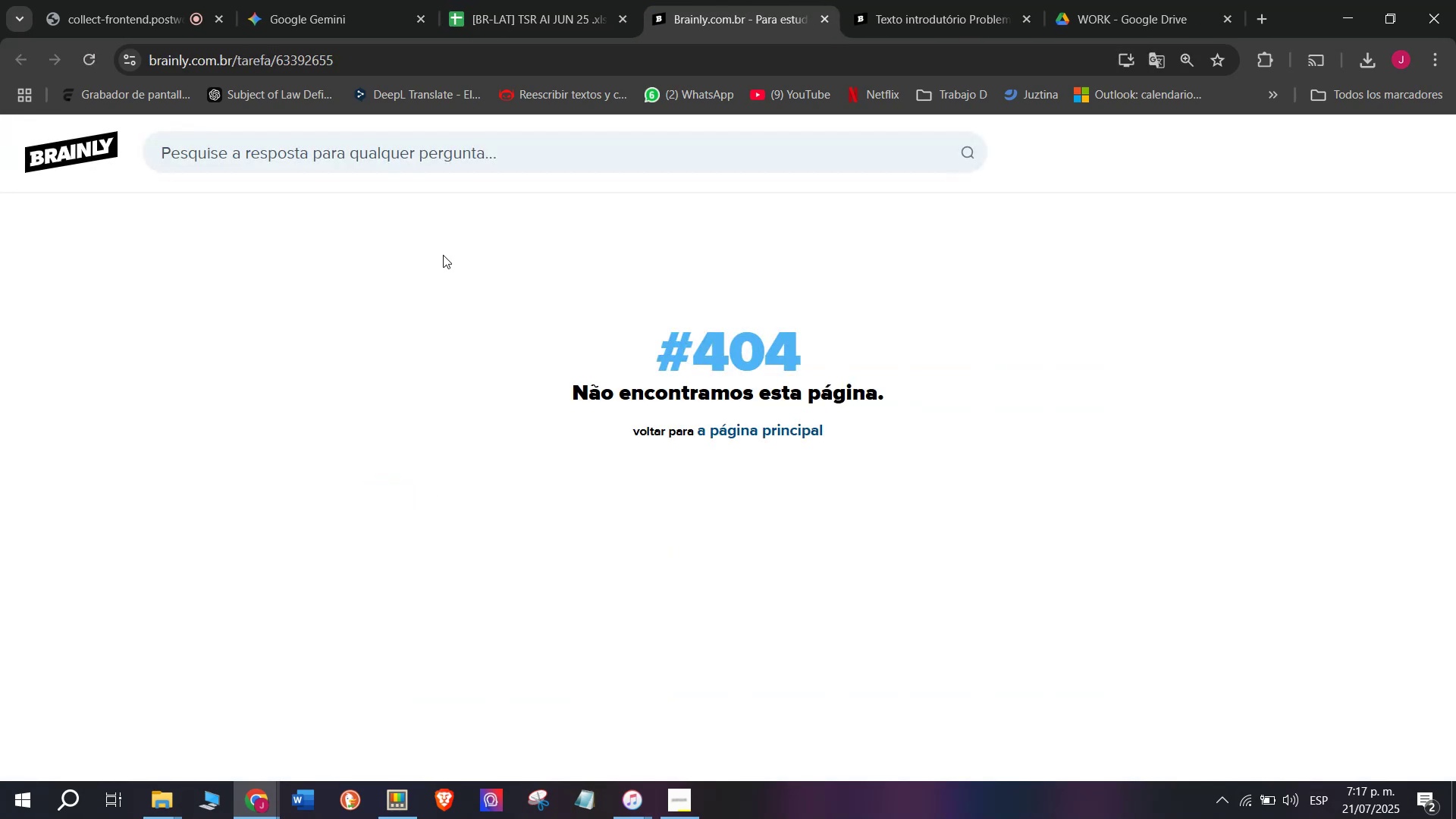 
left_click([490, 0])
 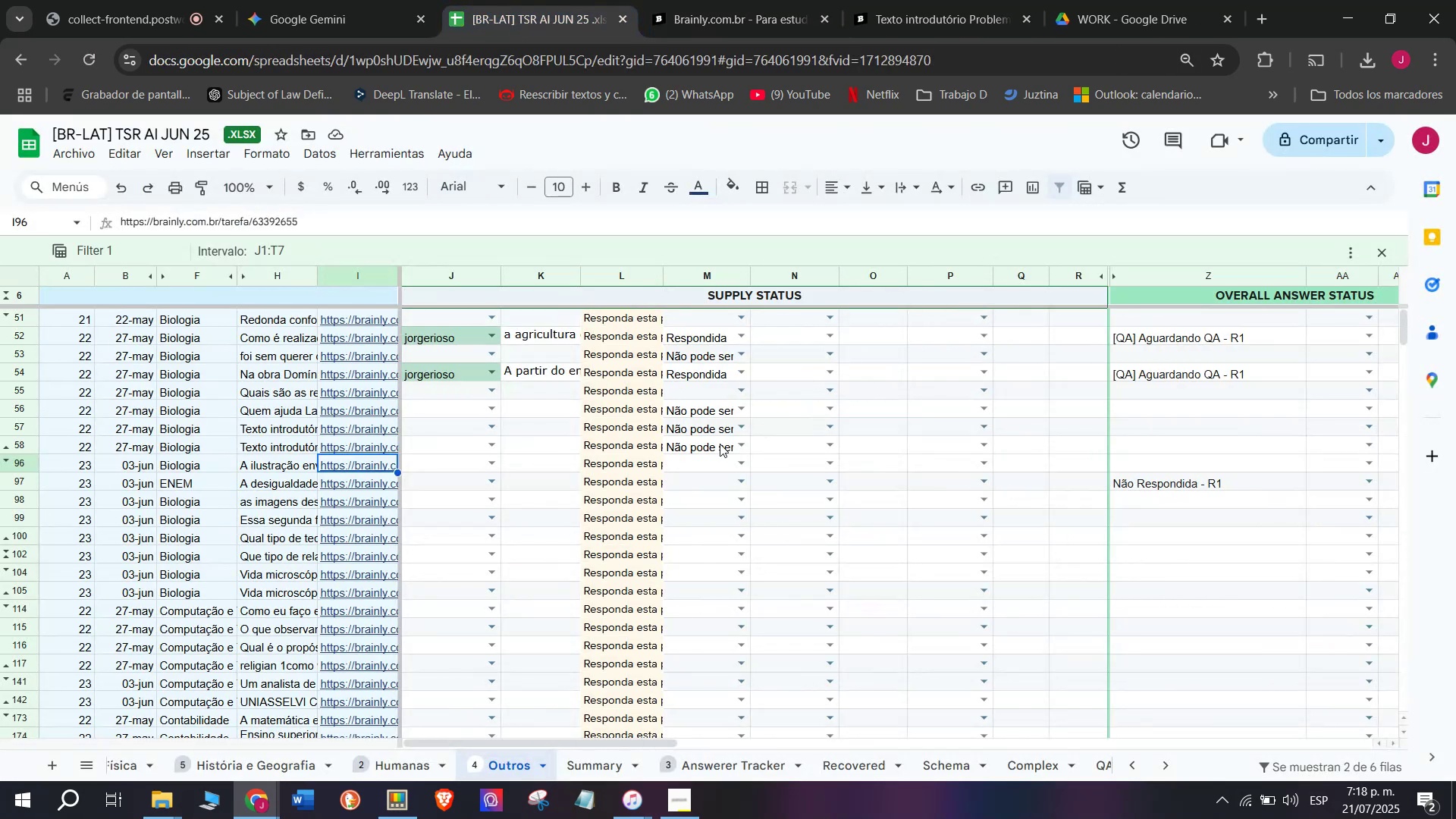 
left_click([742, 461])
 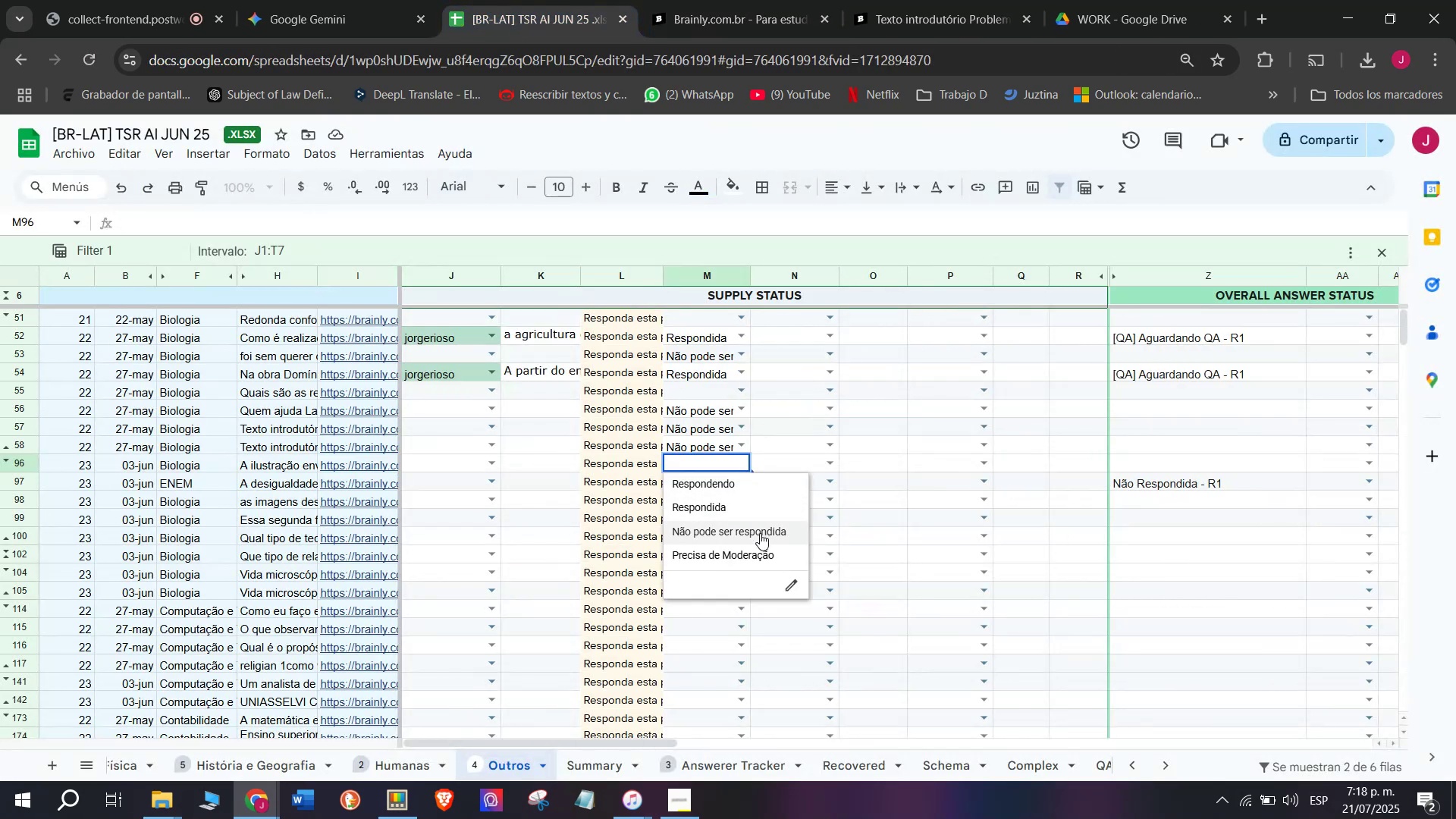 
left_click([760, 533])
 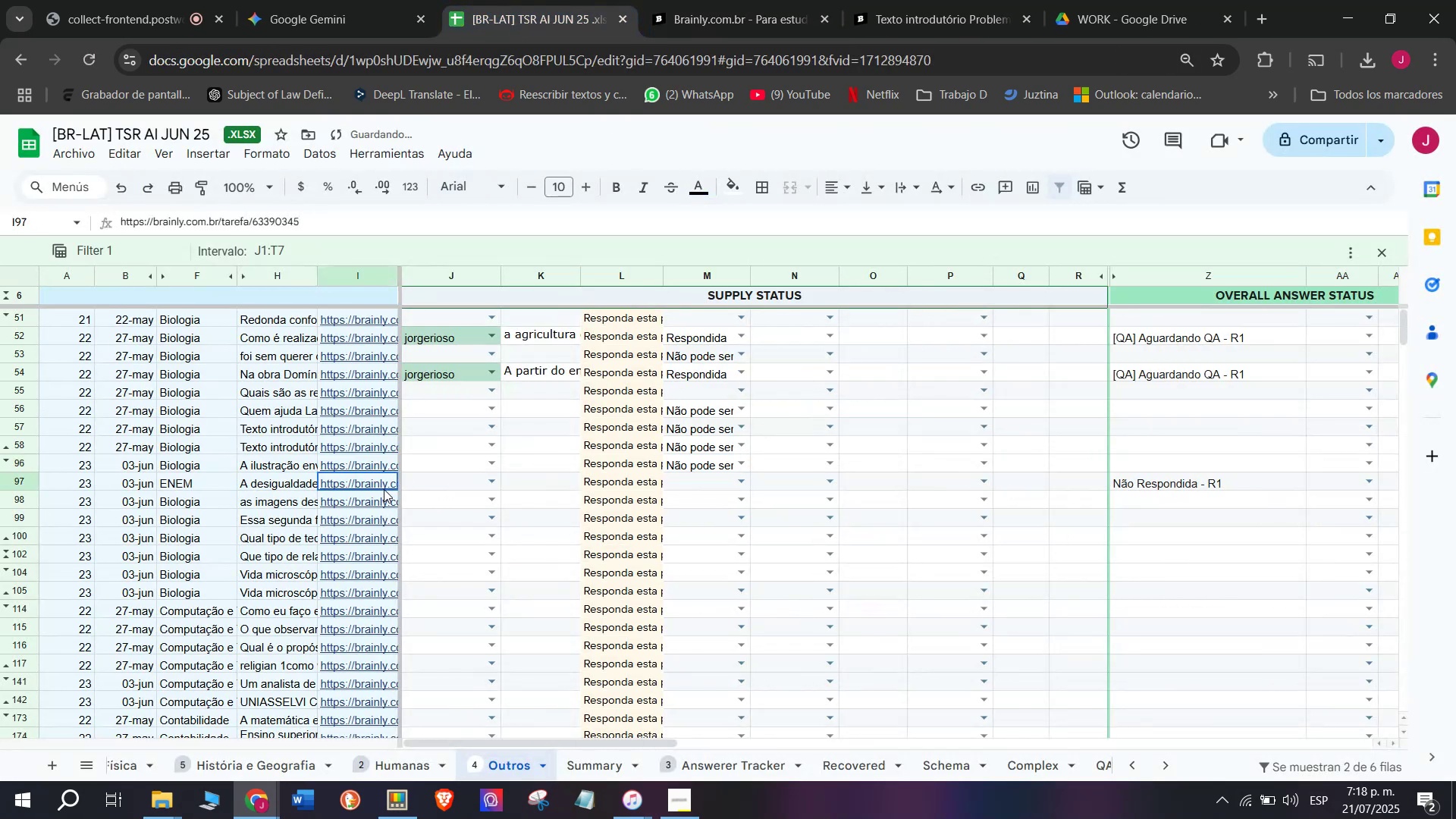 
double_click([416, 509])
 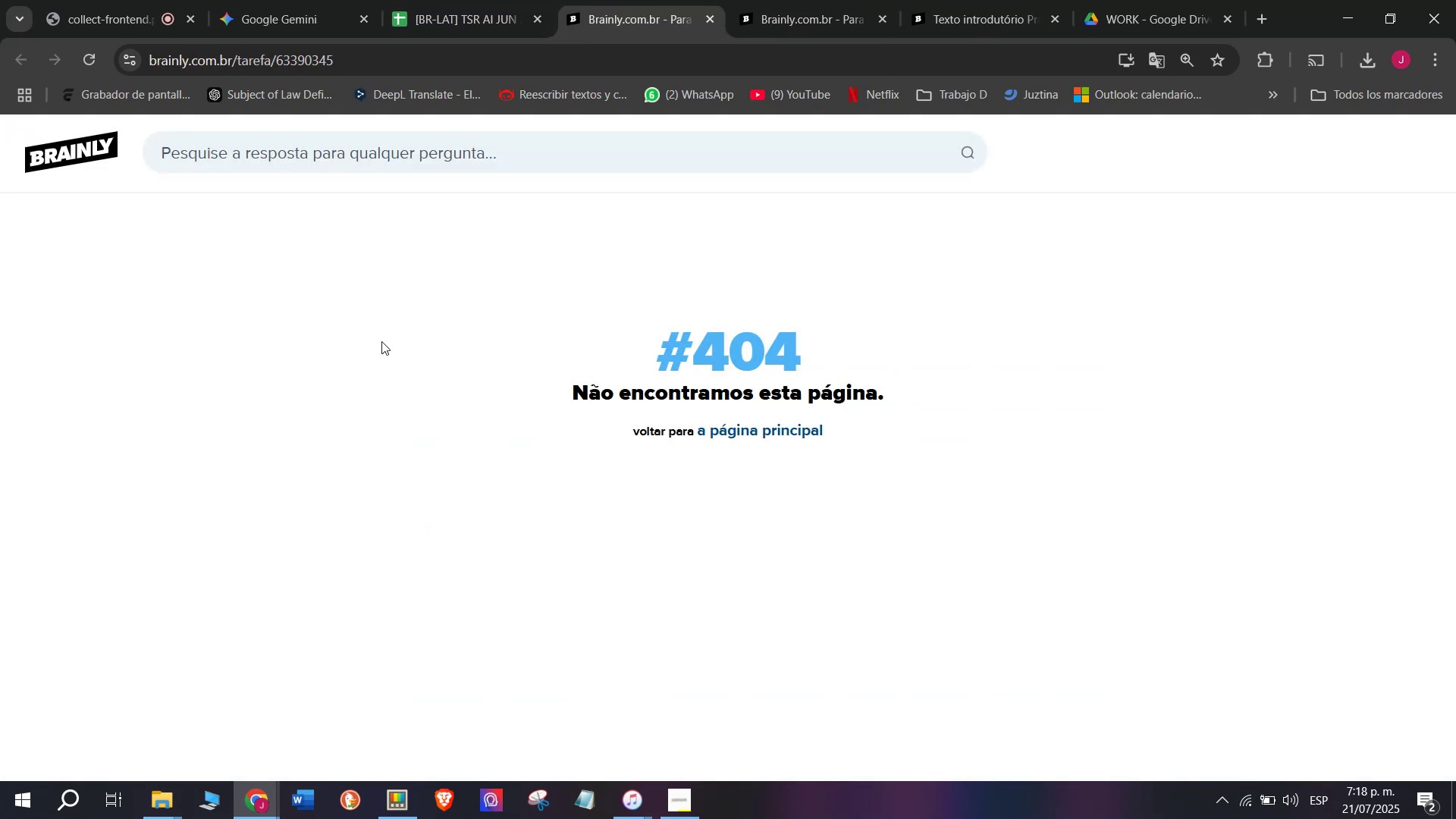 
left_click([375, 0])
 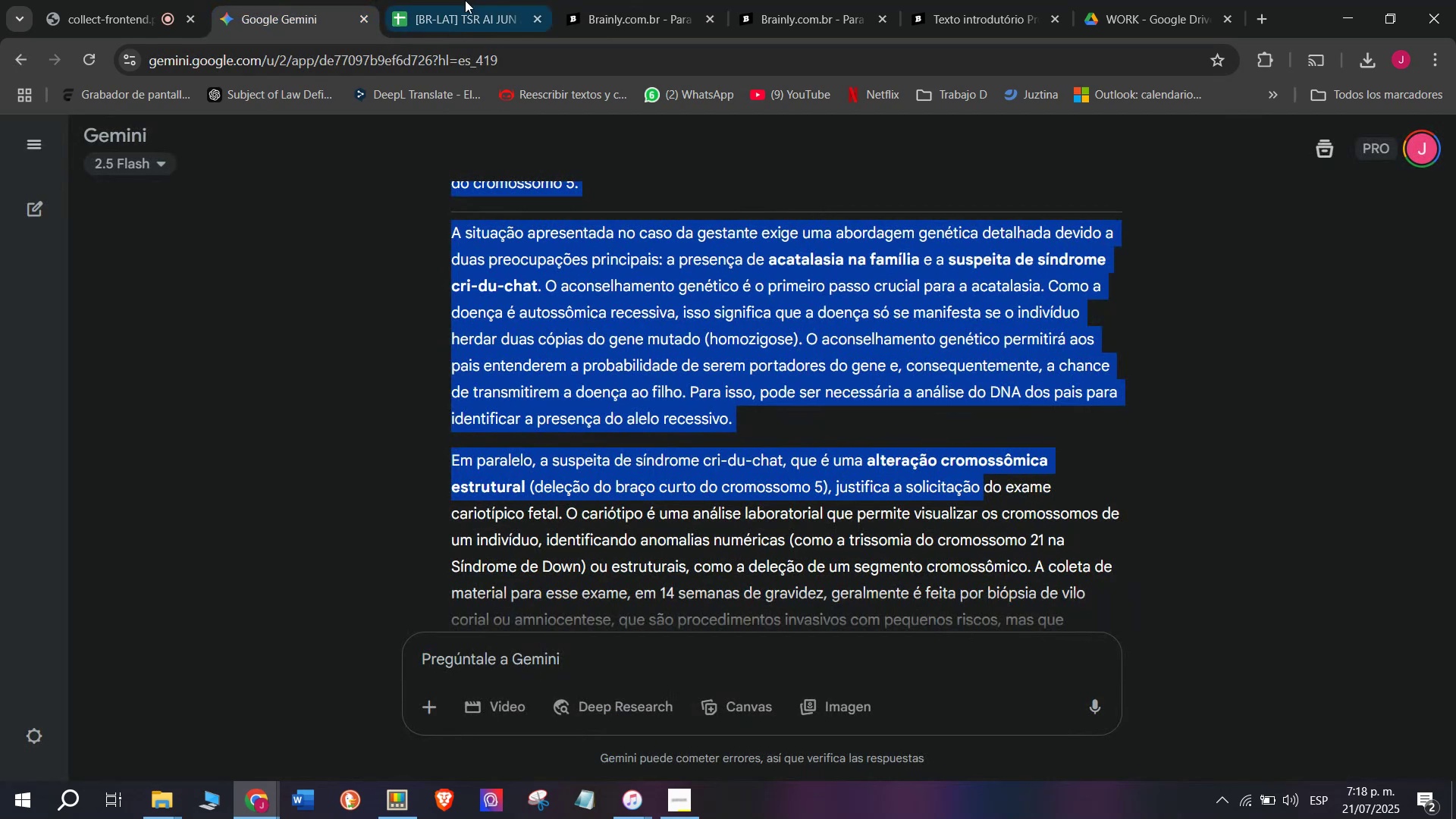 
left_click([465, 0])
 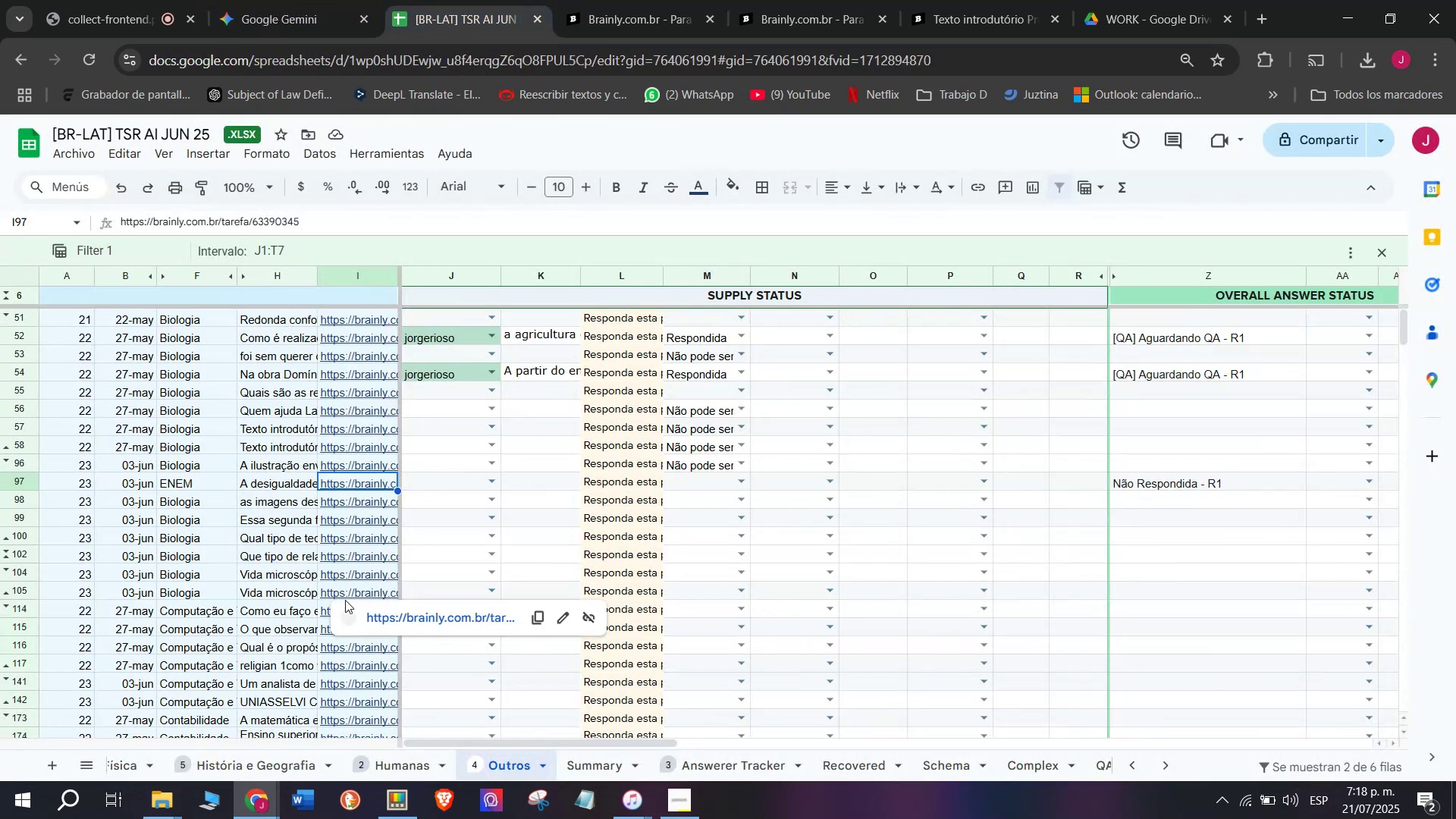 
left_click([265, 605])
 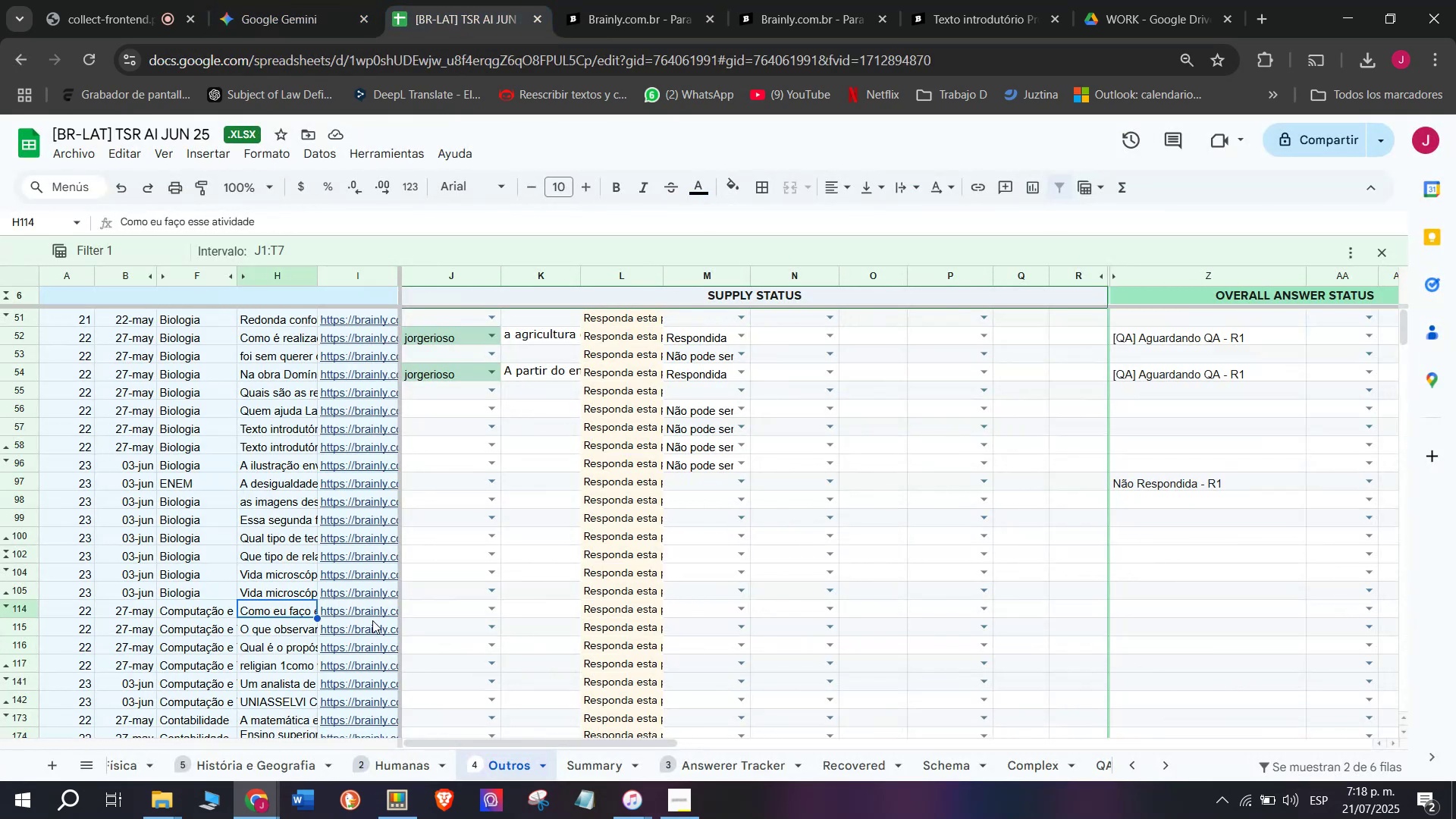 
left_click([374, 620])
 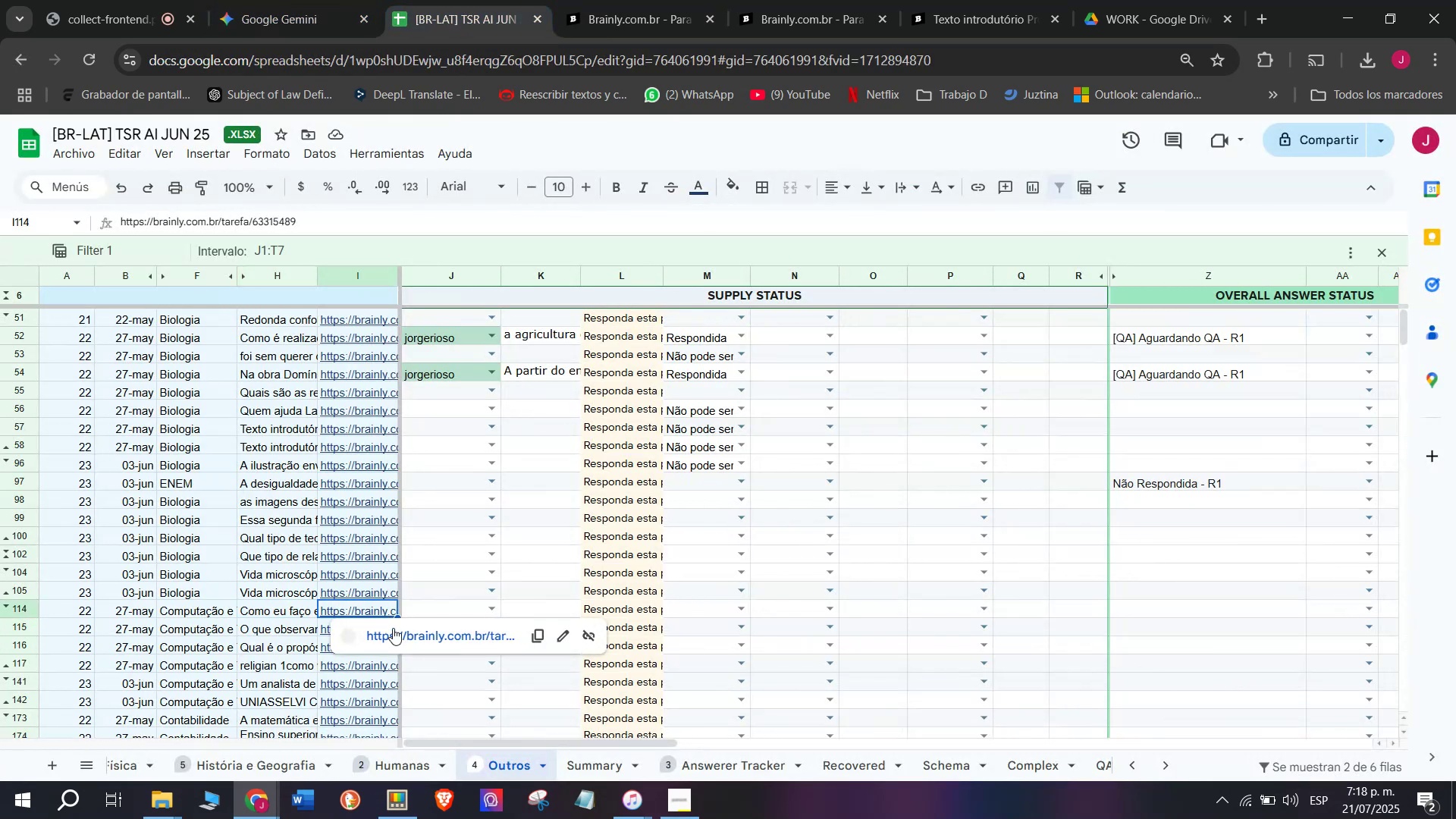 
double_click([397, 630])
 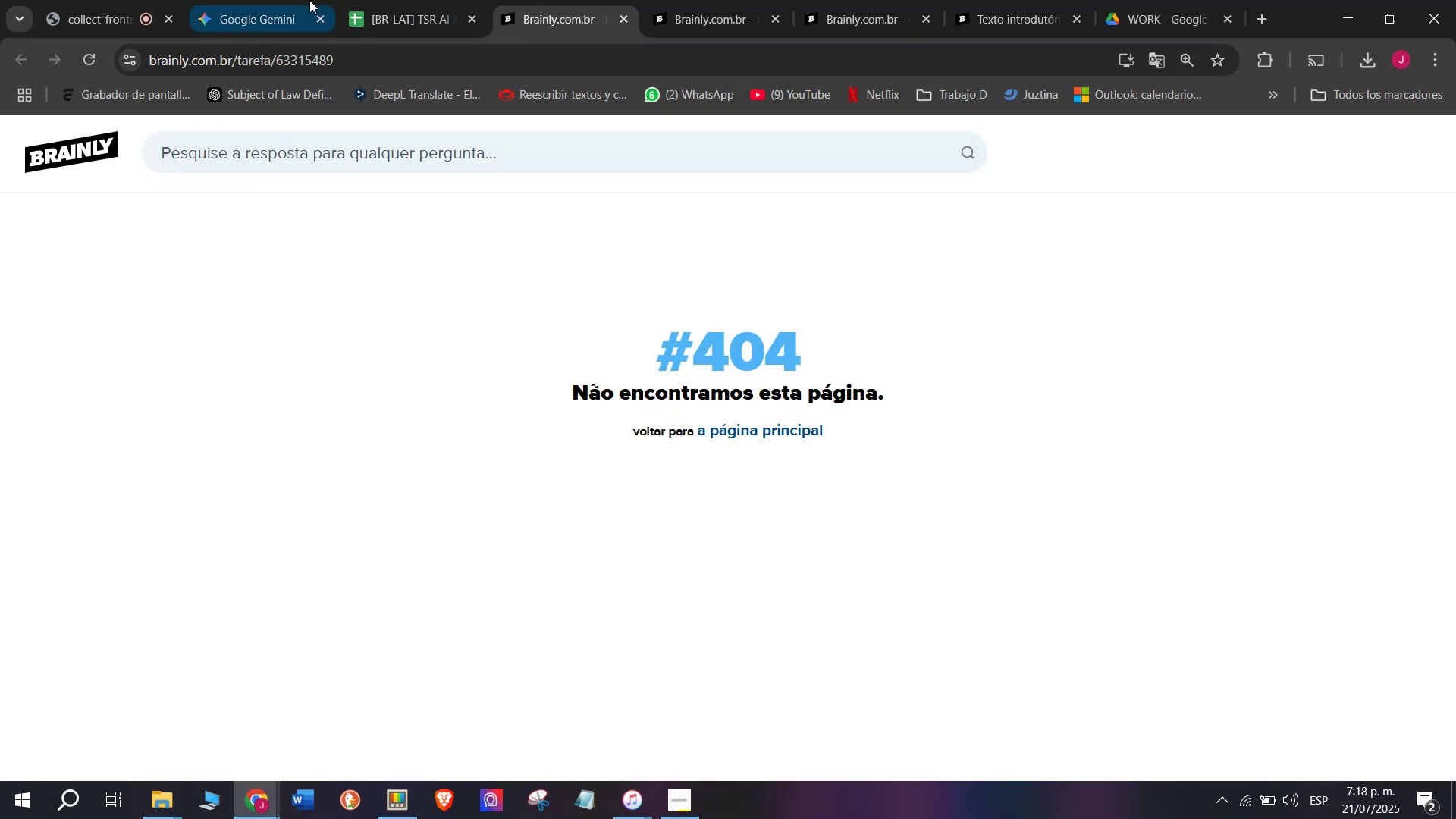 
left_click([369, 0])
 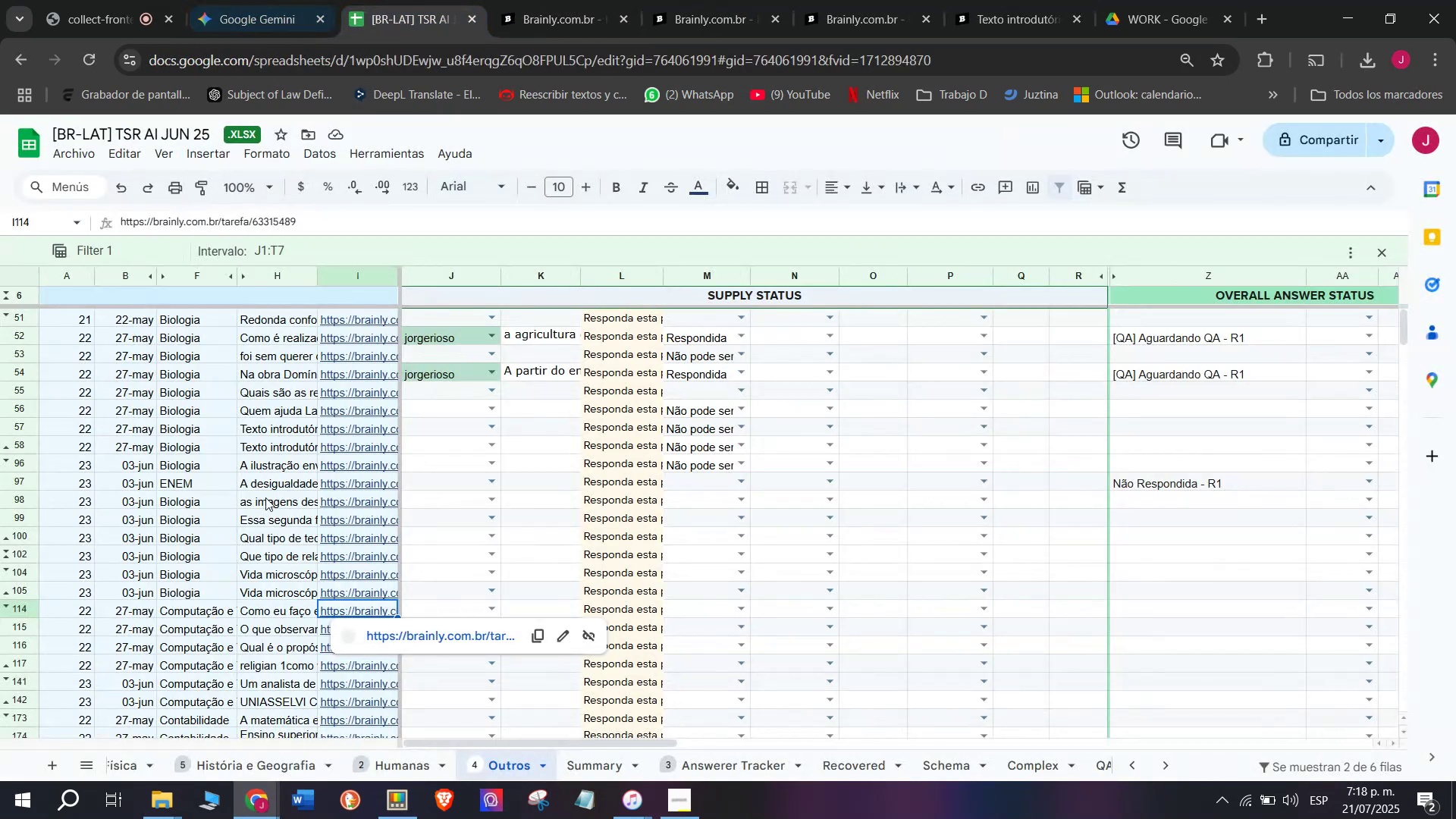 
scroll: coordinate [265, 497], scroll_direction: down, amount: 1.0
 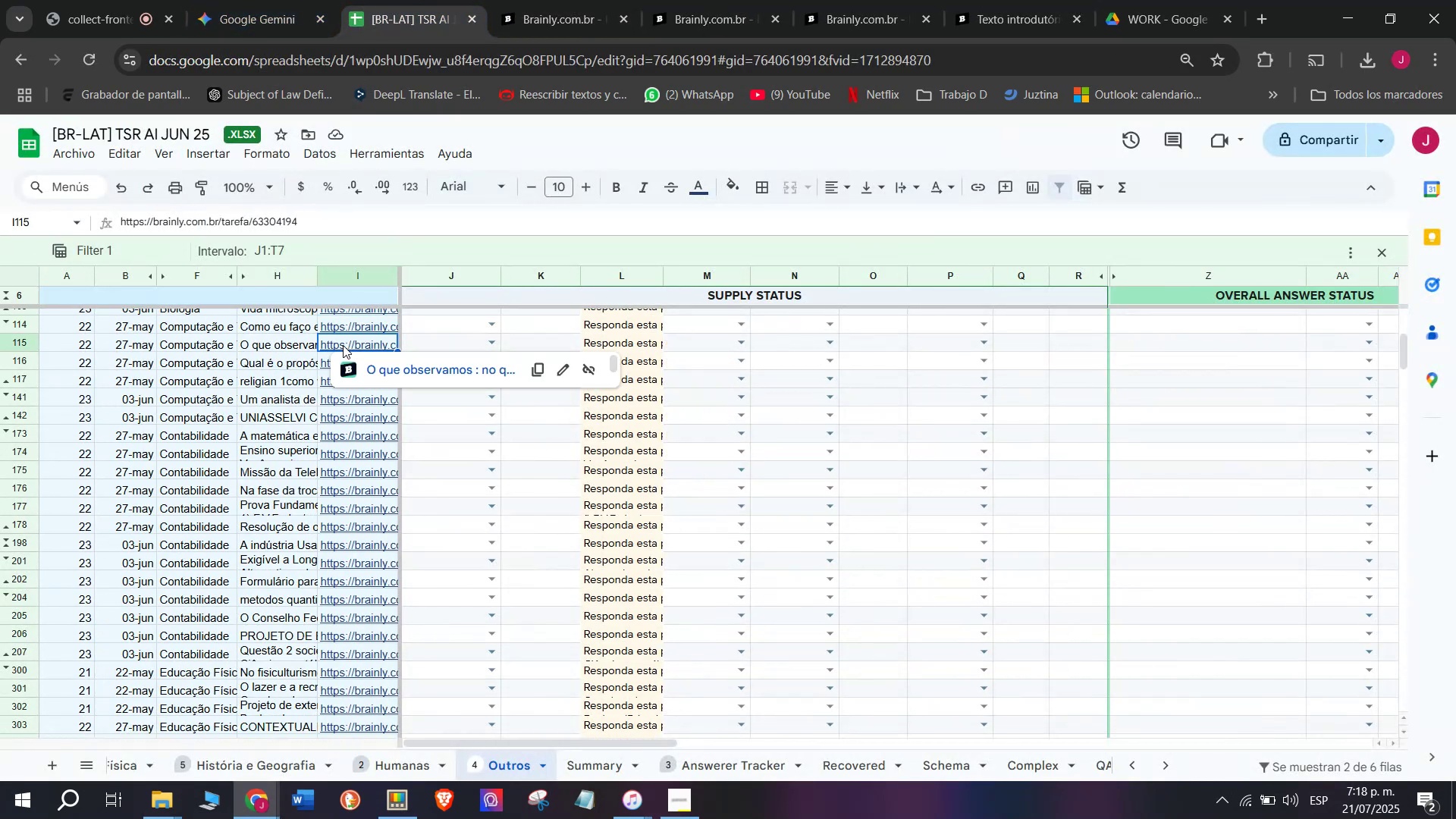 
double_click([384, 373])
 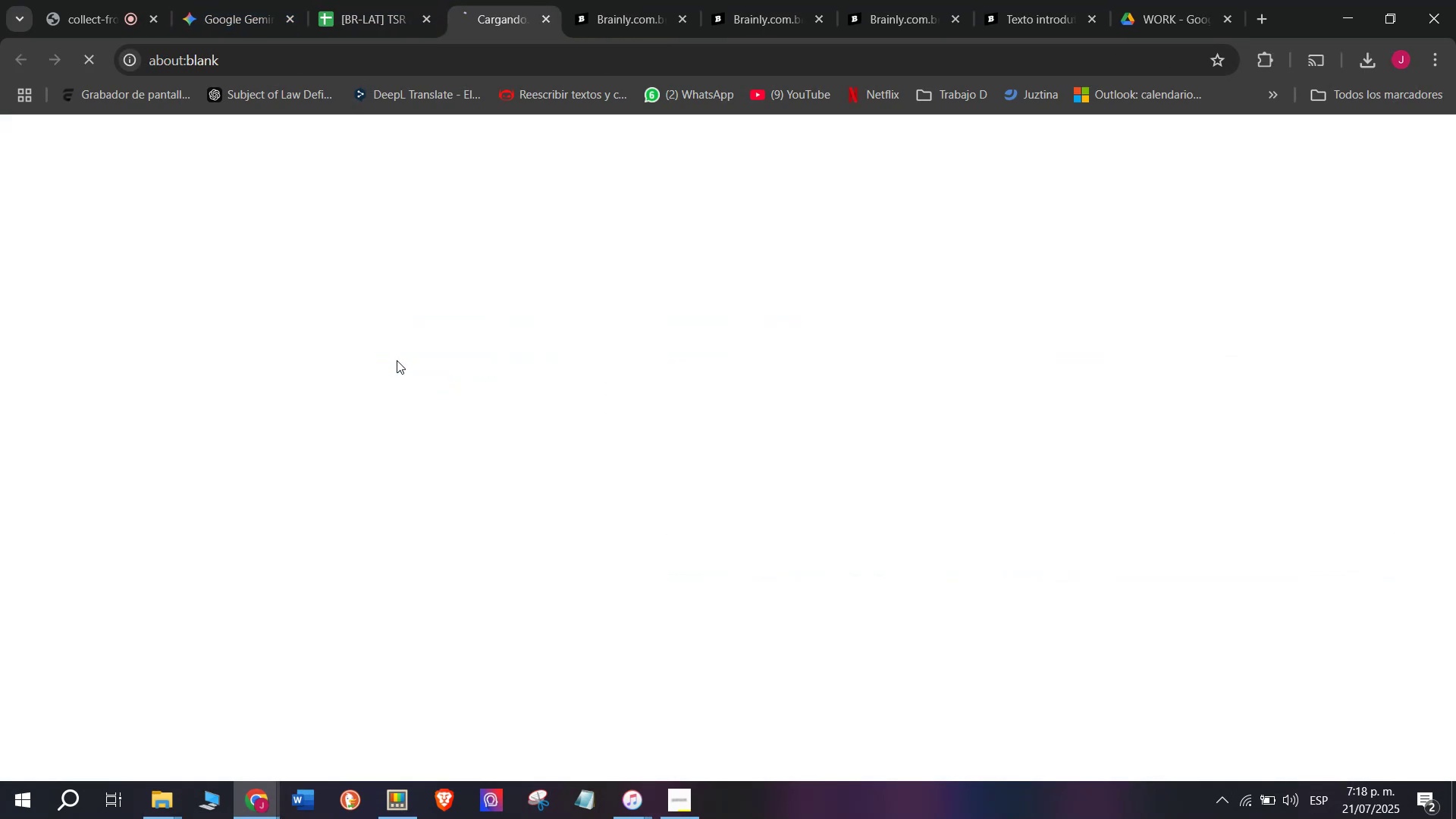 
triple_click([397, 360])
 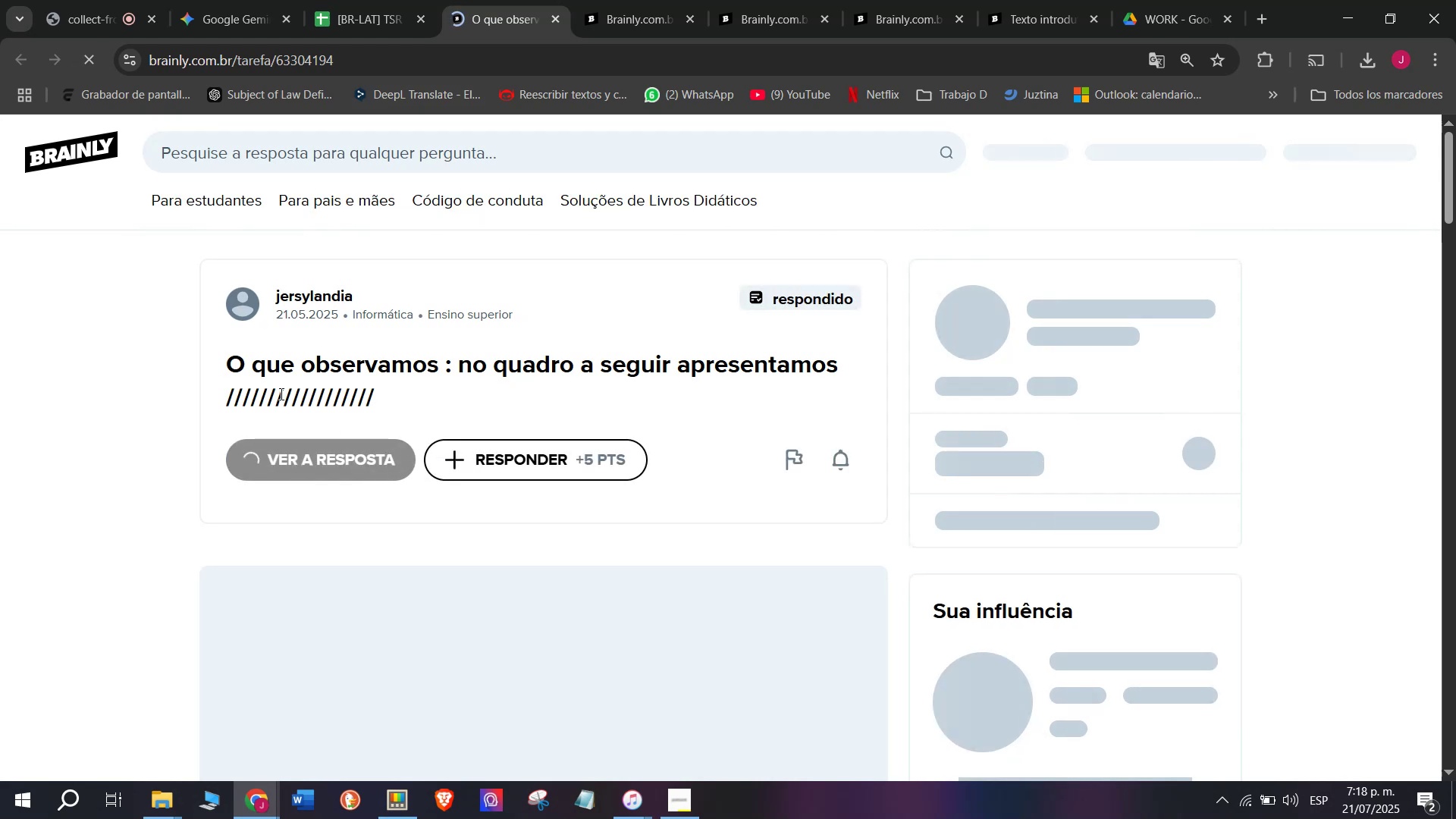 
scroll: coordinate [293, 416], scroll_direction: down, amount: 4.0
 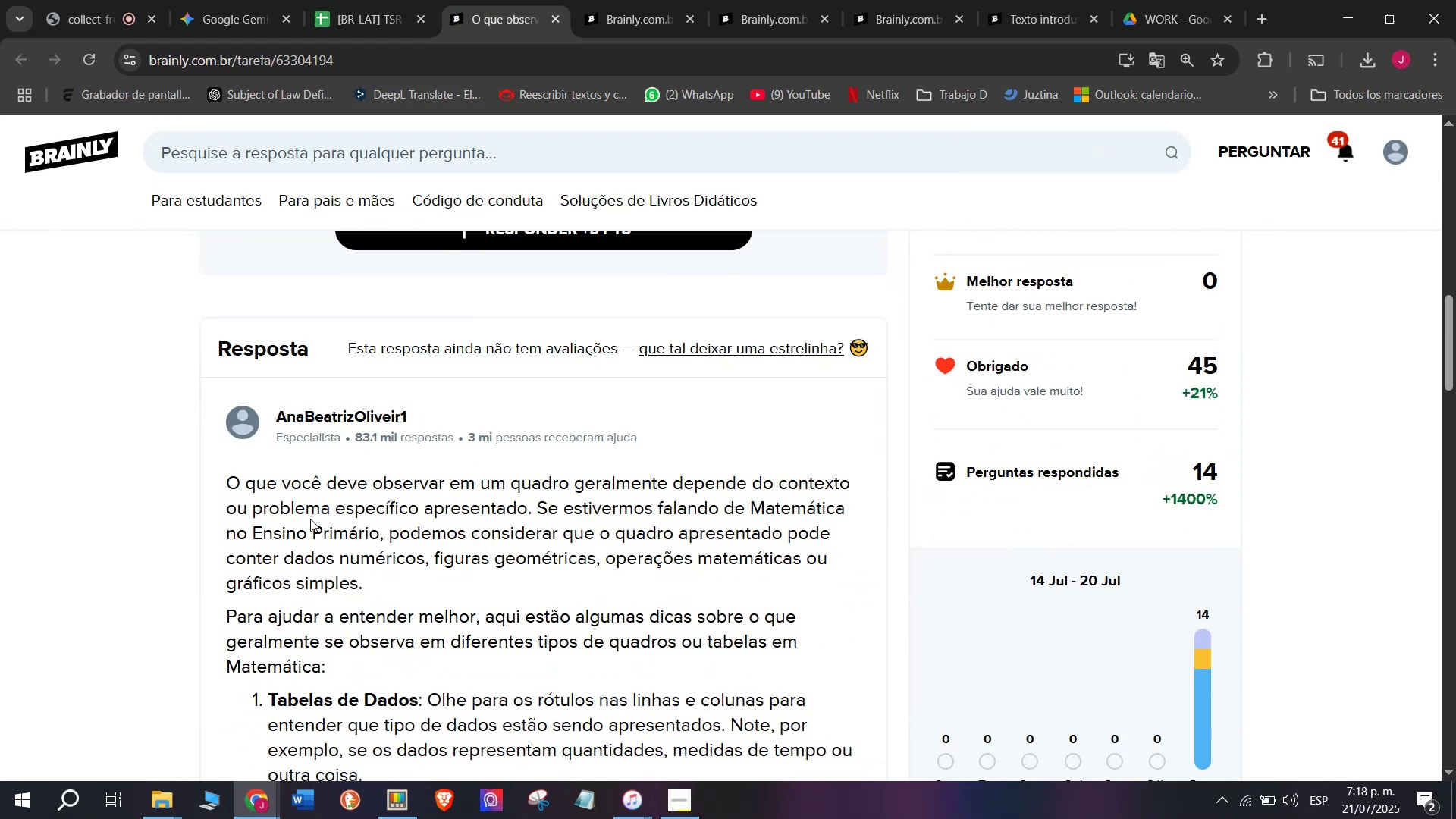 
left_click([378, 0])
 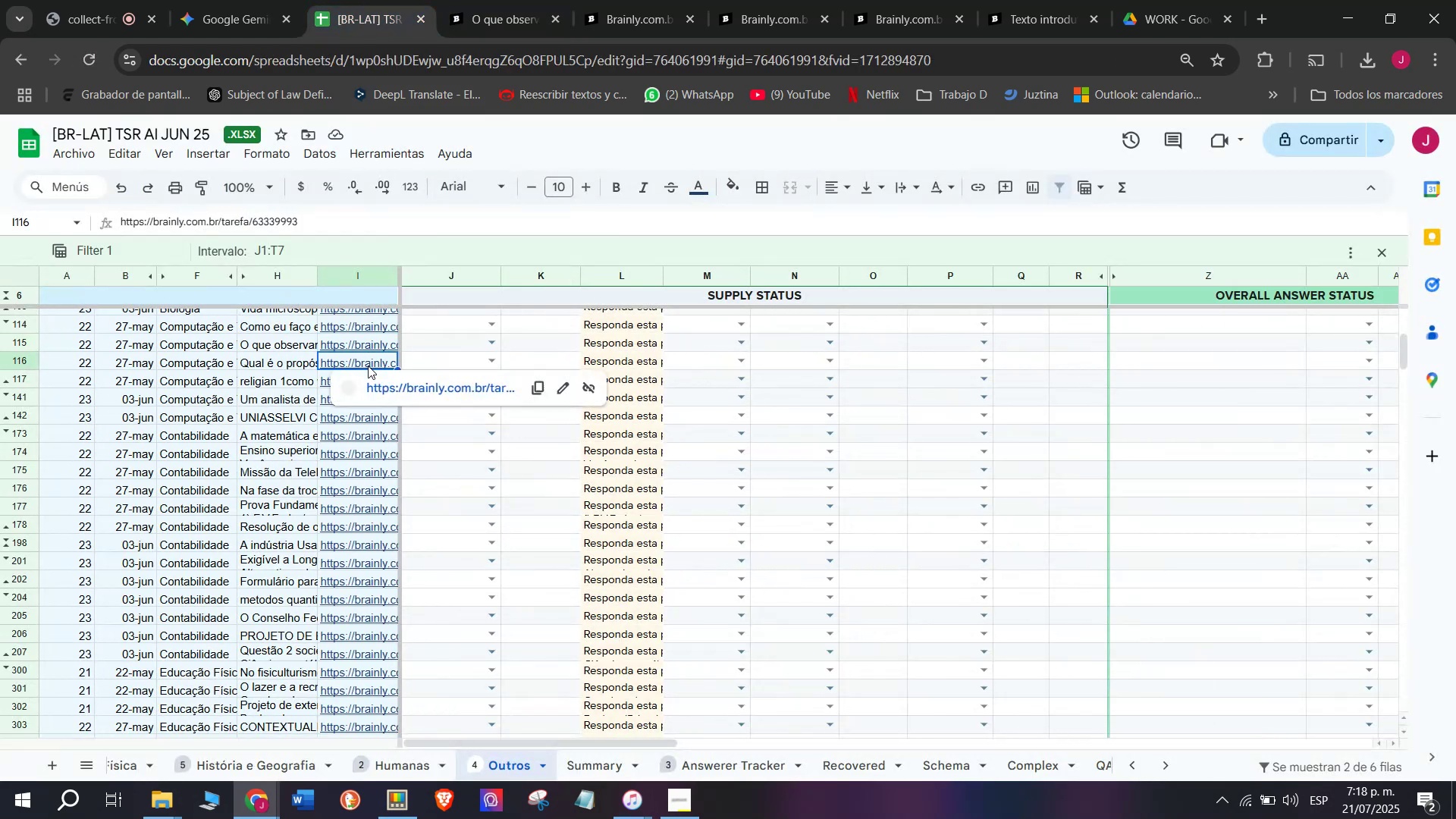 
double_click([387, 384])
 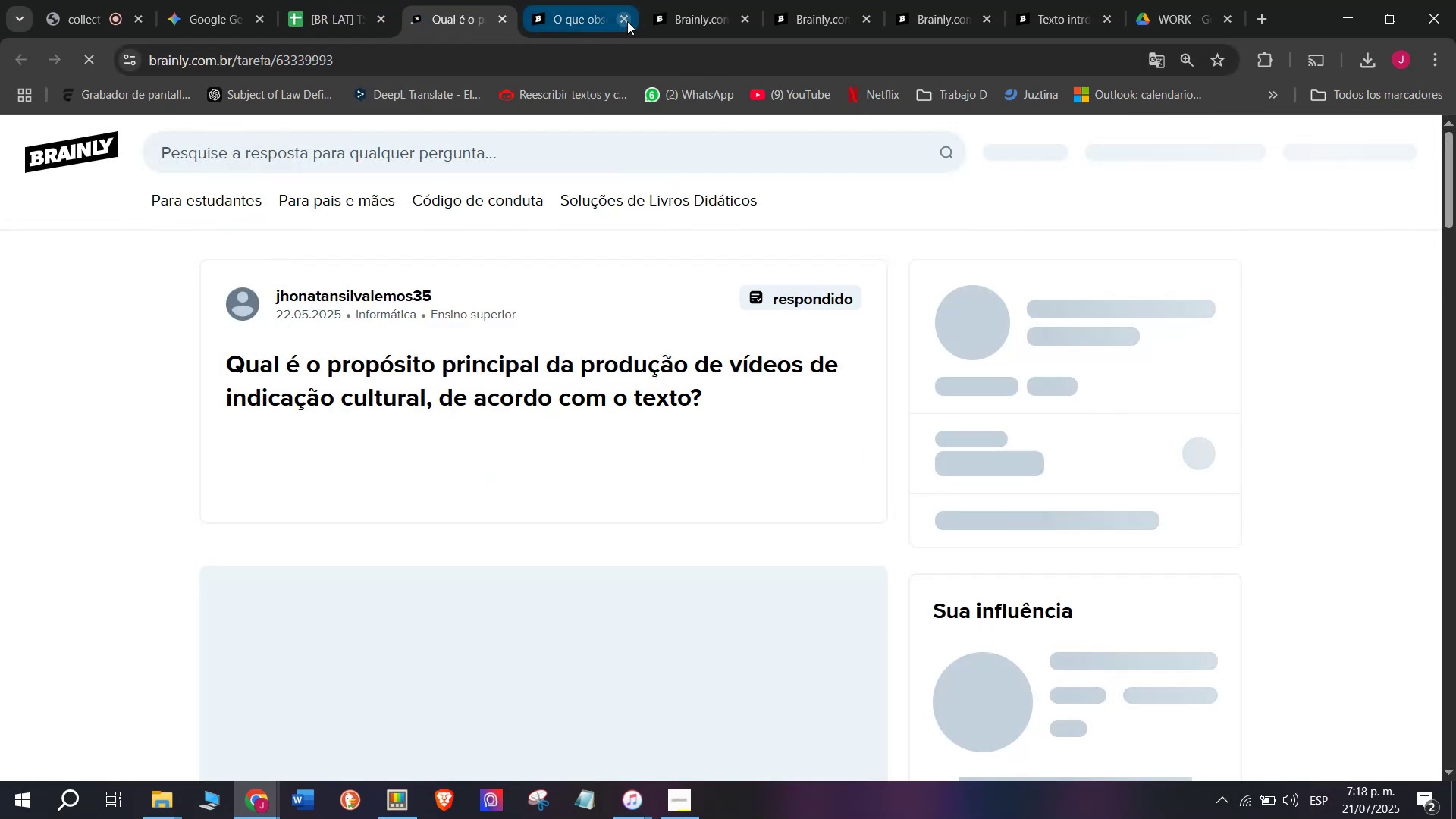 
double_click([627, 21])
 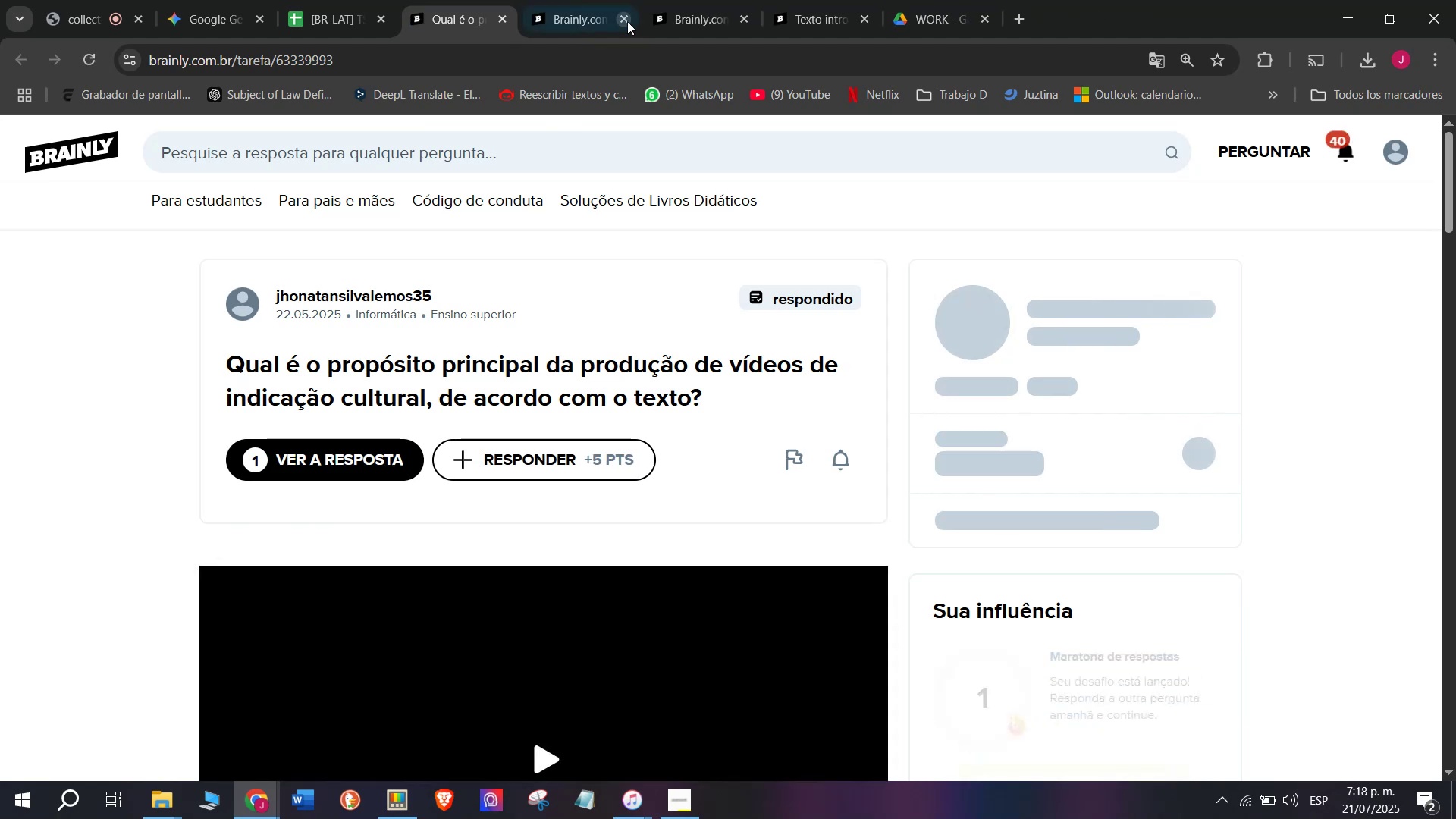 
triple_click([627, 21])
 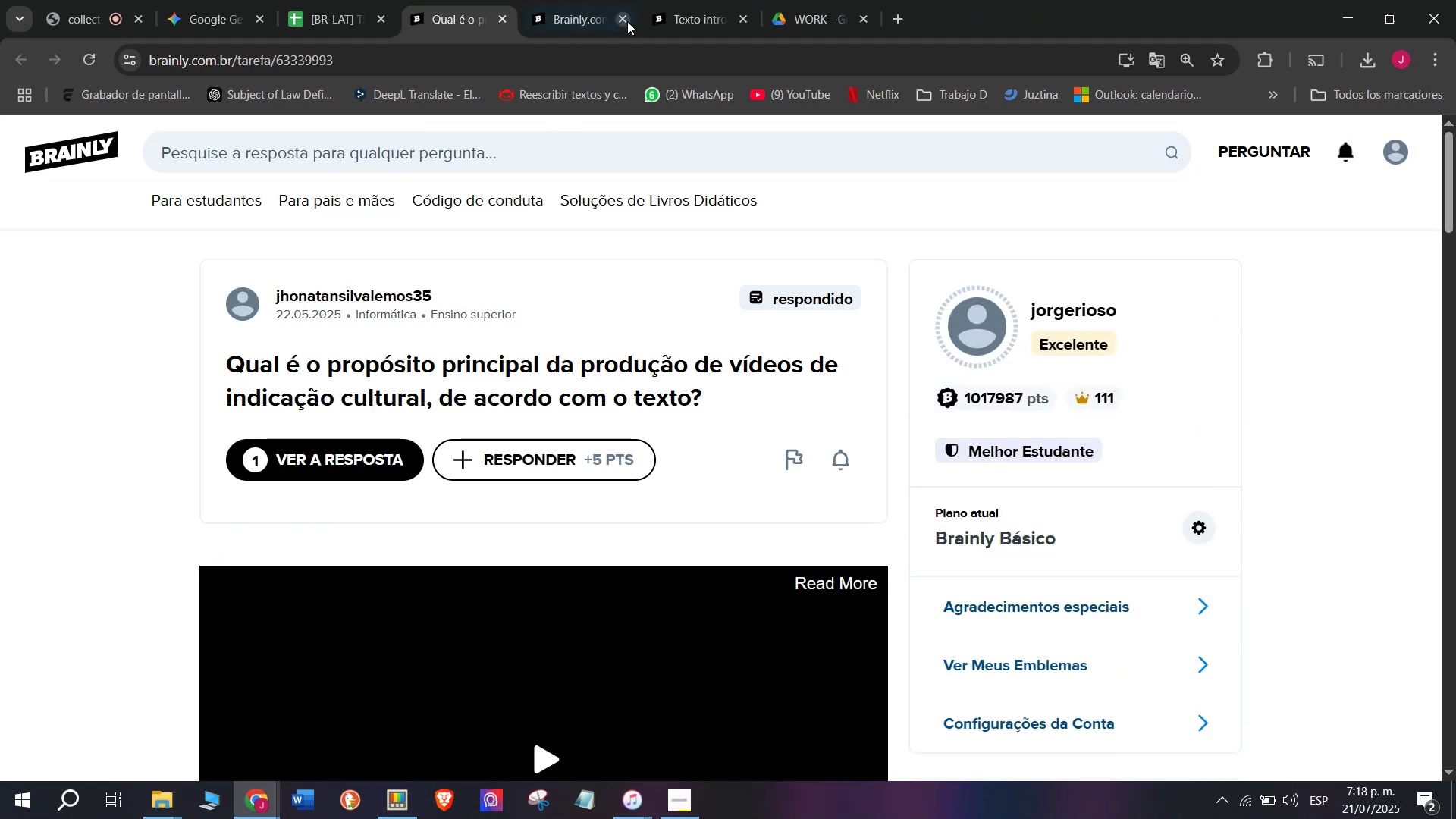 
triple_click([627, 21])
 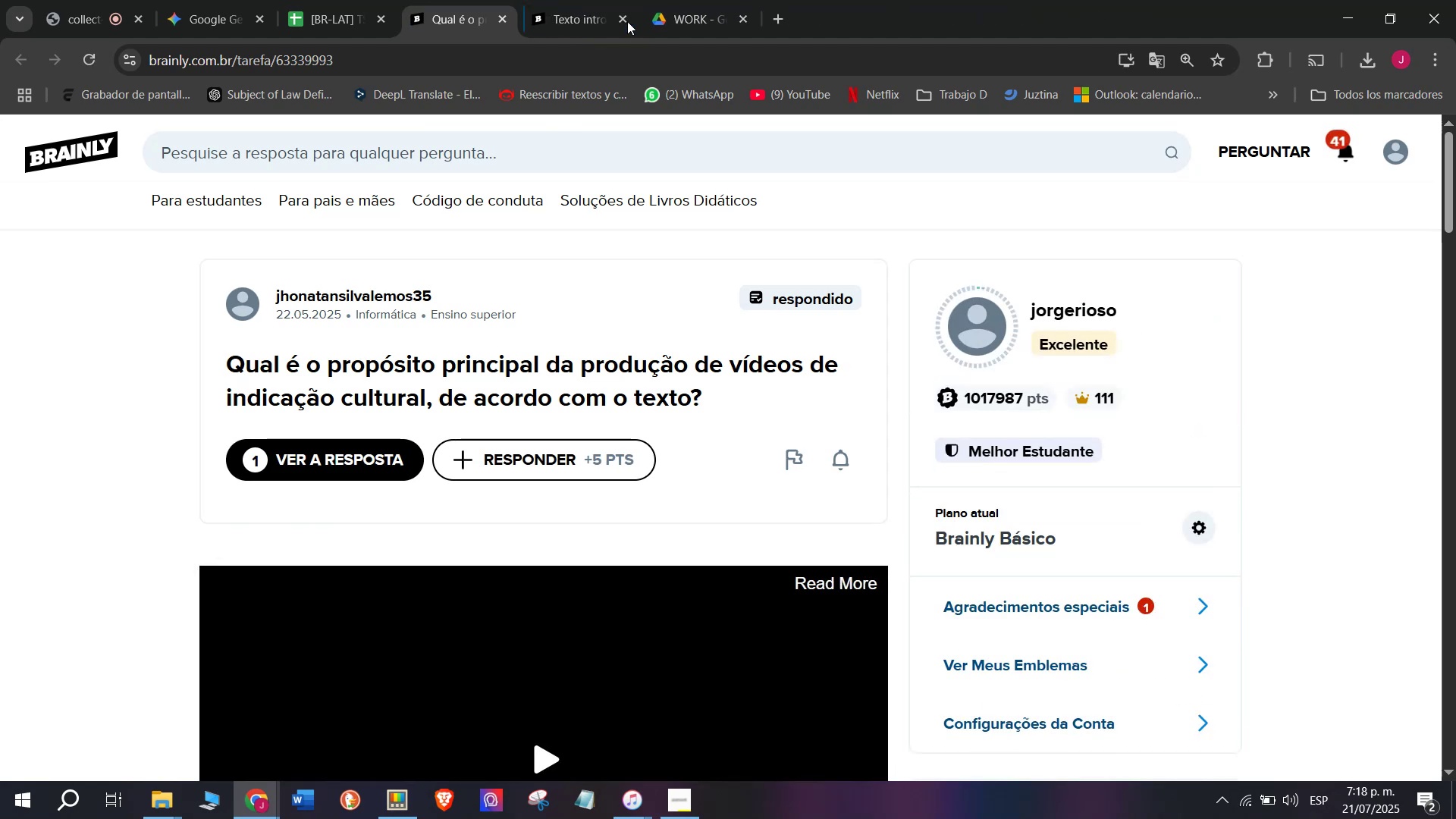 
triple_click([627, 21])
 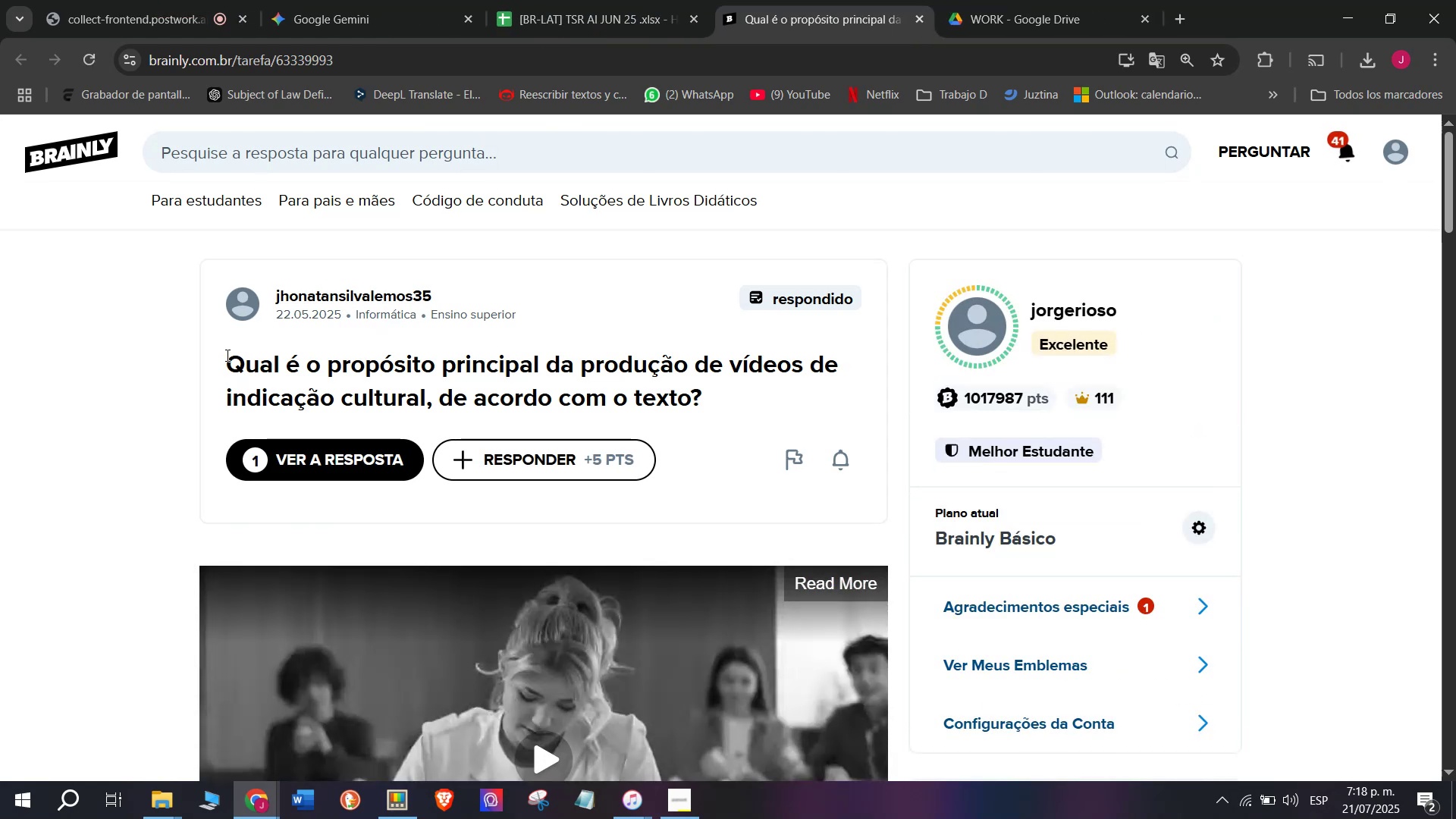 
left_click_drag(start_coordinate=[212, 351], to_coordinate=[728, 403])
 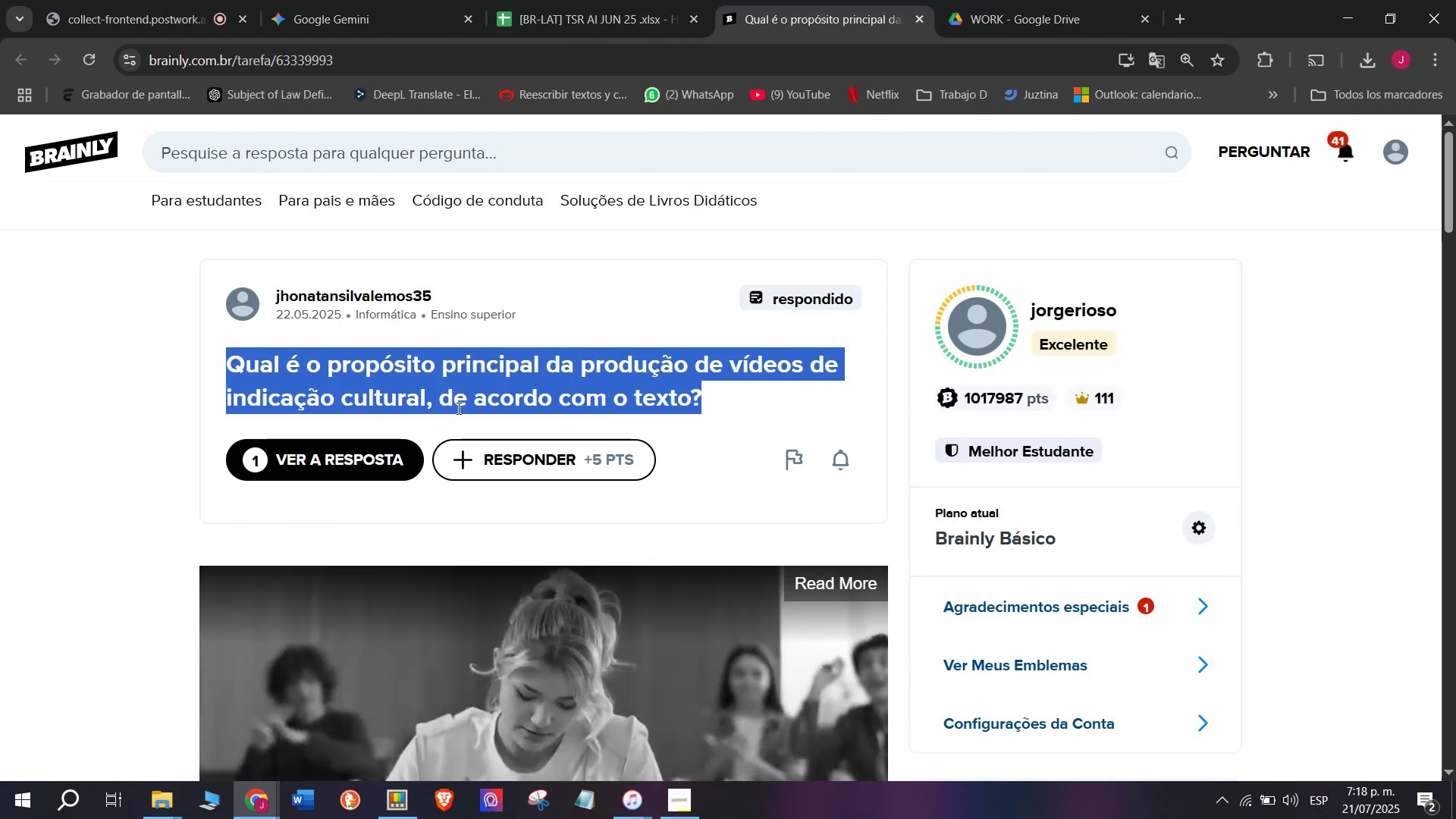 
scroll: coordinate [453, 410], scroll_direction: down, amount: 5.0
 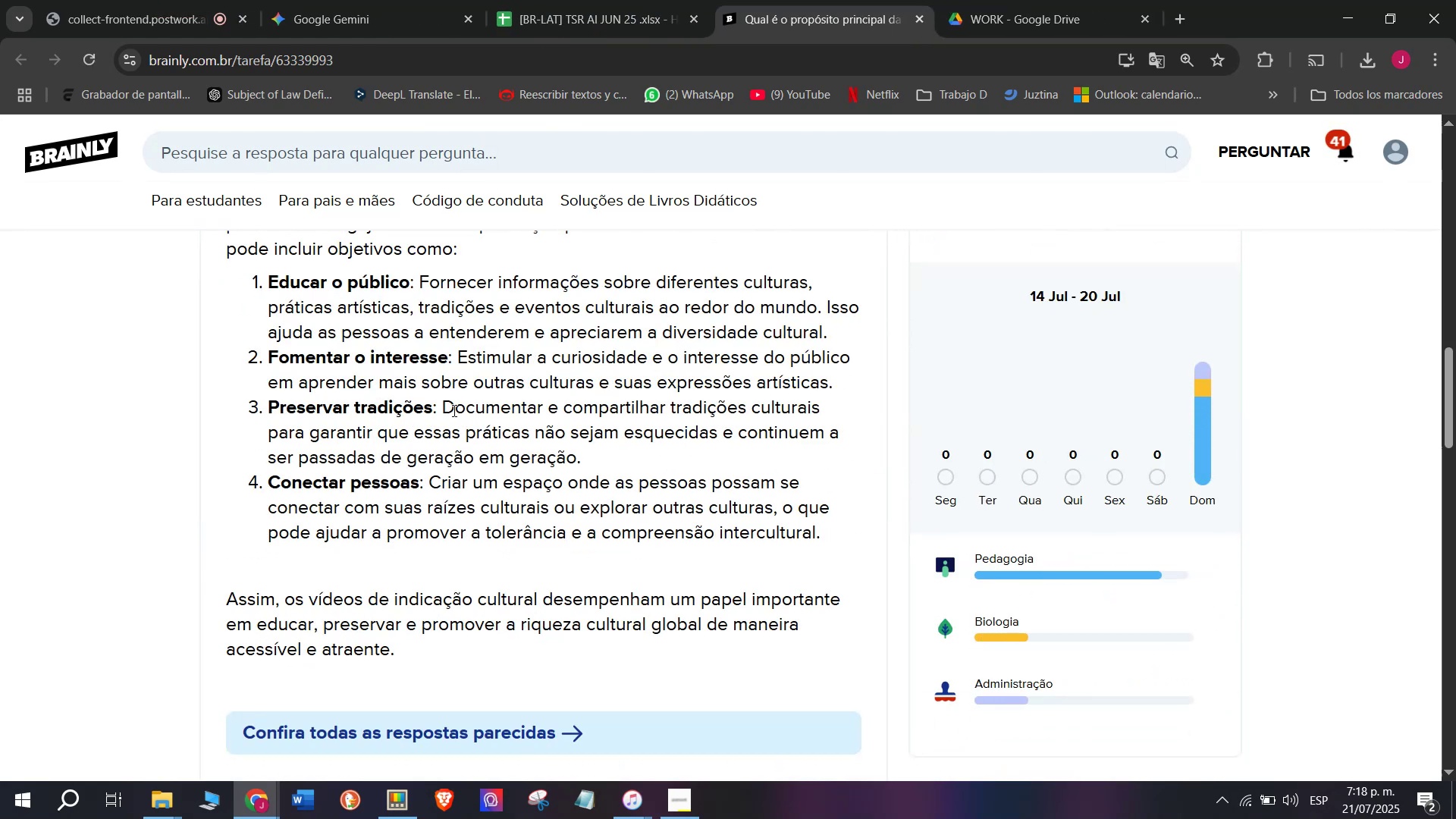 
scroll: coordinate [453, 410], scroll_direction: up, amount: 5.0
 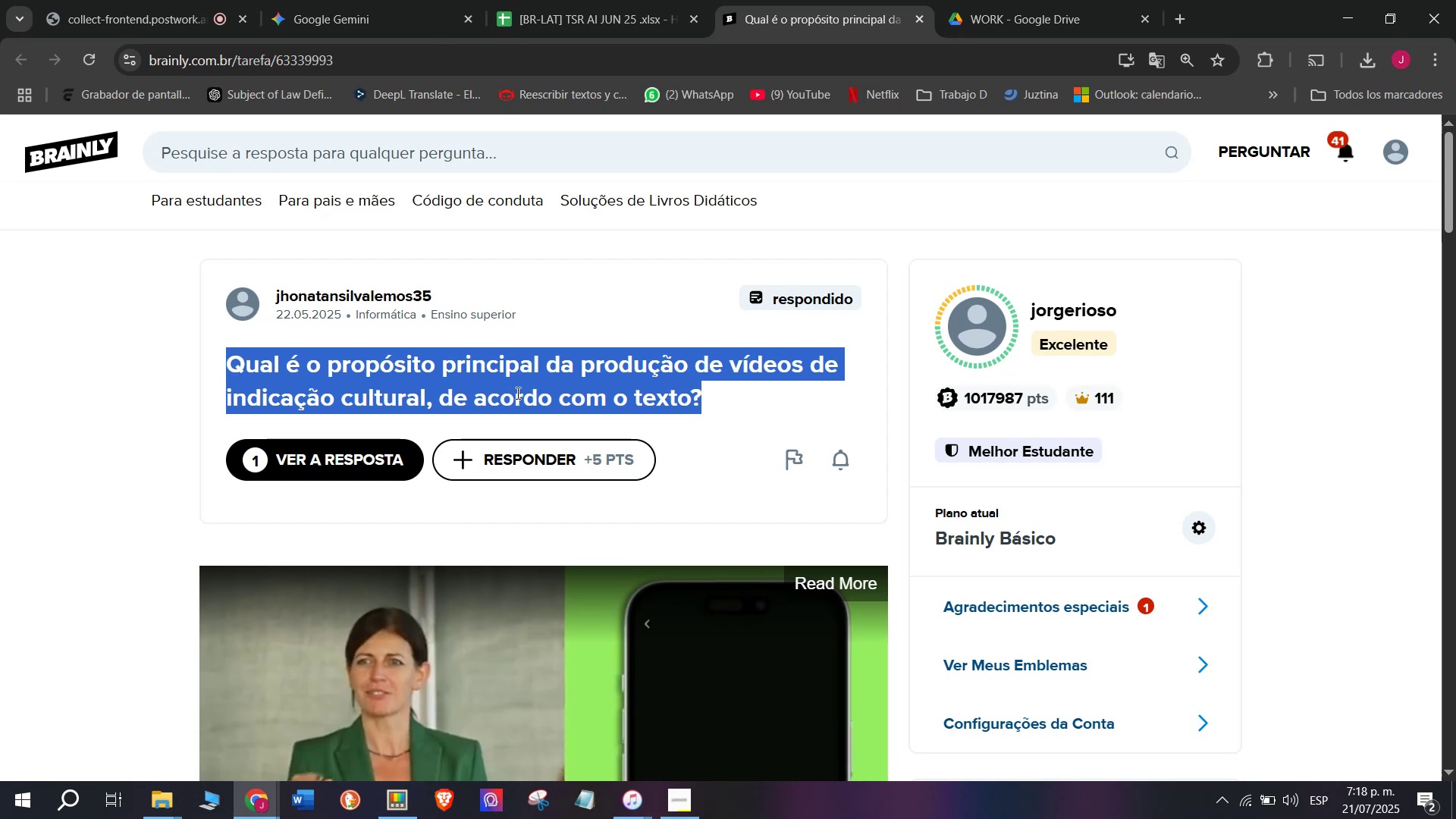 
key(Break)
 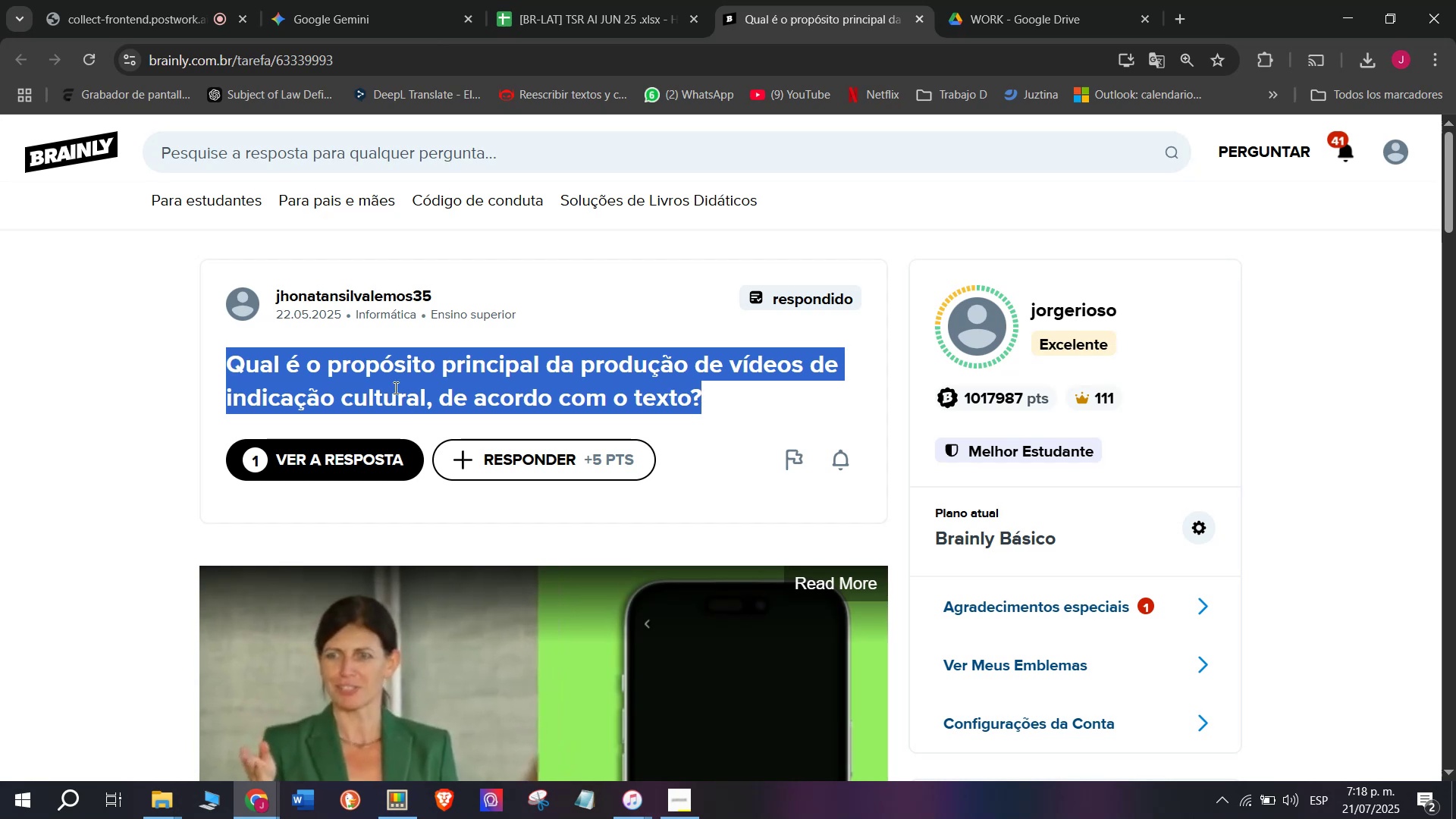 
key(Control+ControlLeft)
 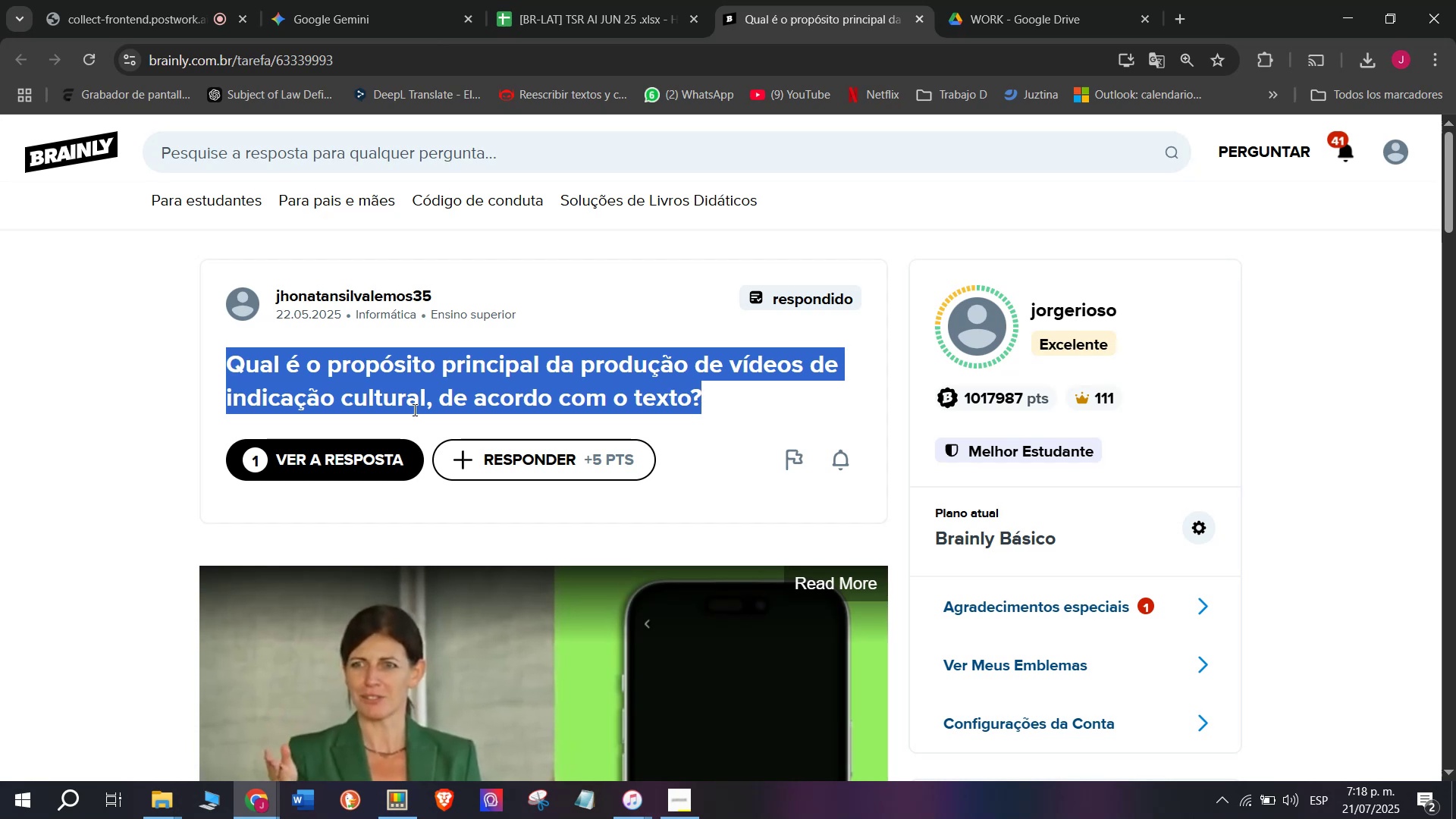 
key(Control+C)
 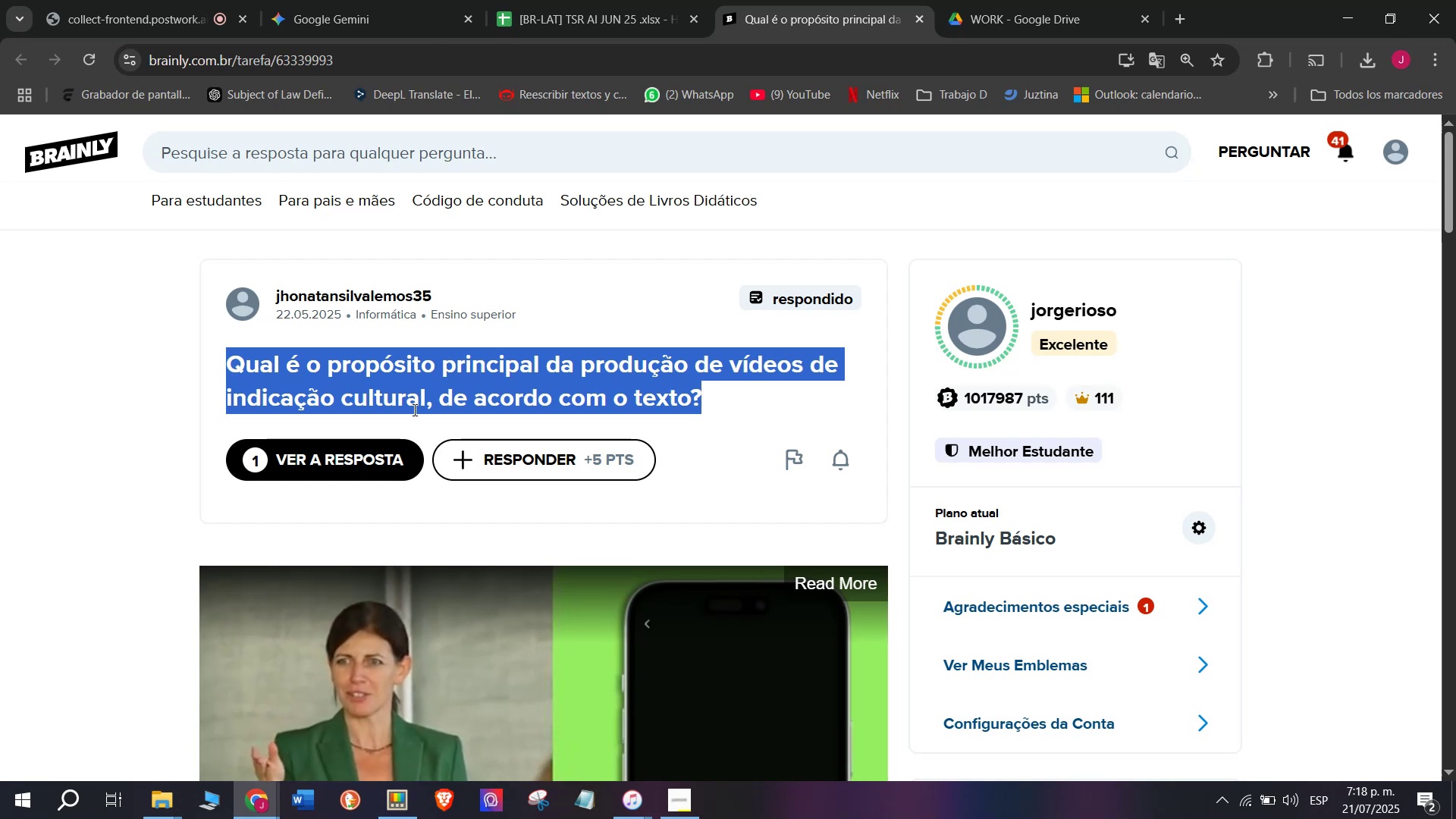 
key(Break)
 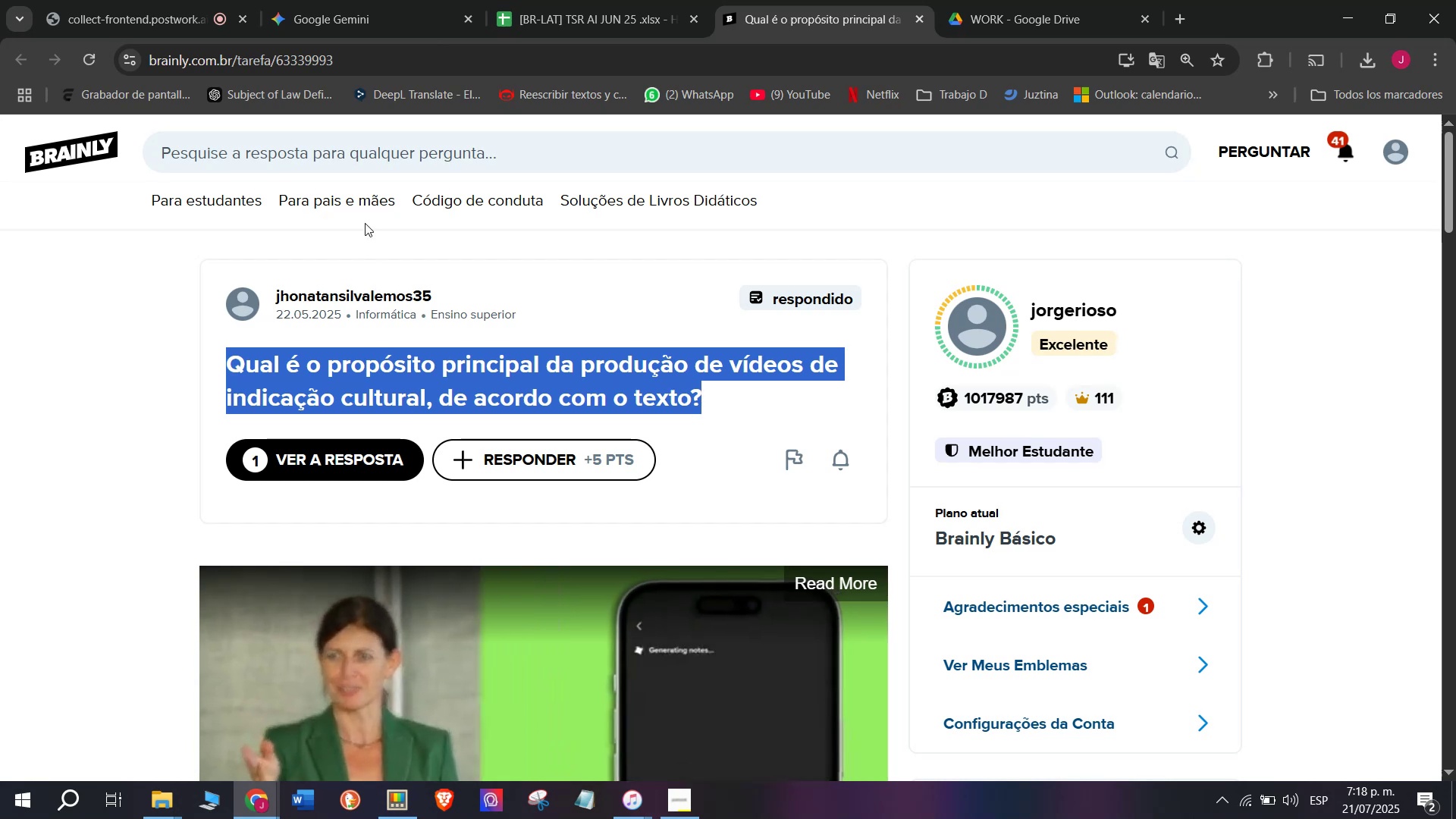 
key(Control+ControlLeft)
 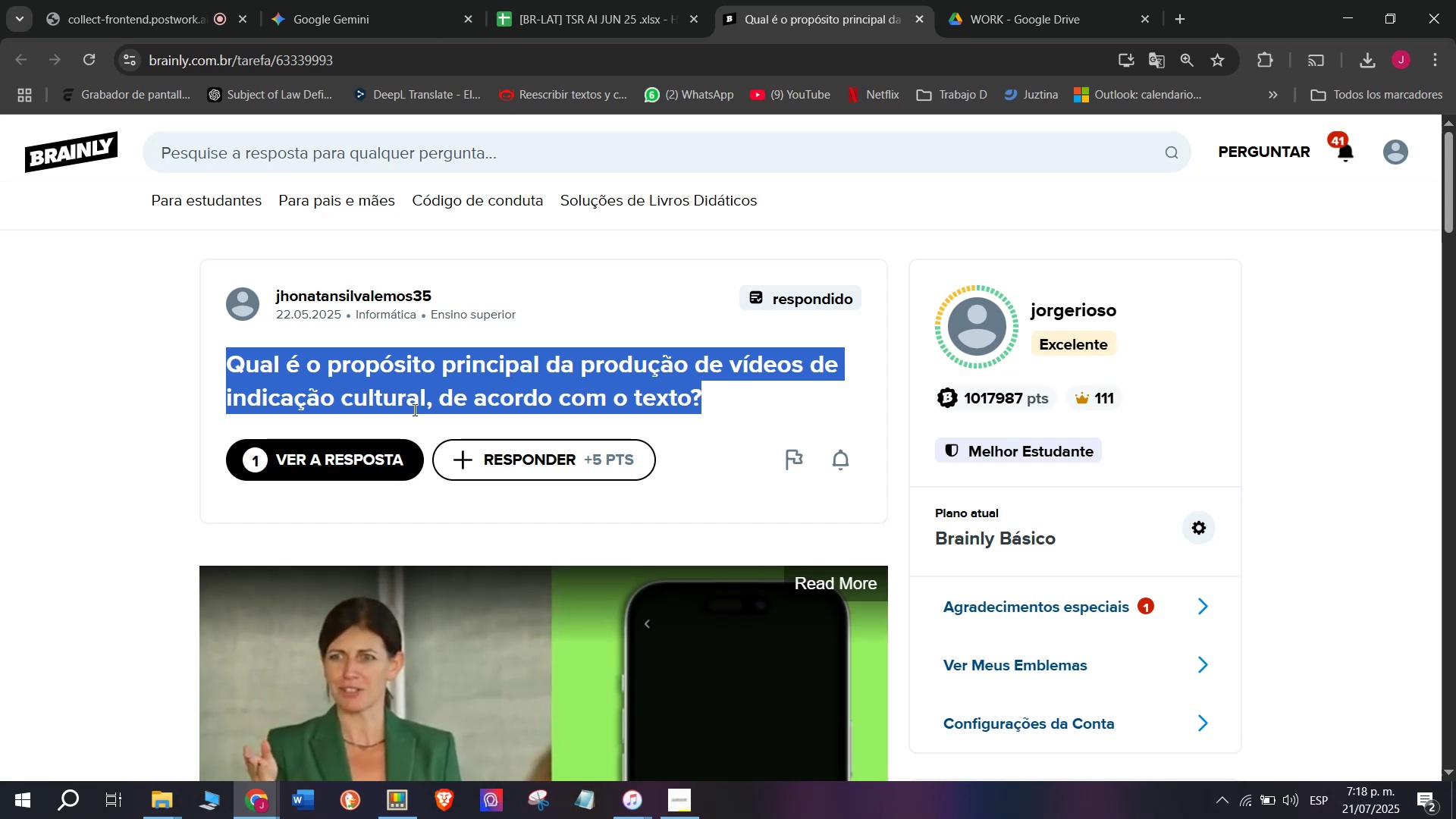 
key(Control+C)
 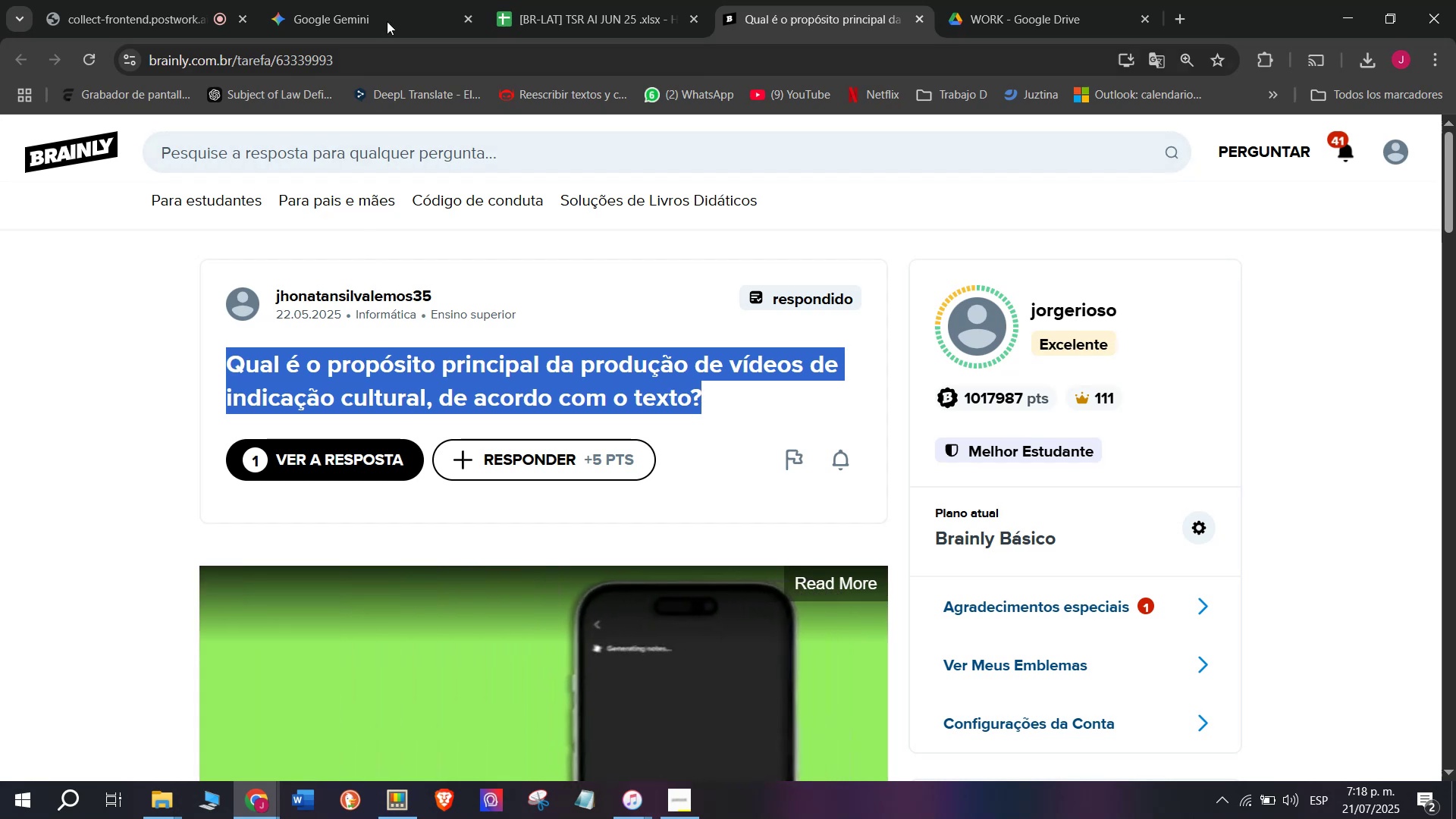 
left_click([381, 0])
 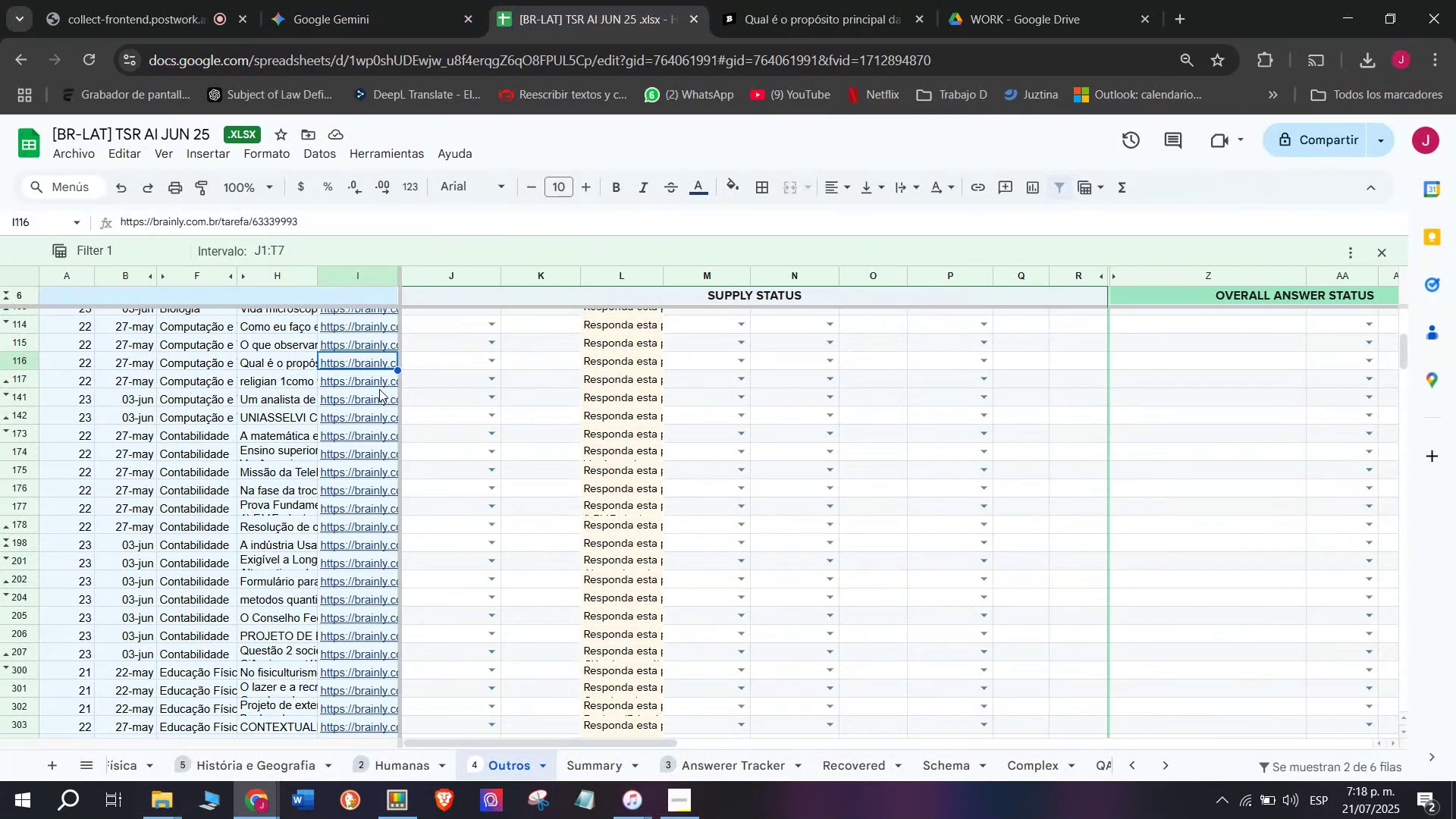 
double_click([410, 405])
 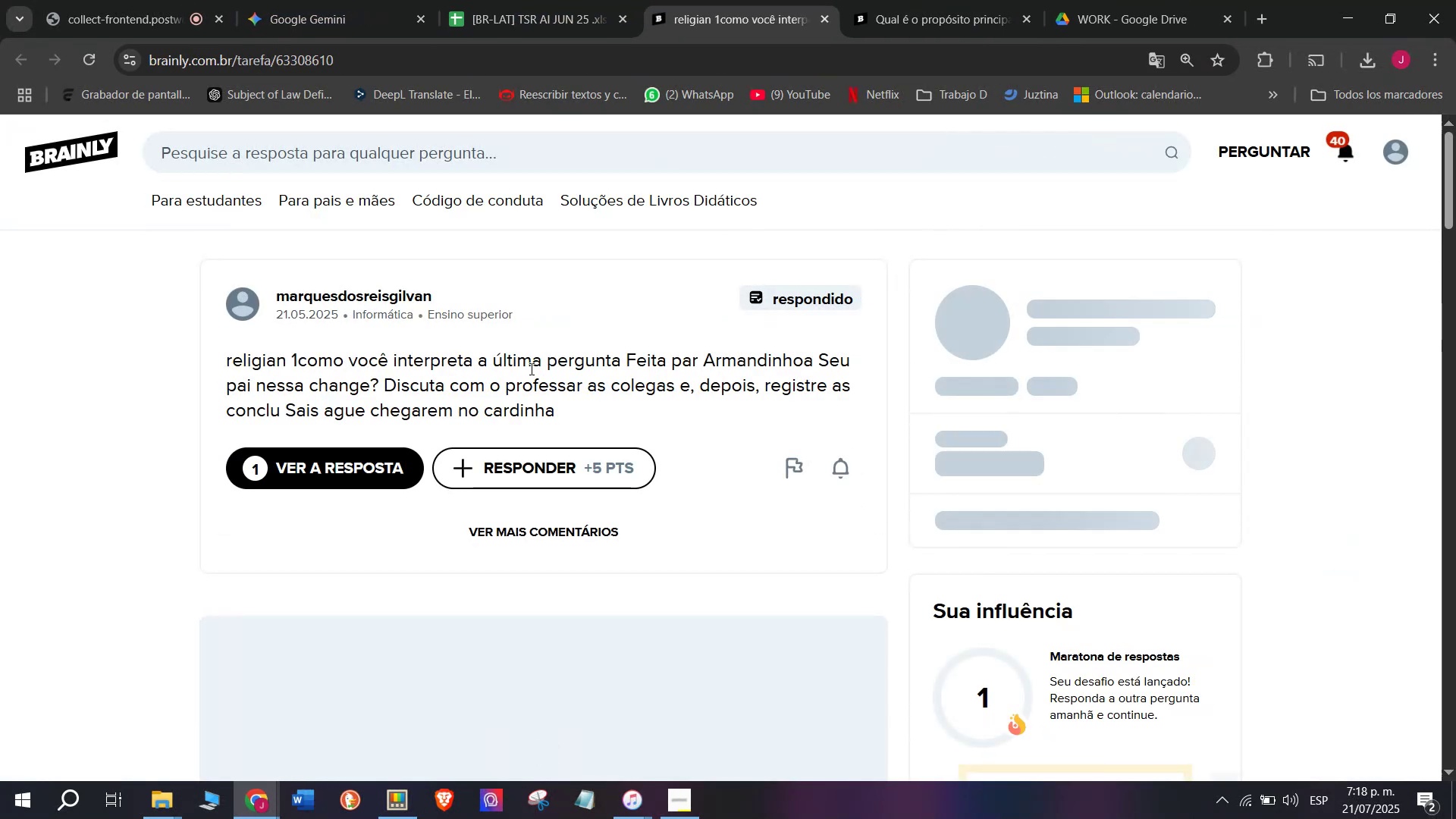 
scroll: coordinate [705, 370], scroll_direction: down, amount: 4.0
 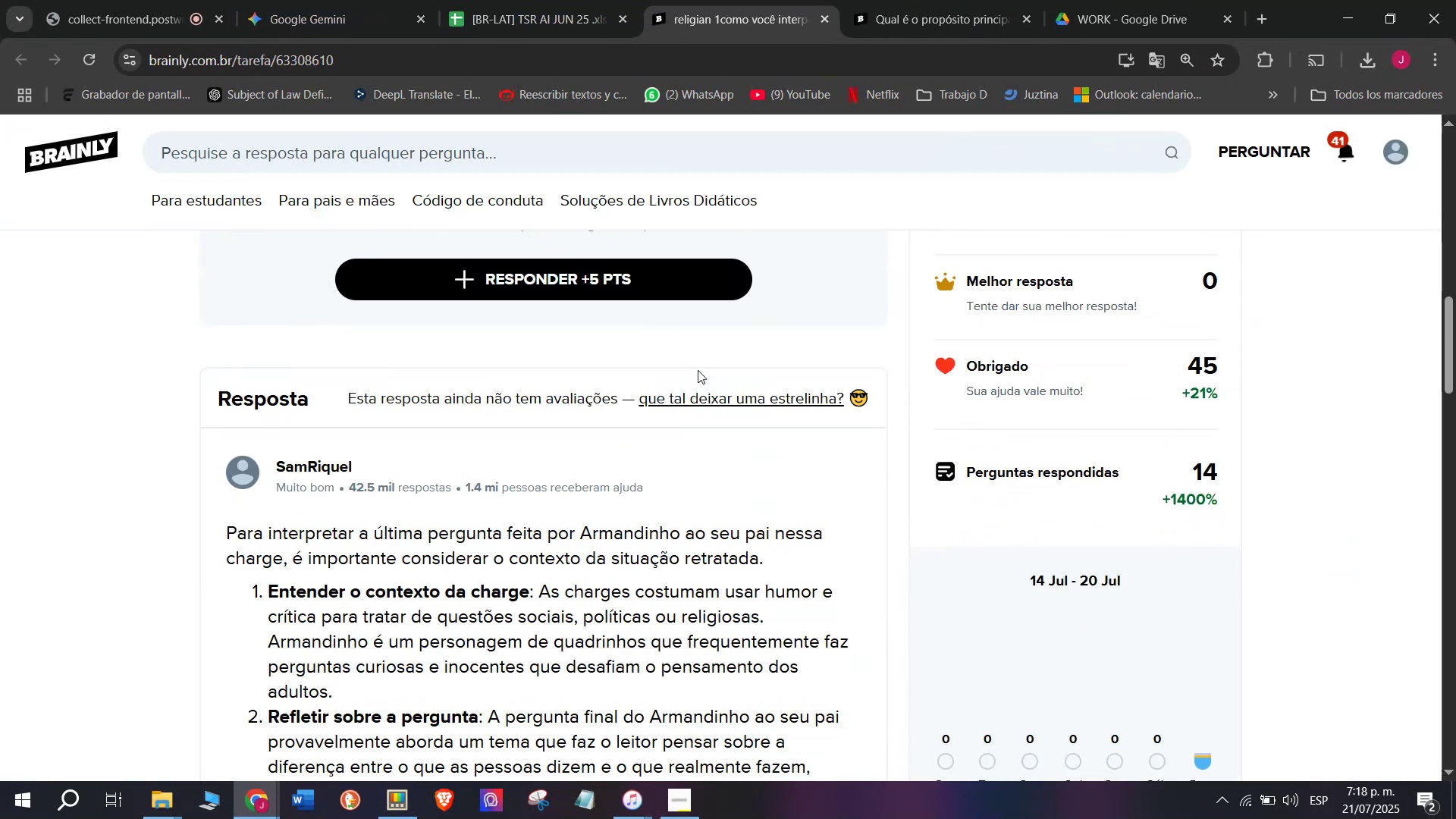 
scroll: coordinate [698, 370], scroll_direction: none, amount: 0.0
 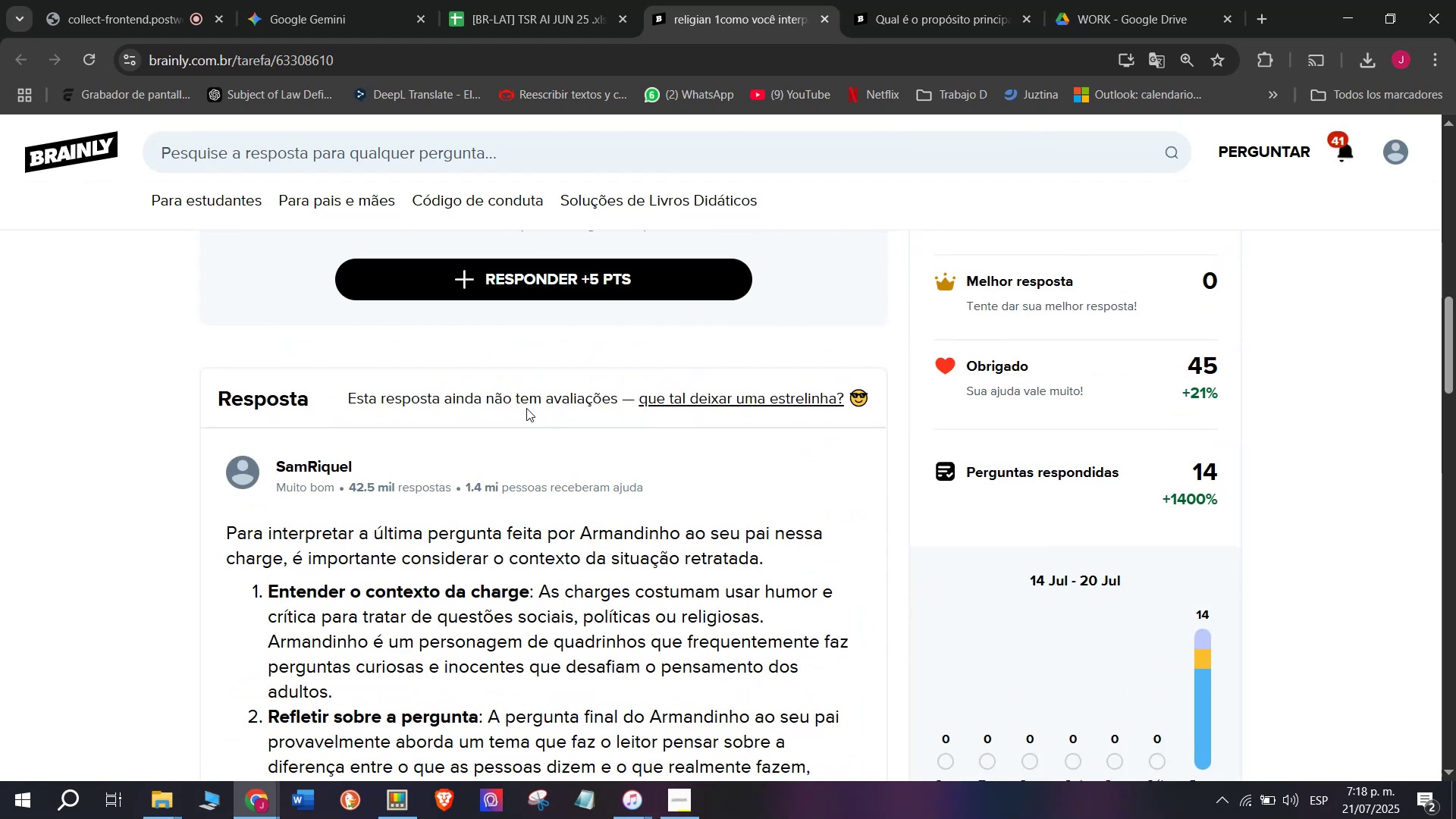 
scroll: coordinate [453, 419], scroll_direction: up, amount: 8.0
 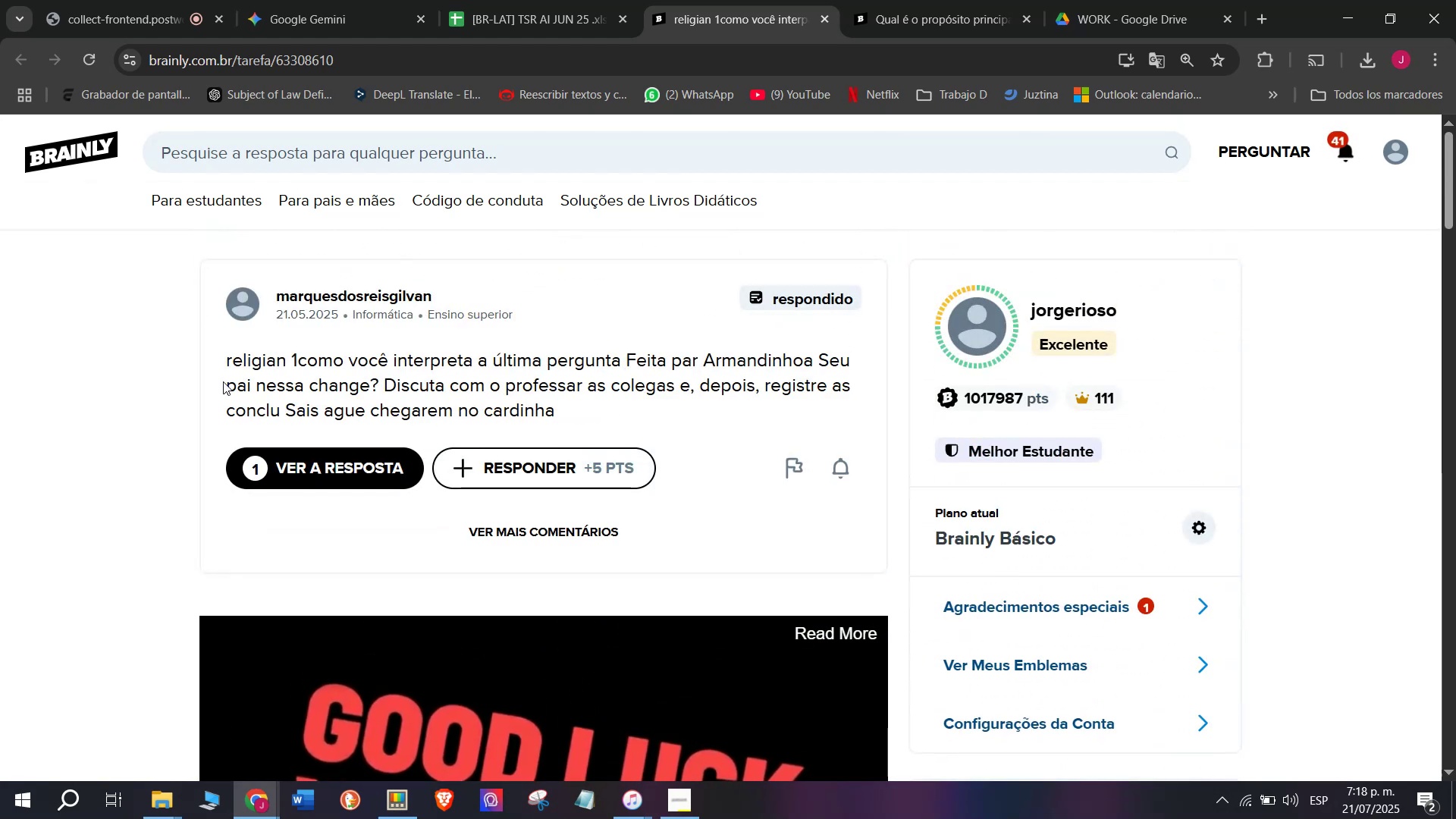 
left_click_drag(start_coordinate=[223, 362], to_coordinate=[599, 431])
 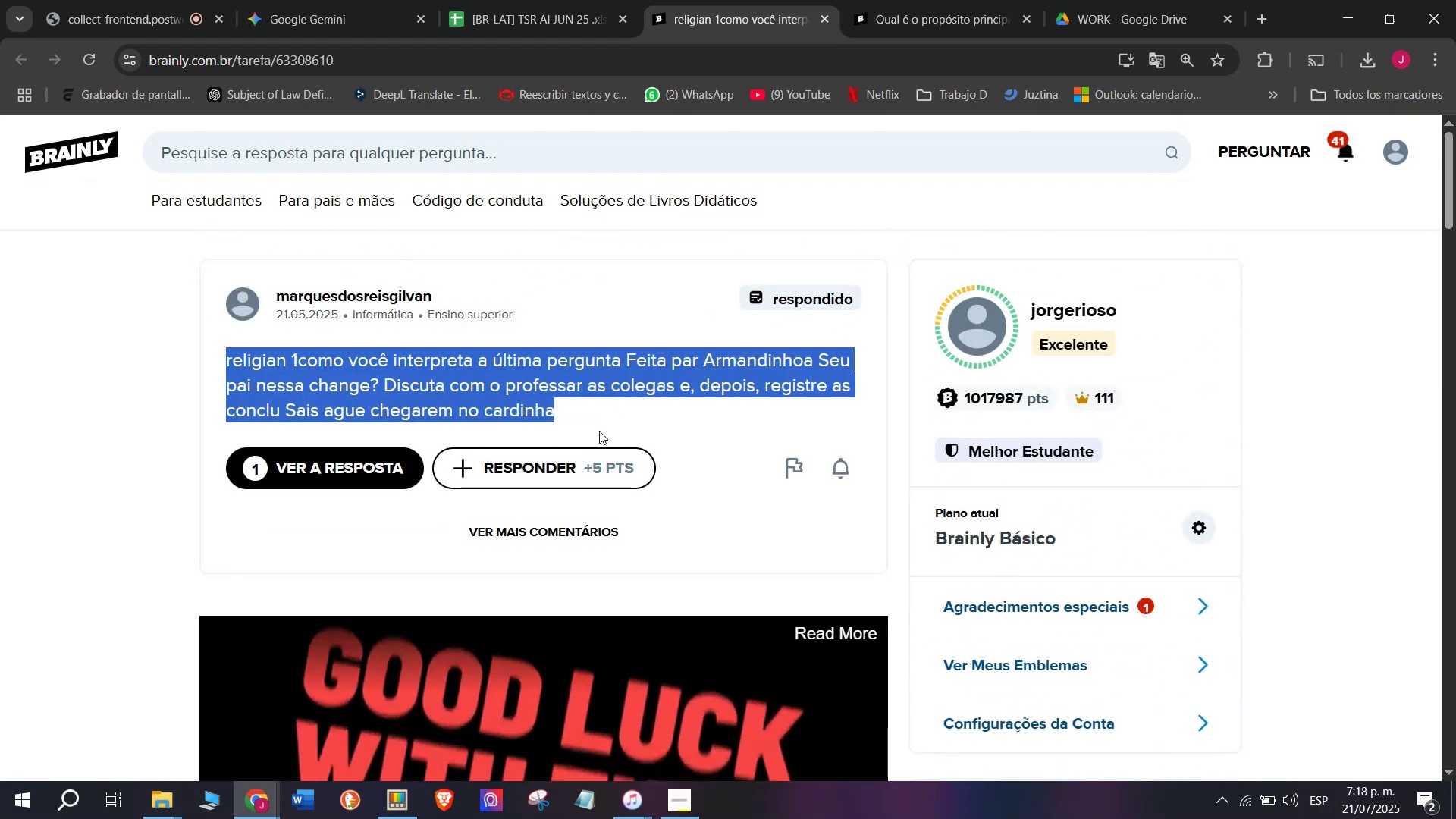 
key(Control+ControlLeft)
 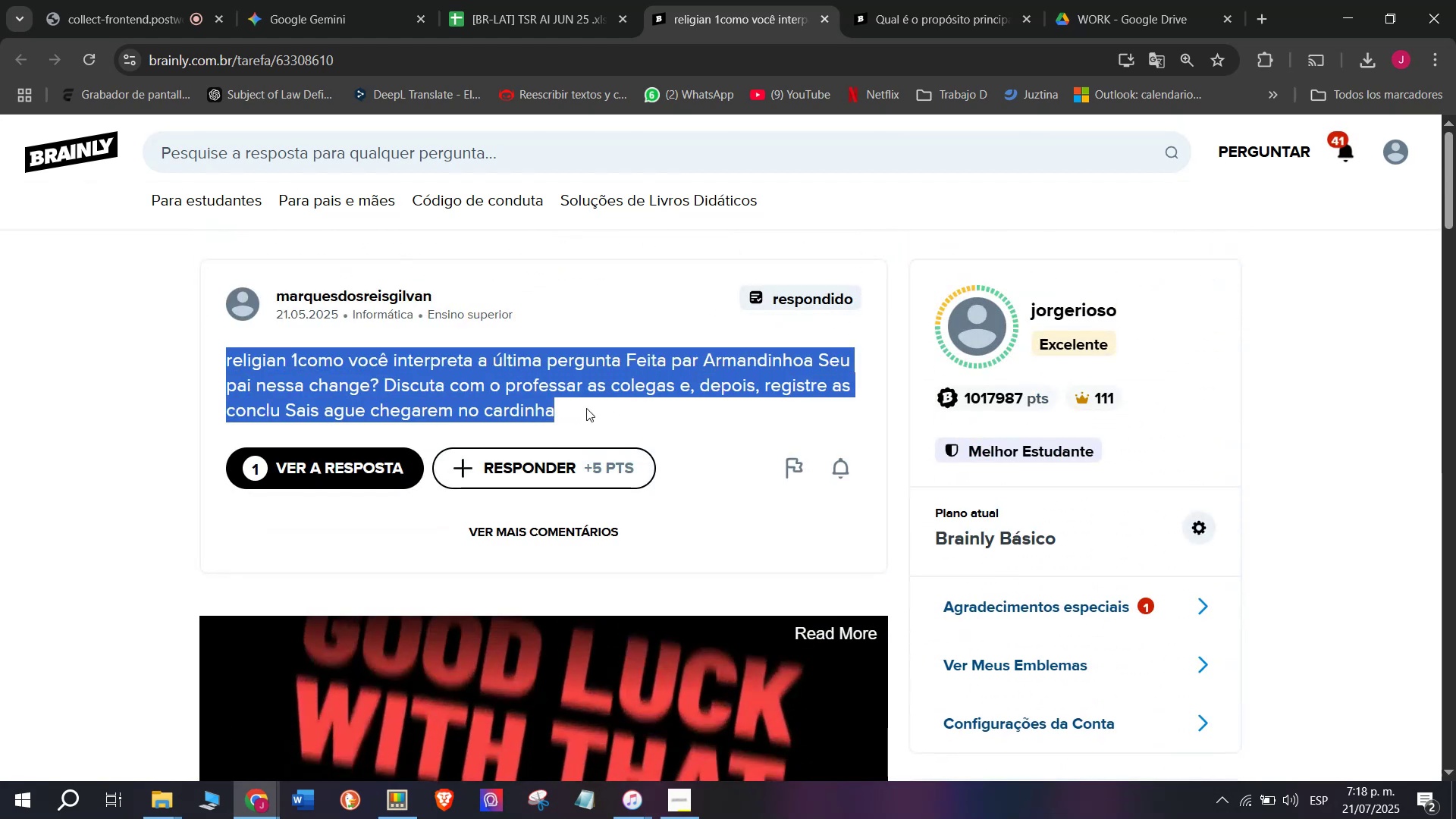 
key(Break)
 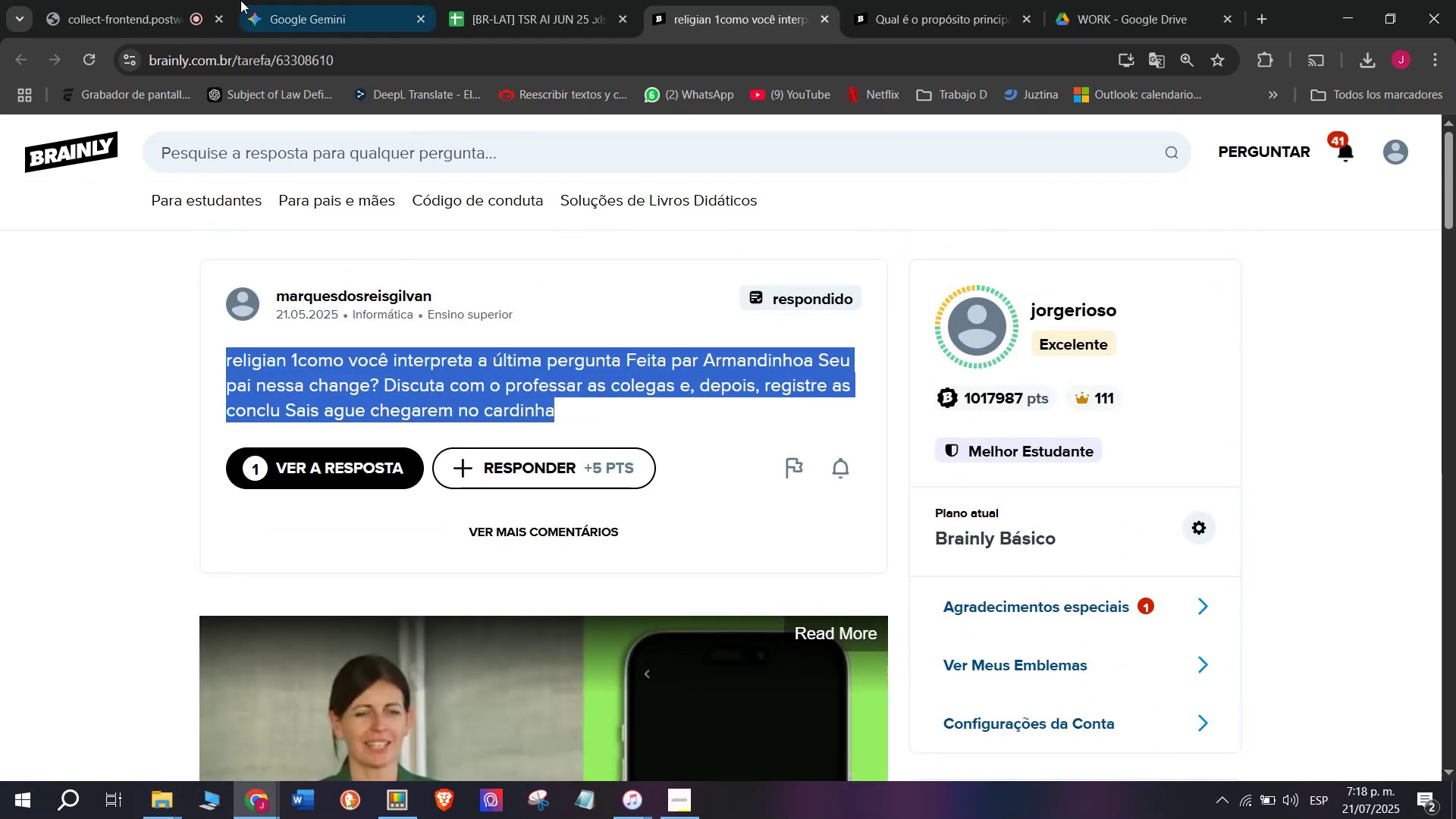 
key(Control+C)
 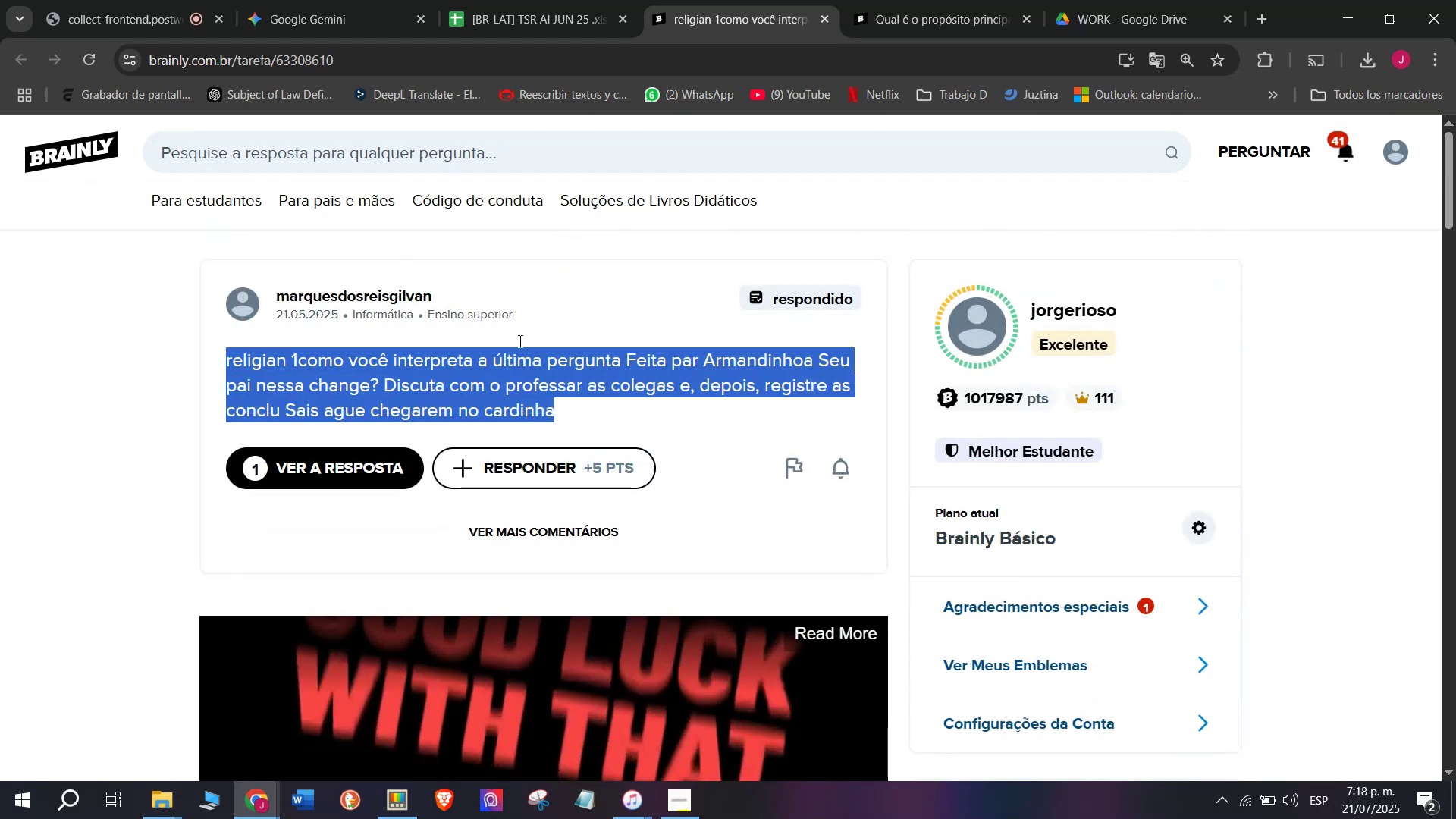 
key(Control+ControlLeft)
 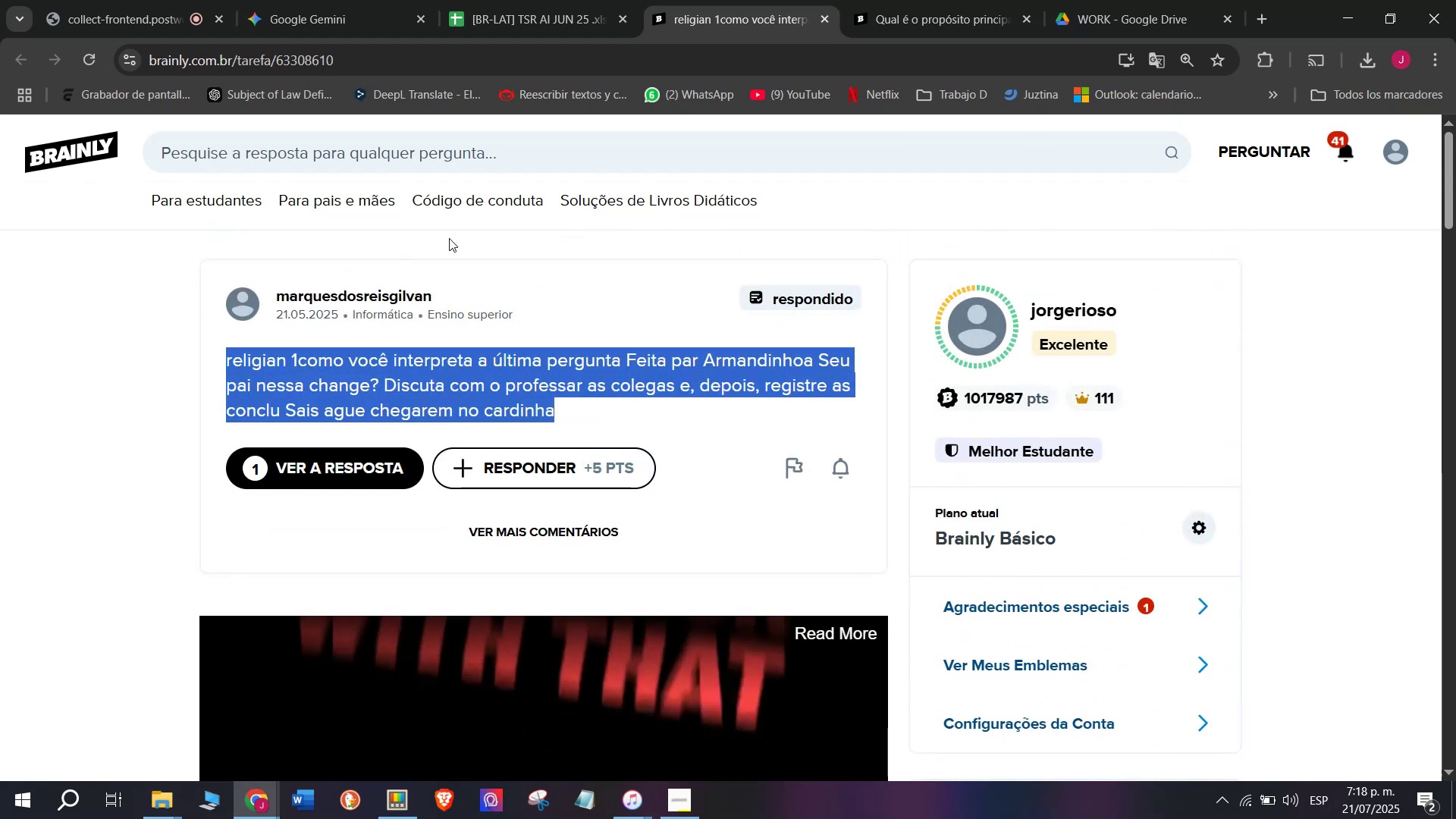 
key(Break)
 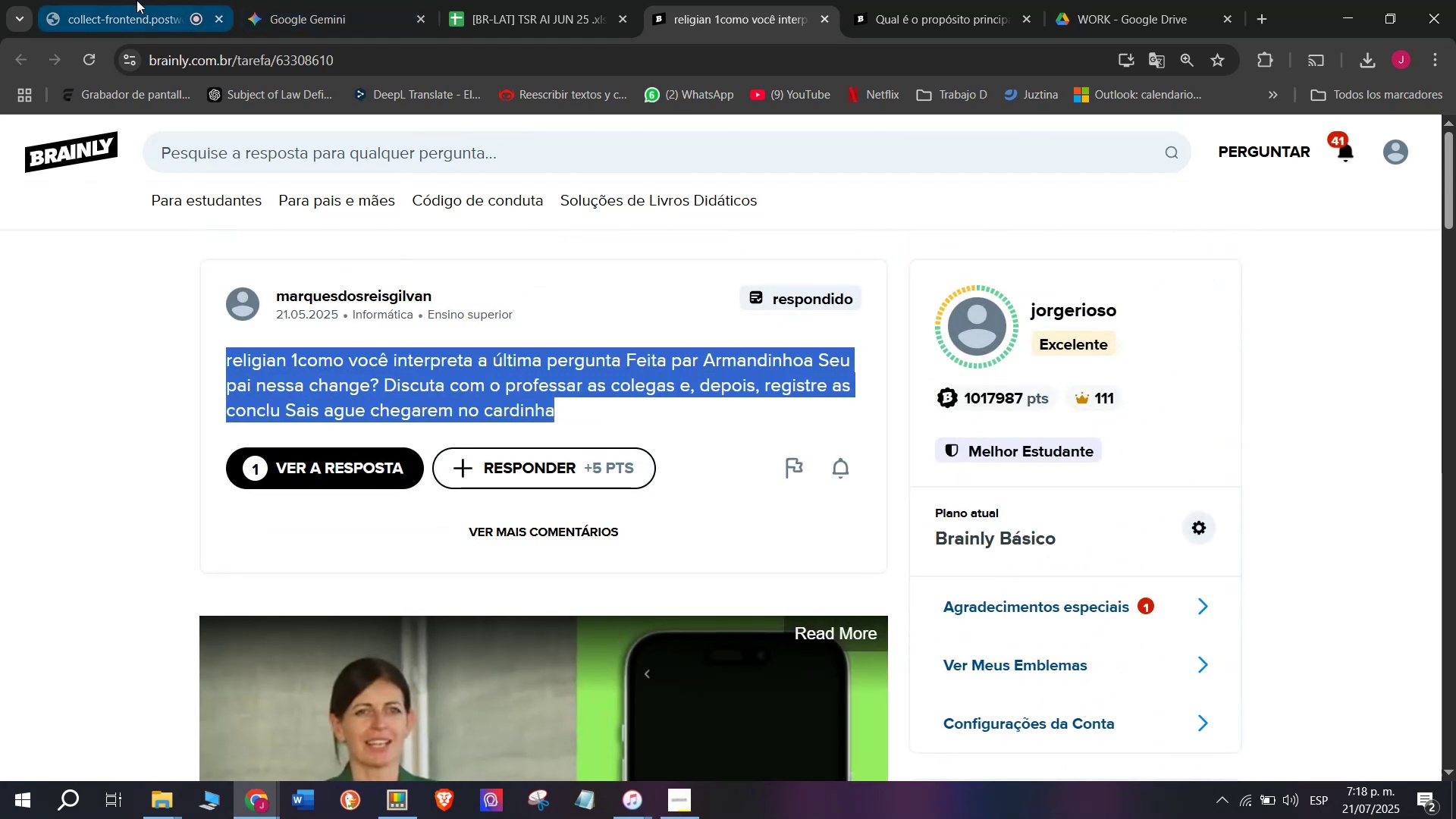 
key(Control+C)
 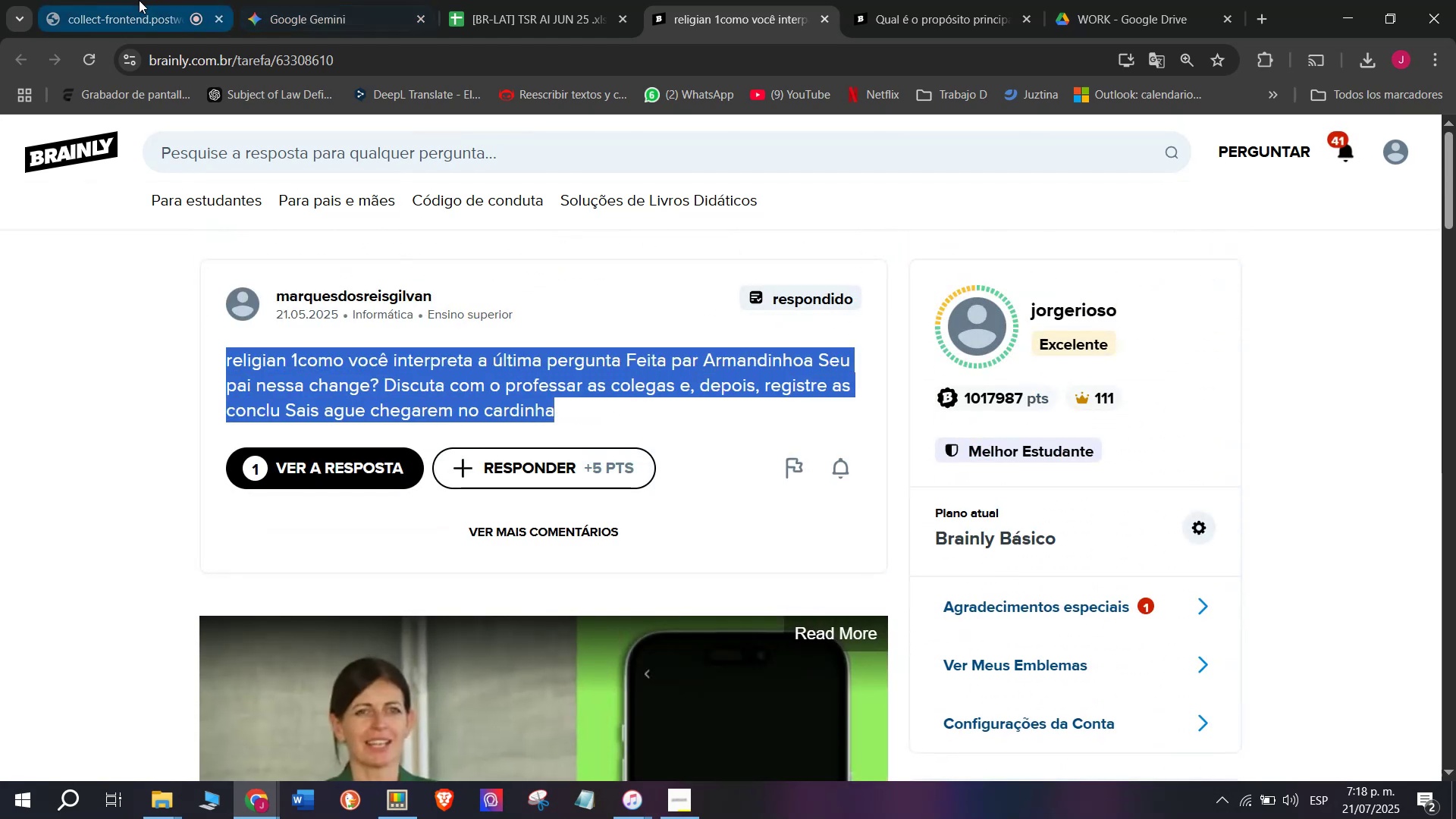 
left_click([136, 0])
 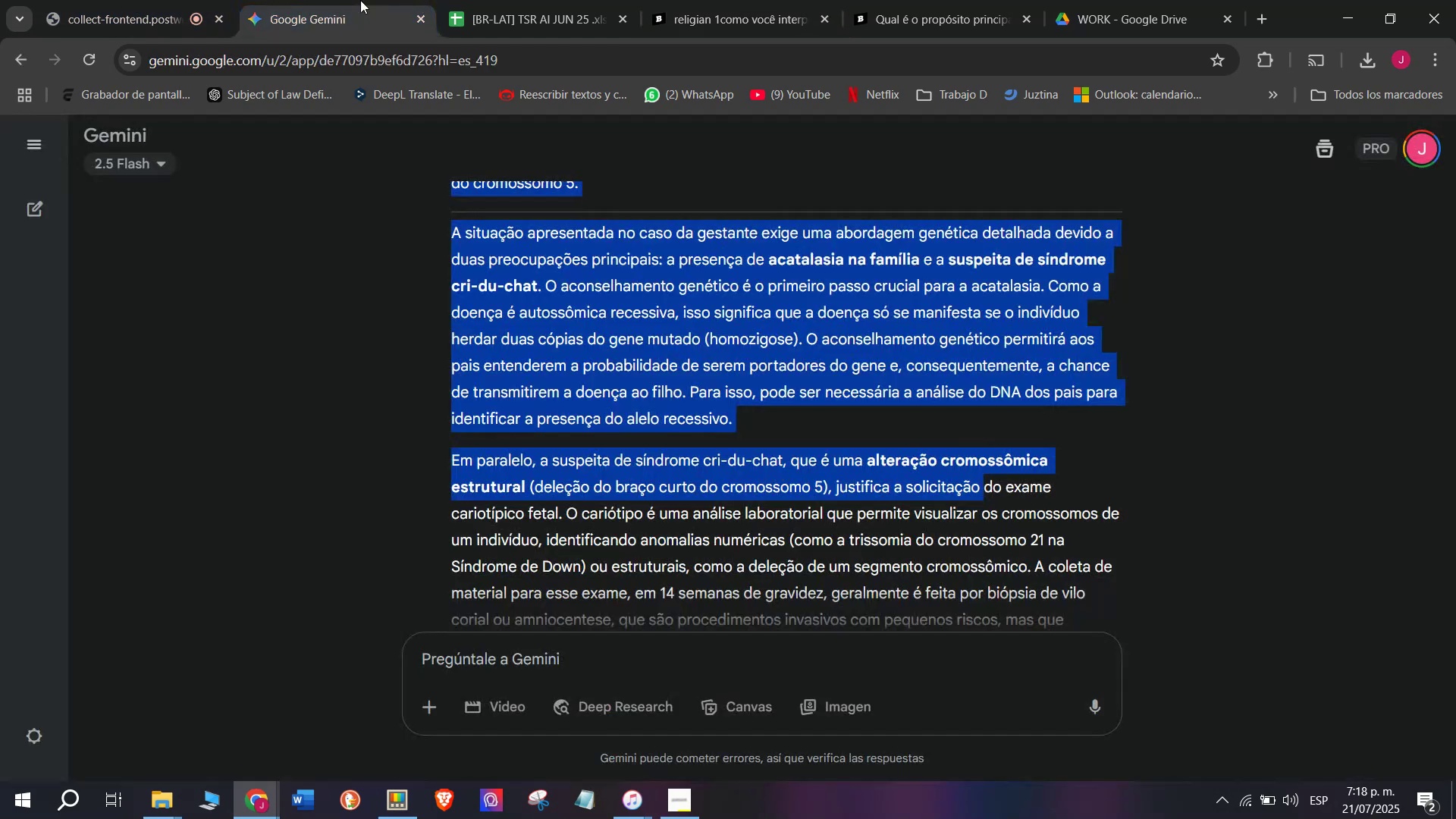 
left_click([148, 0])
 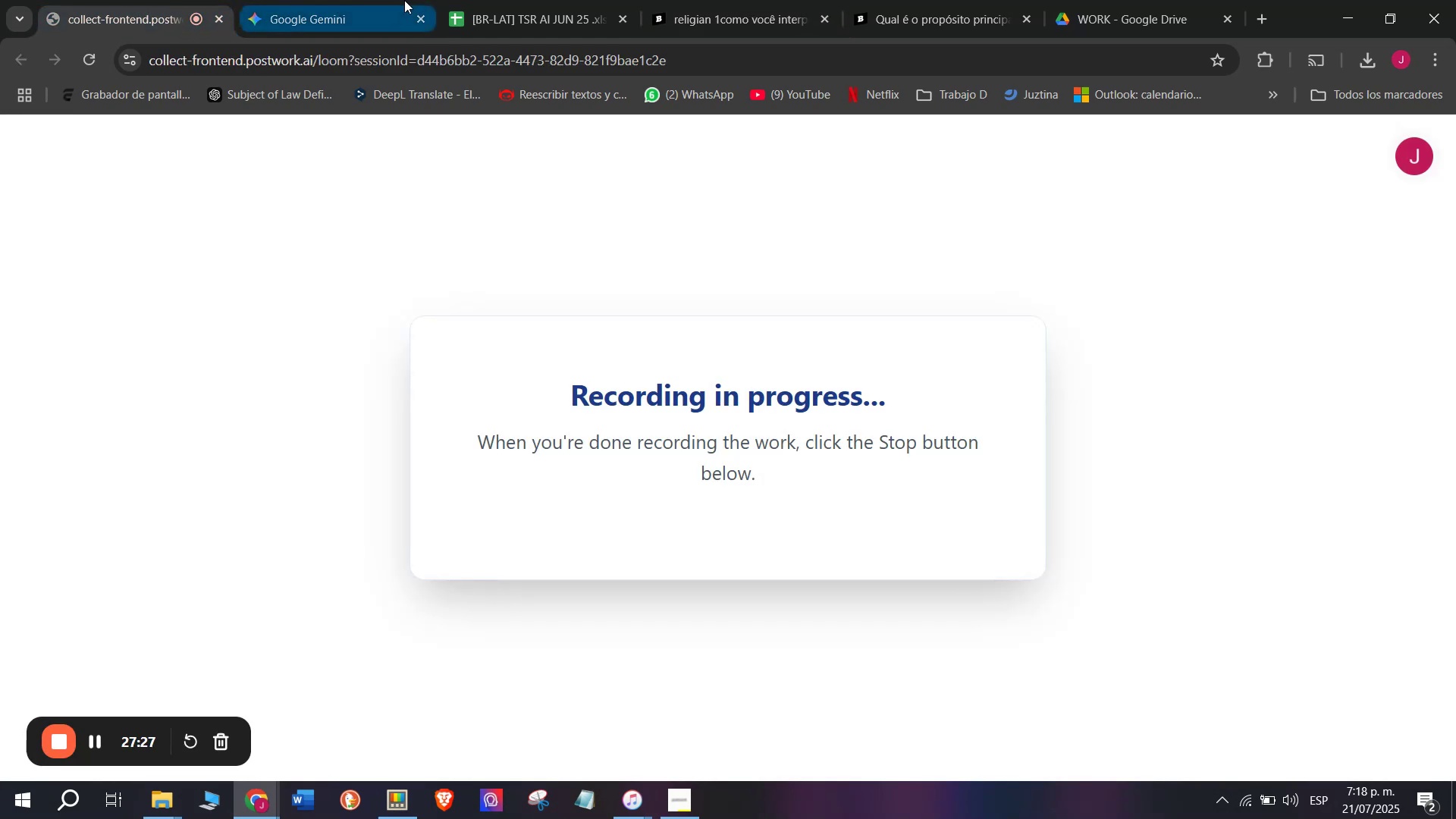 
left_click([406, 0])
 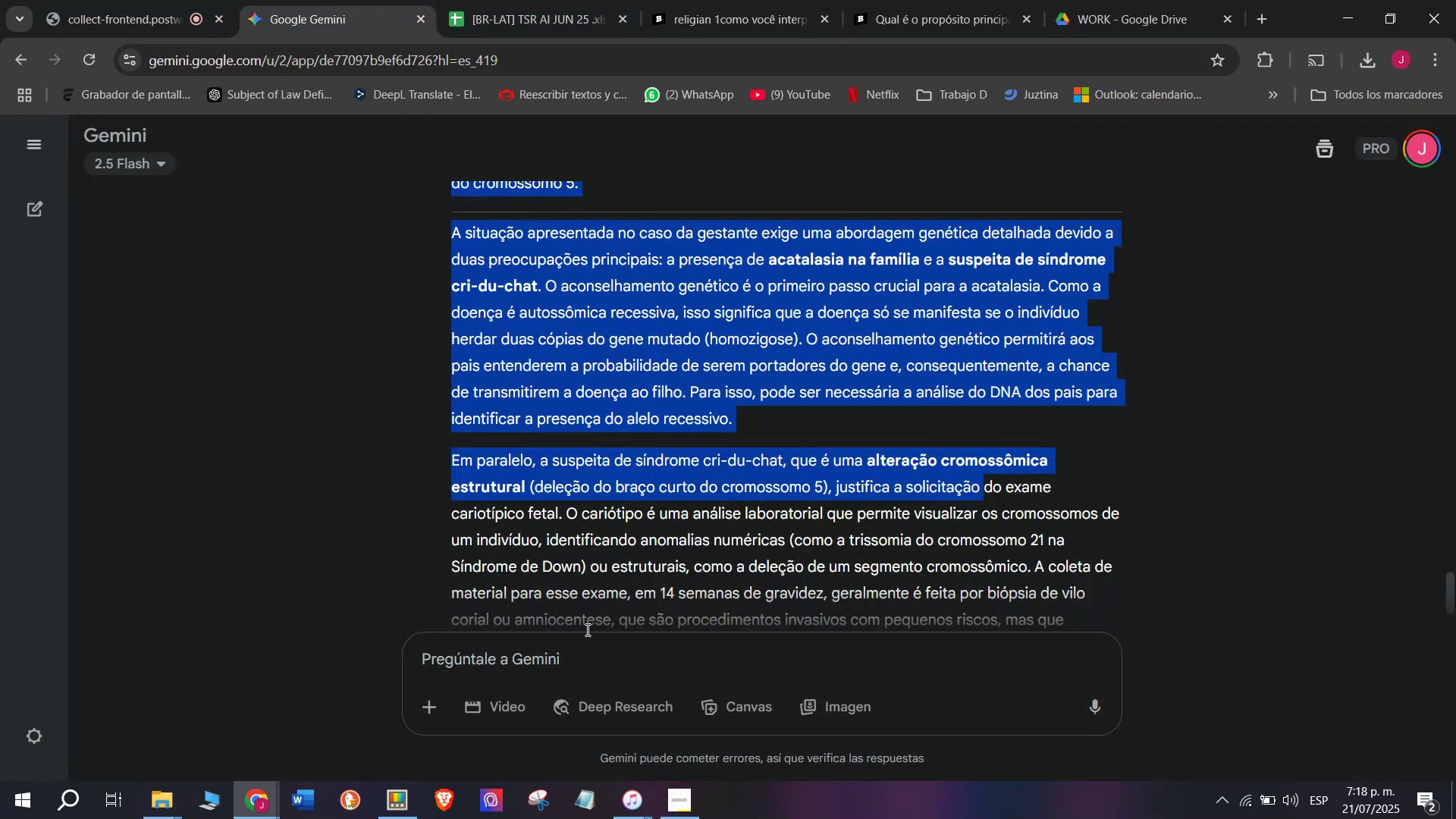 
left_click([593, 643])
 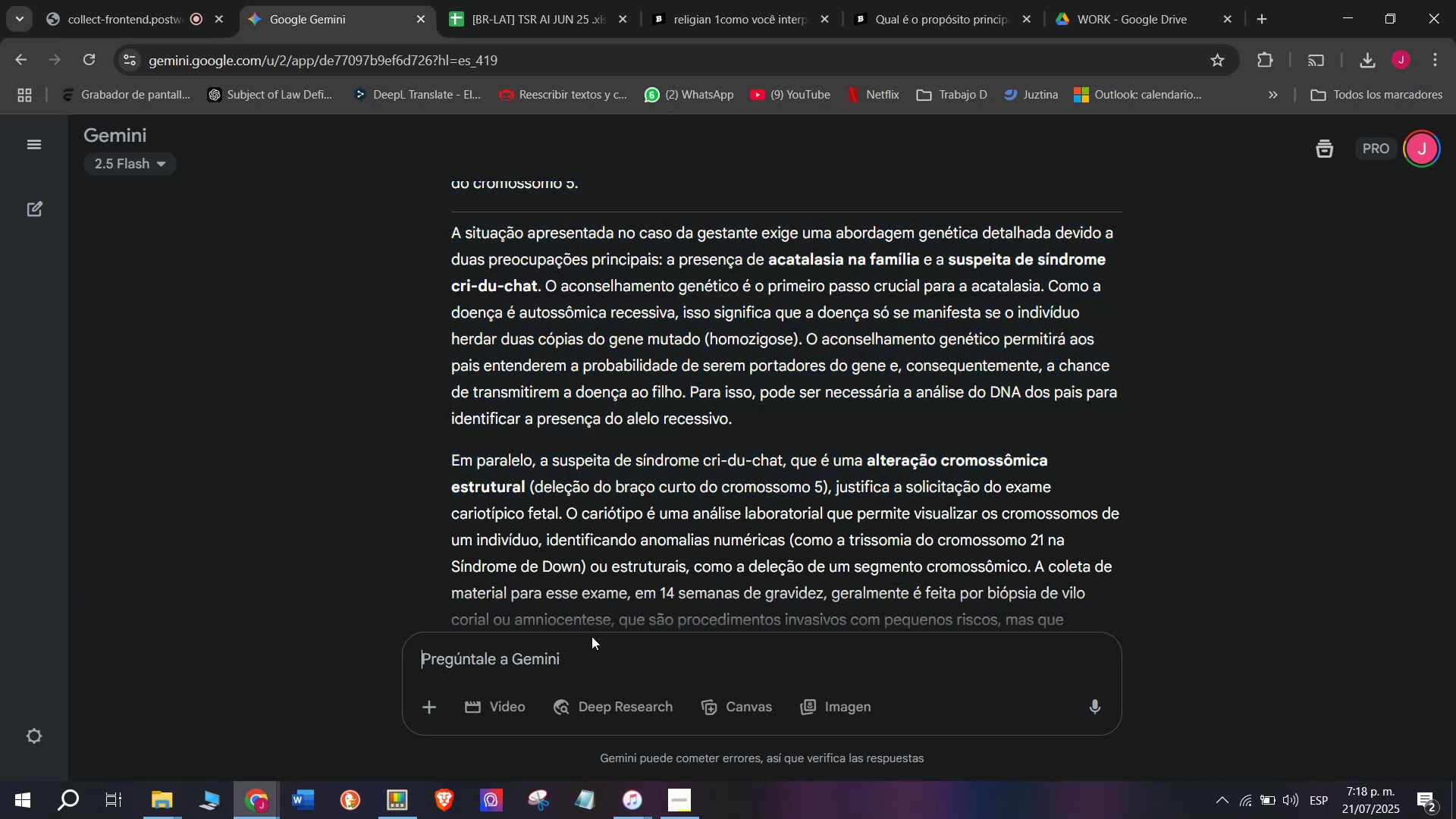 
key(Meta+MetaLeft)
 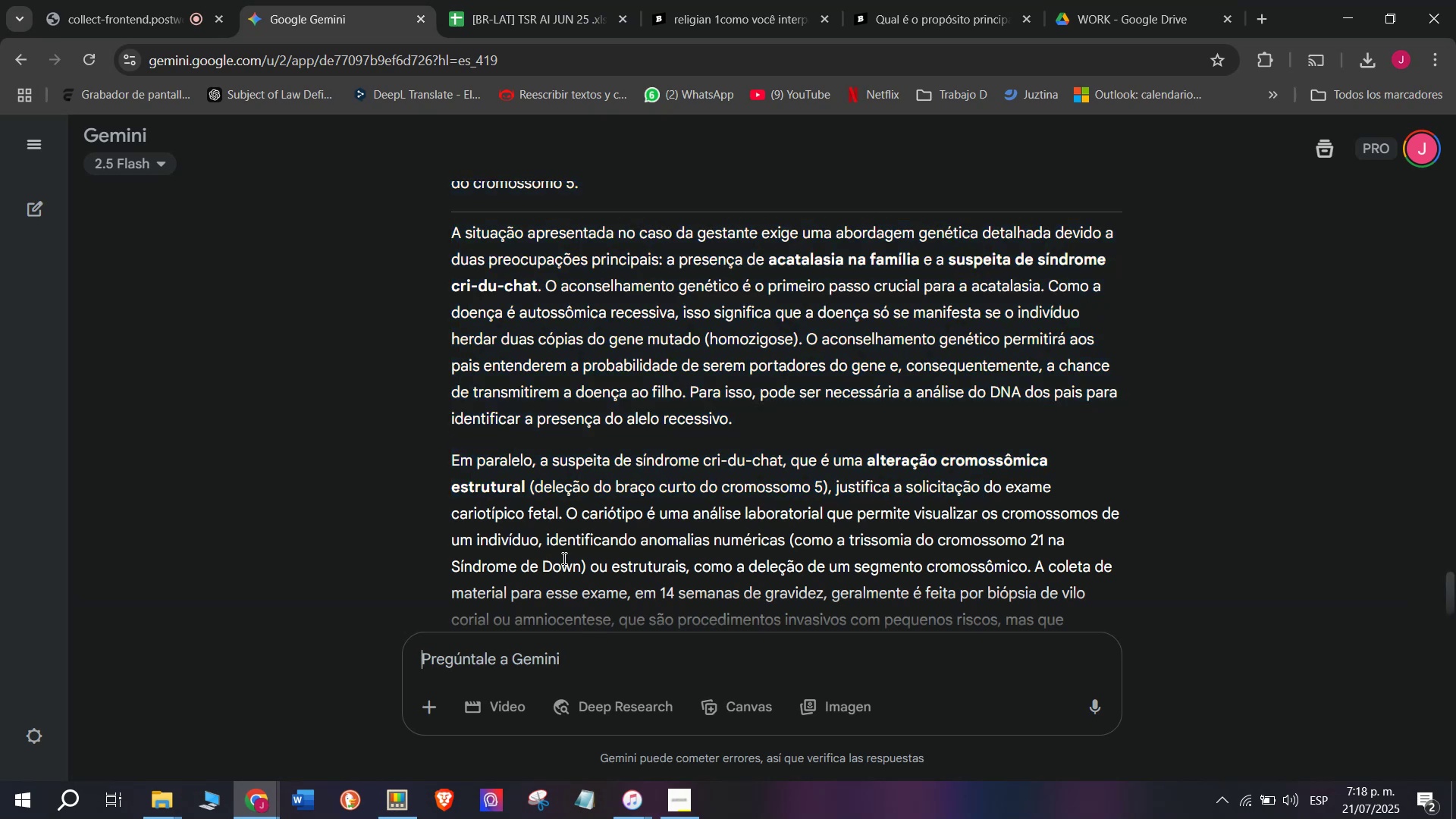 
key(C)
 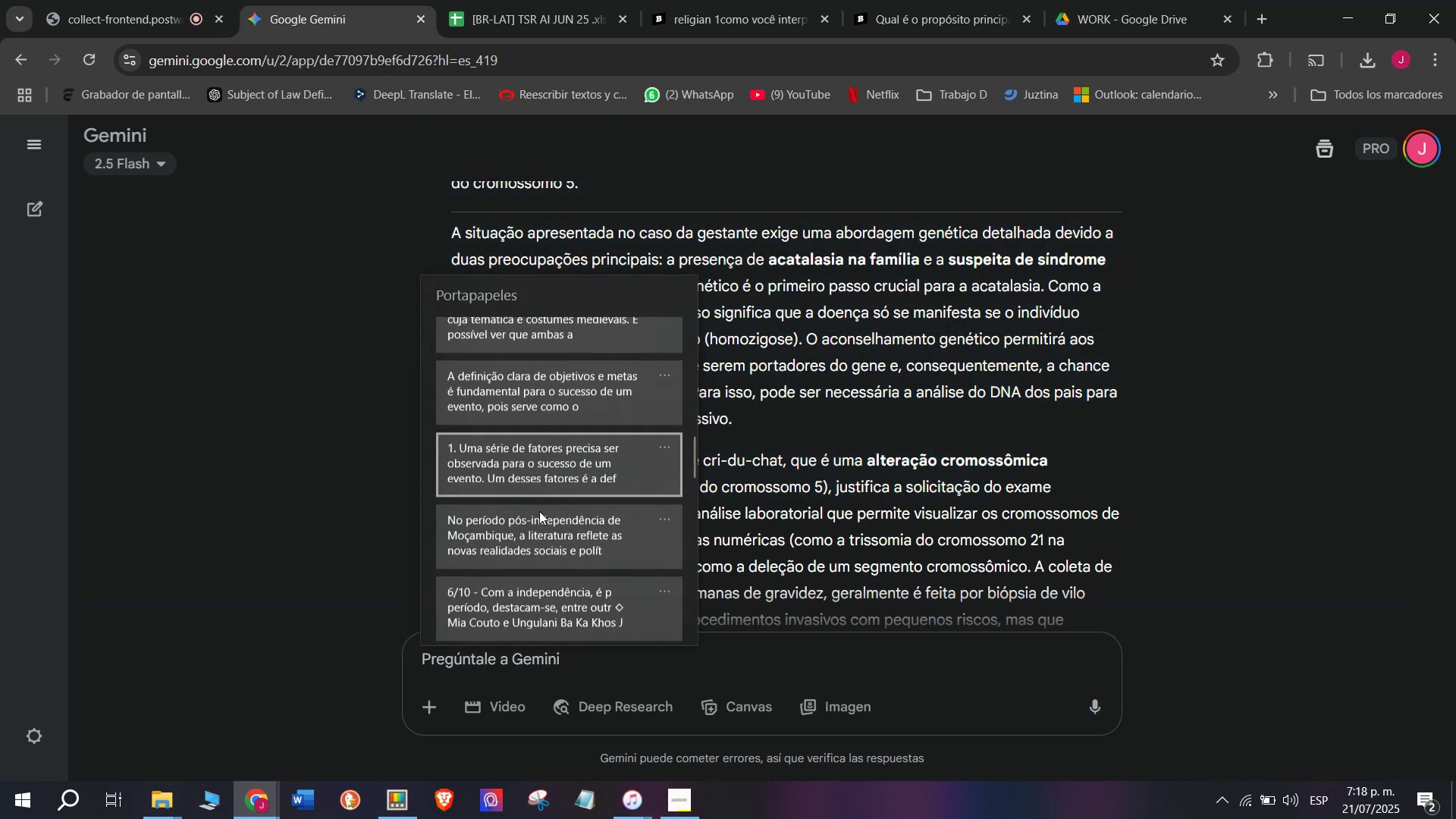 
key(Meta+V)
 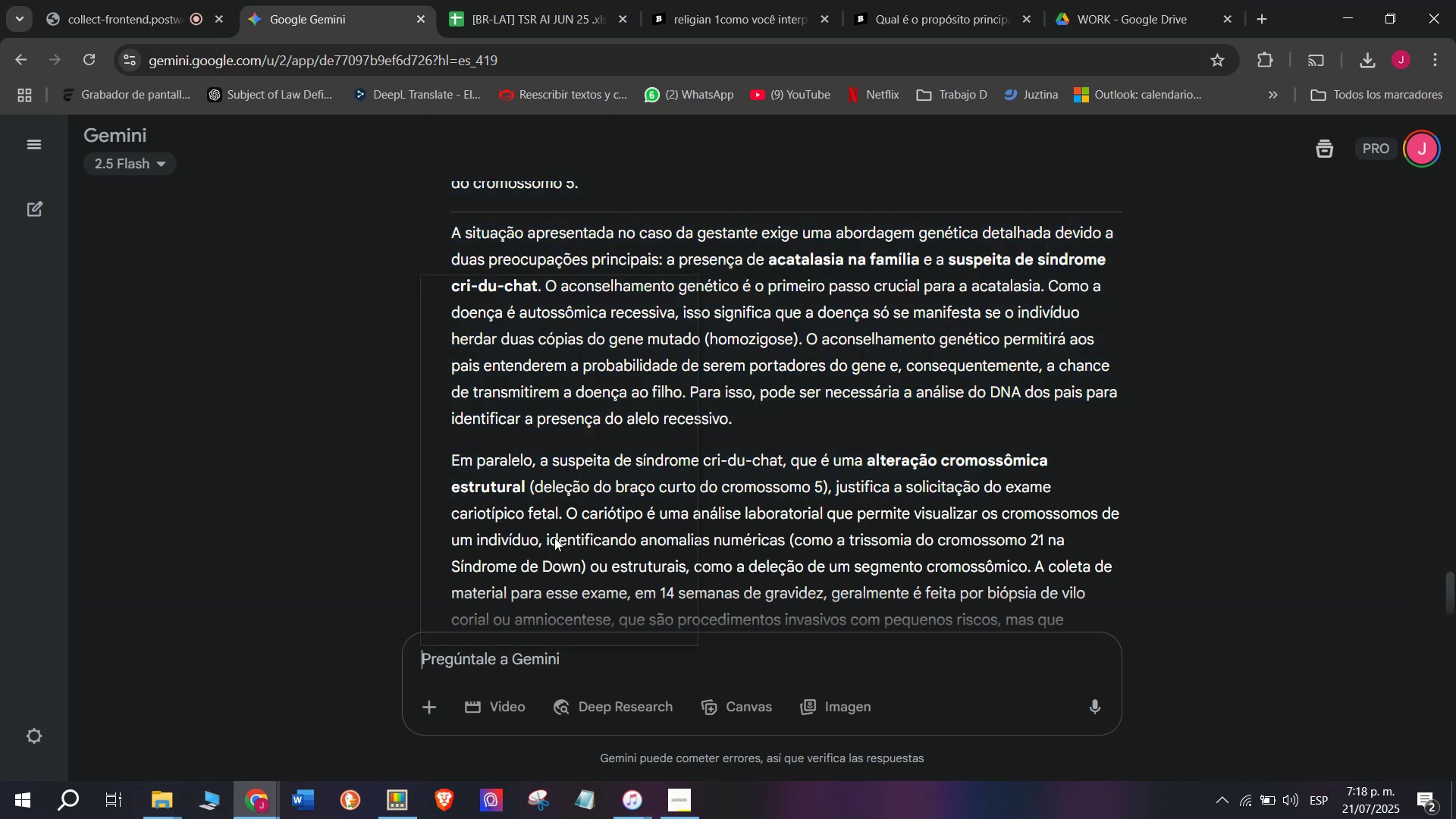 
scroll: coordinate [533, 517], scroll_direction: down, amount: 34.0
 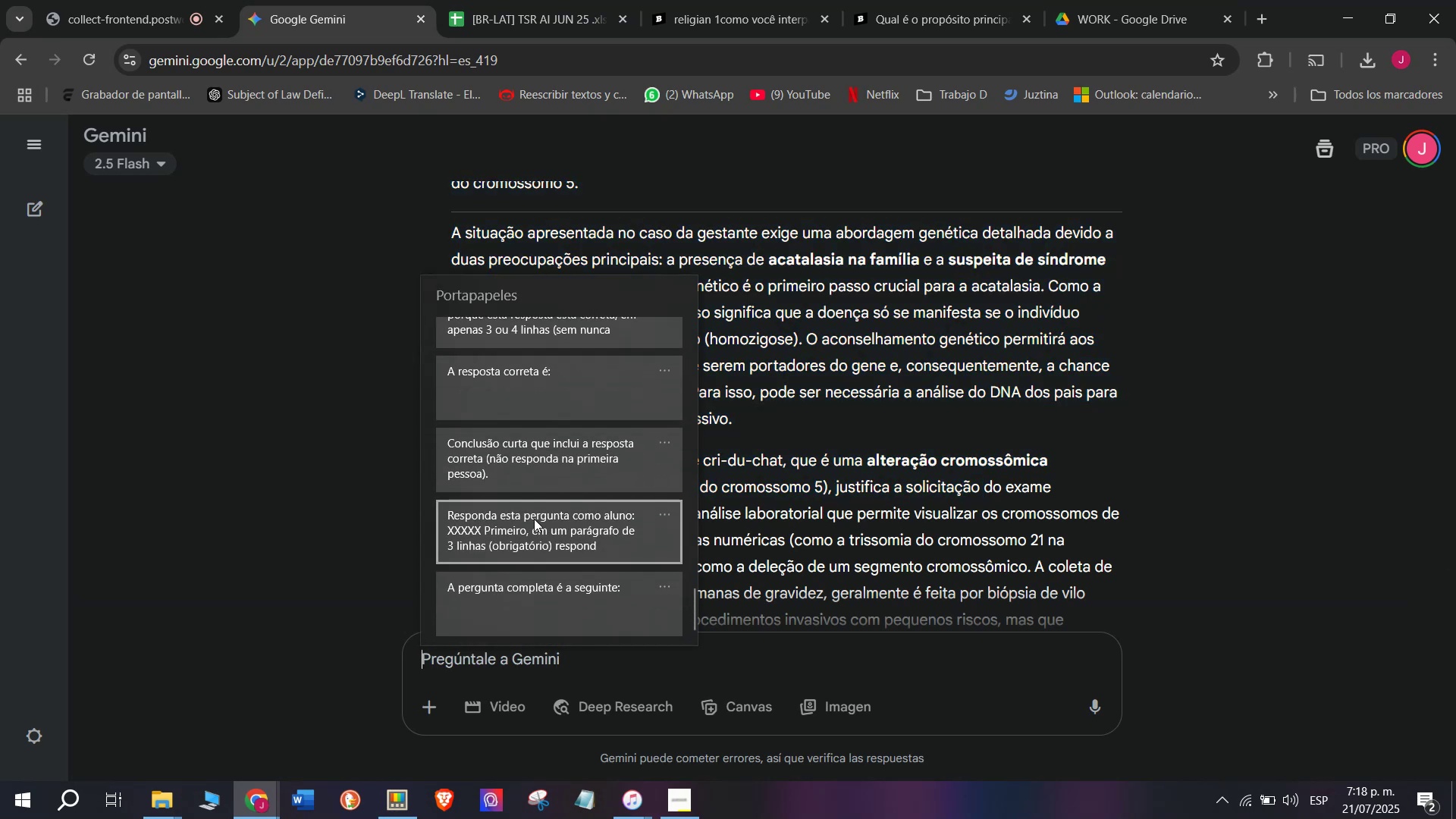 
left_click([534, 519])
 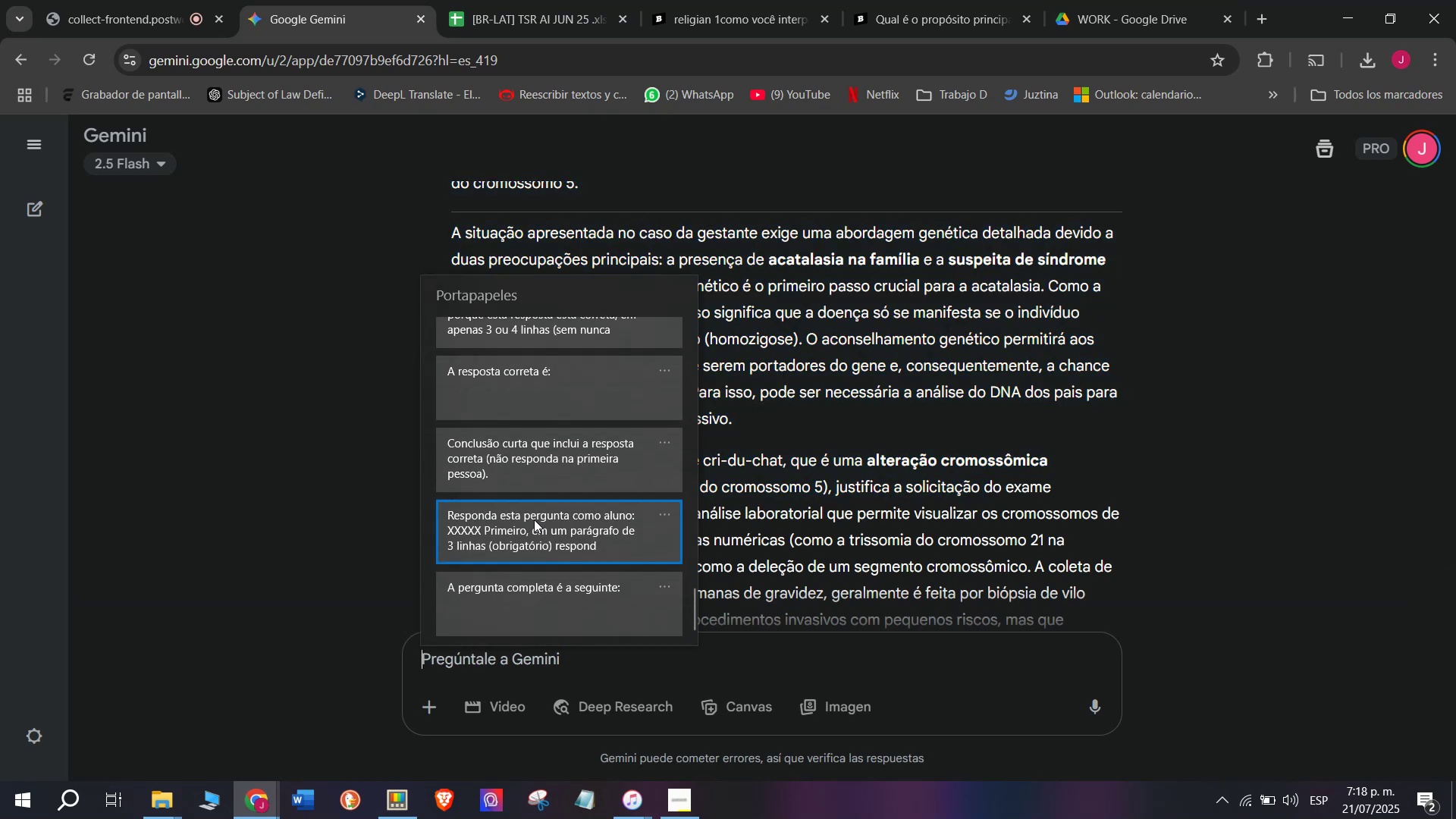 
key(Control+ControlLeft)
 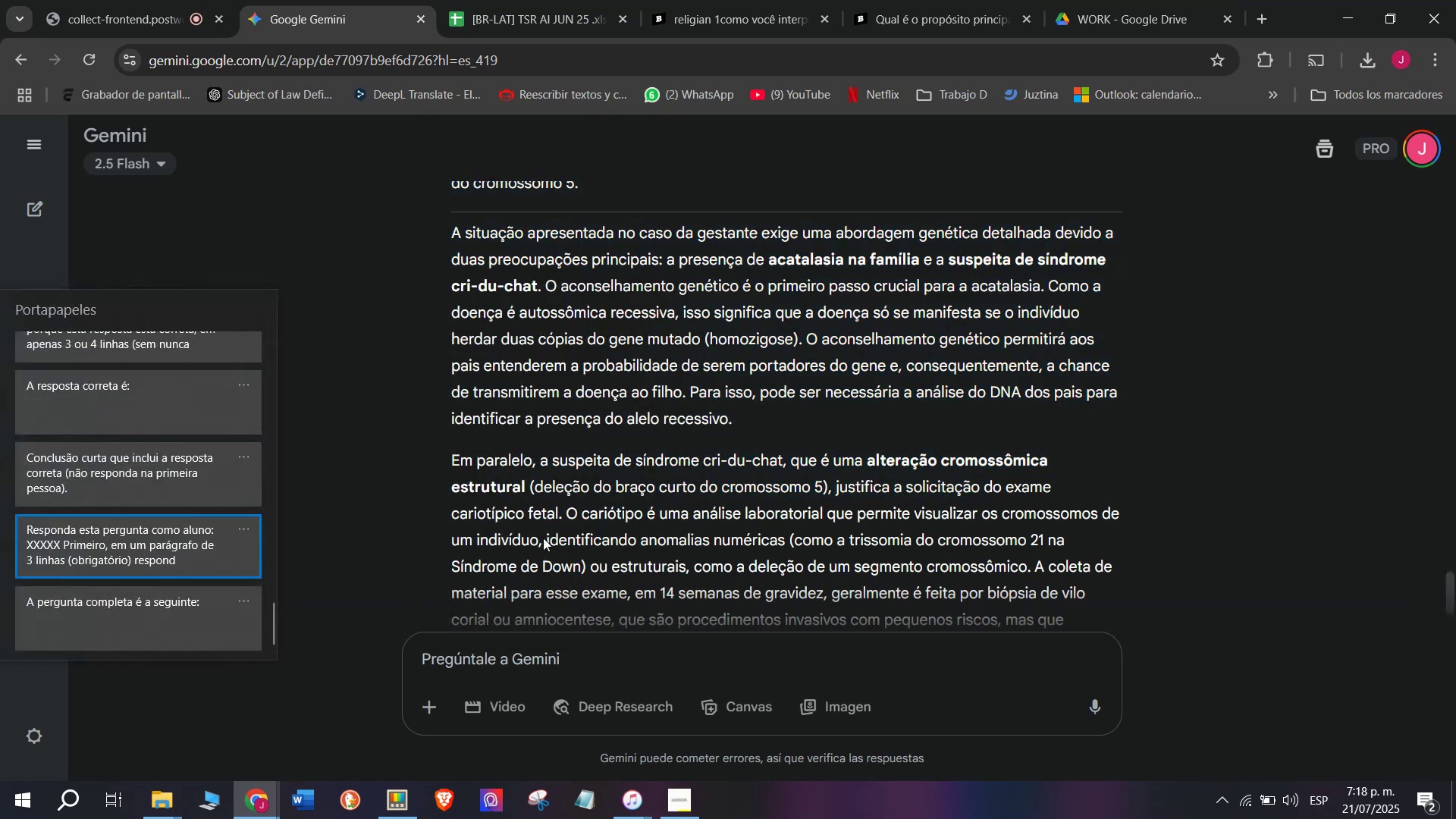 
key(Control+V)
 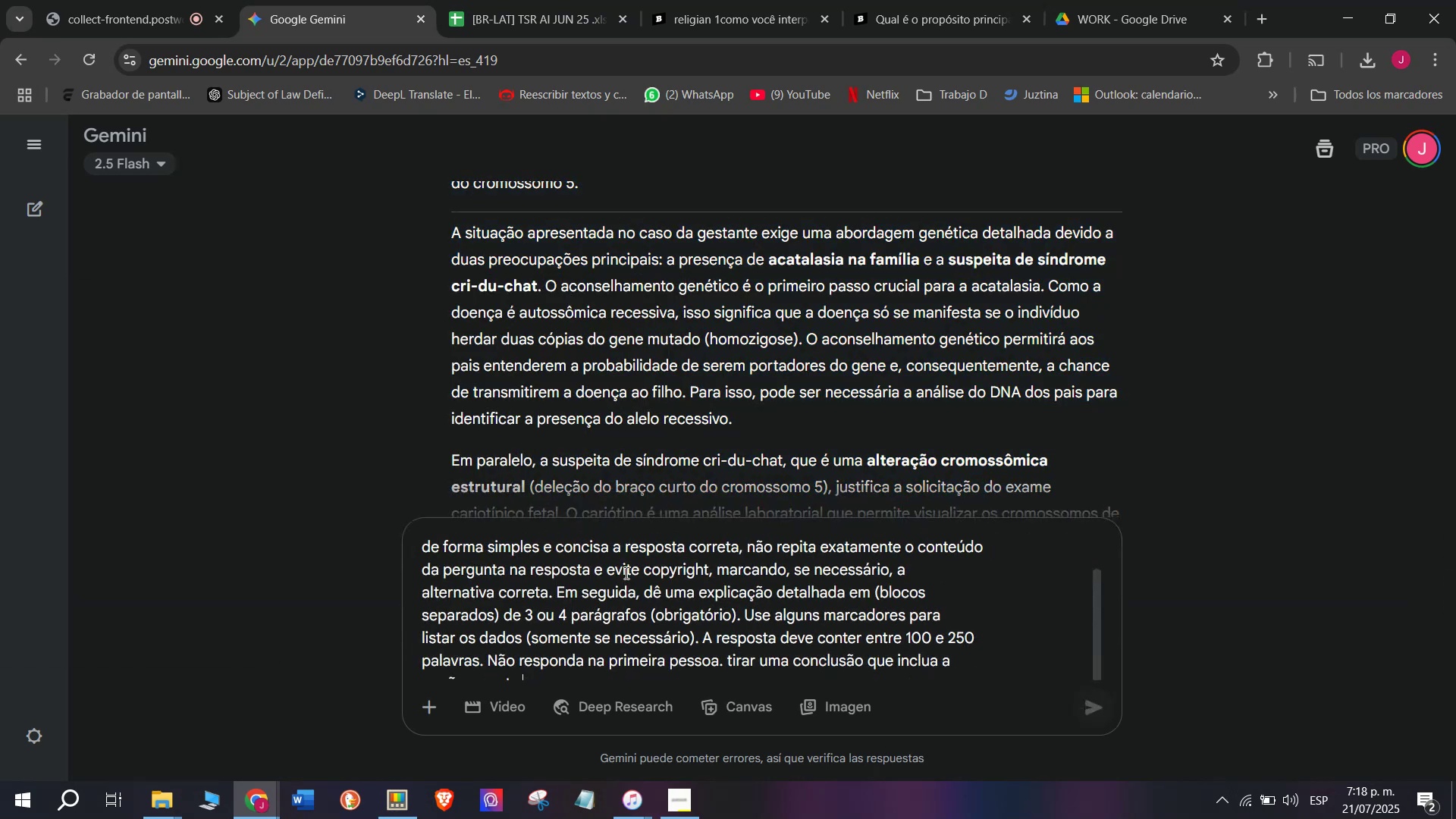 
scroll: coordinate [648, 576], scroll_direction: up, amount: 4.0
 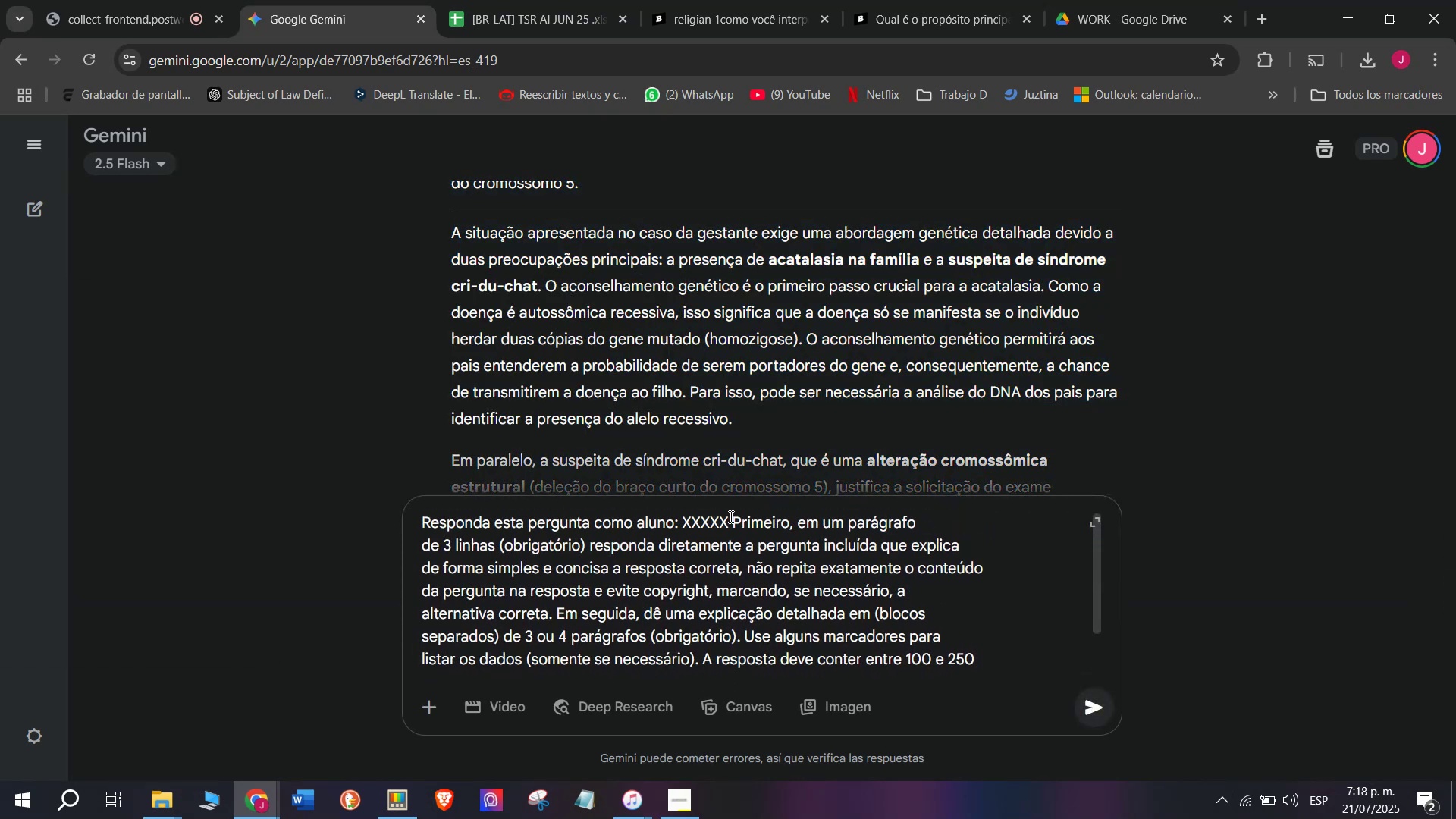 
left_click_drag(start_coordinate=[730, 516], to_coordinate=[680, 526])
 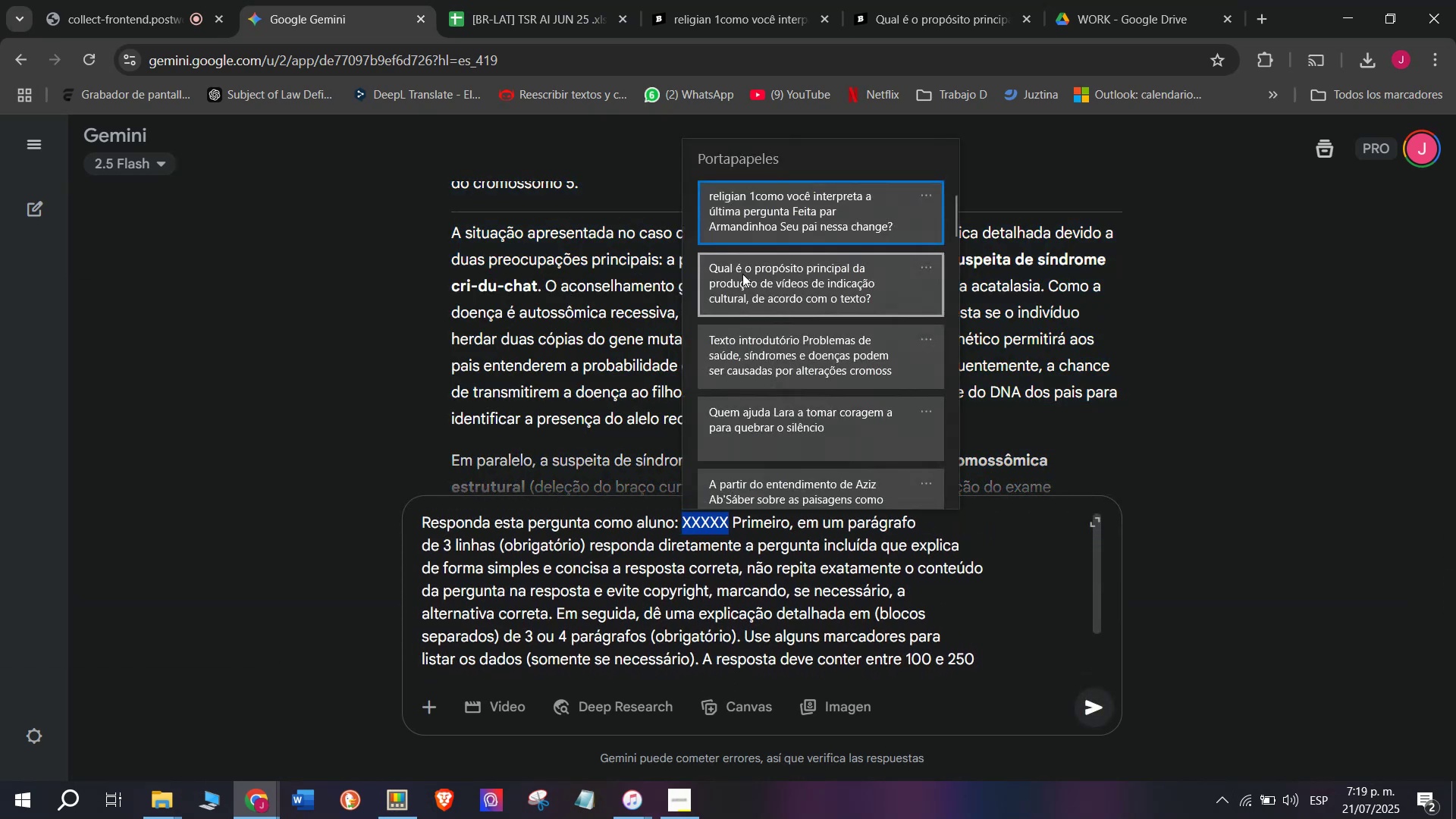 
key(Meta+MetaLeft)
 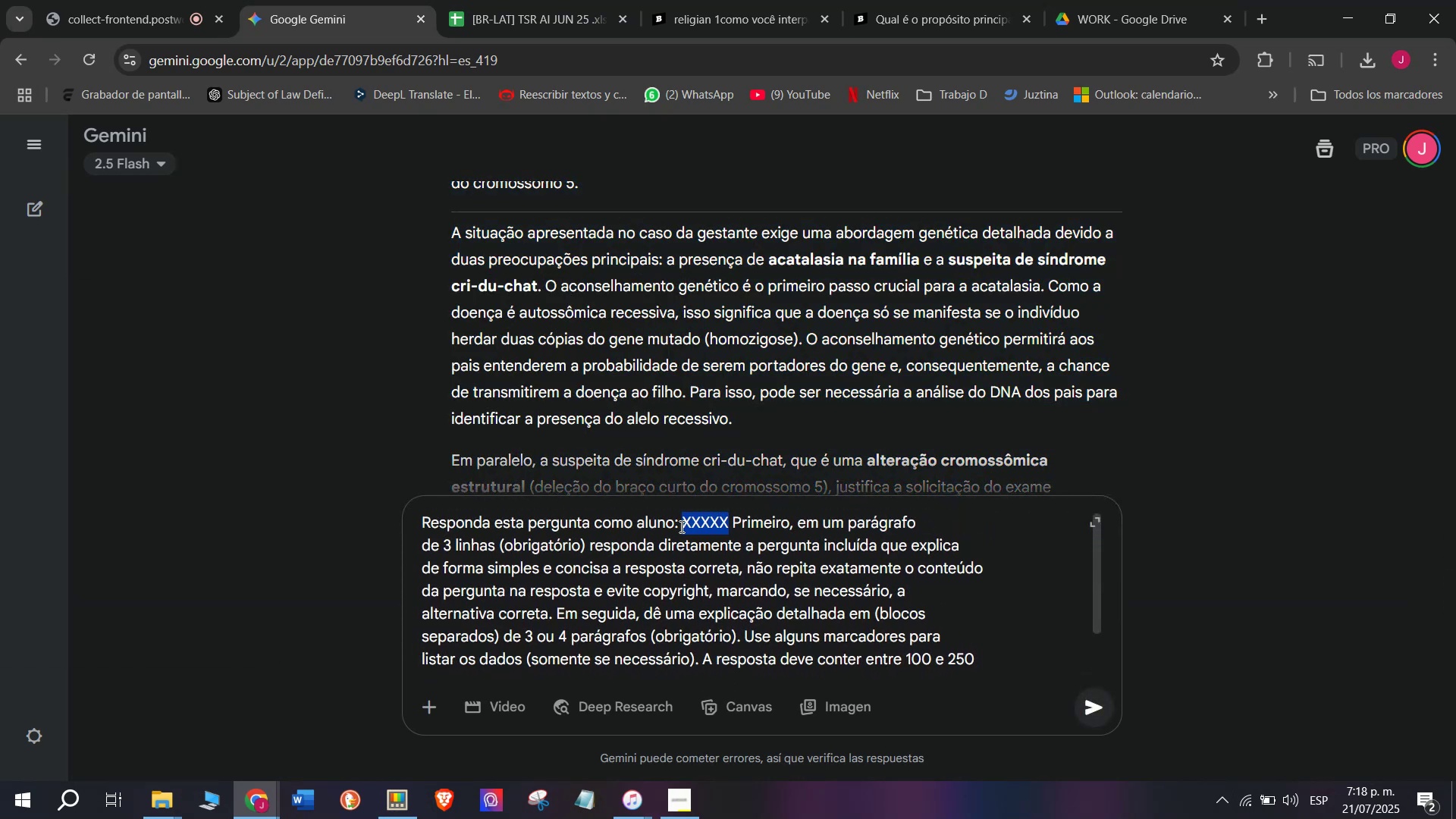 
key(C)
 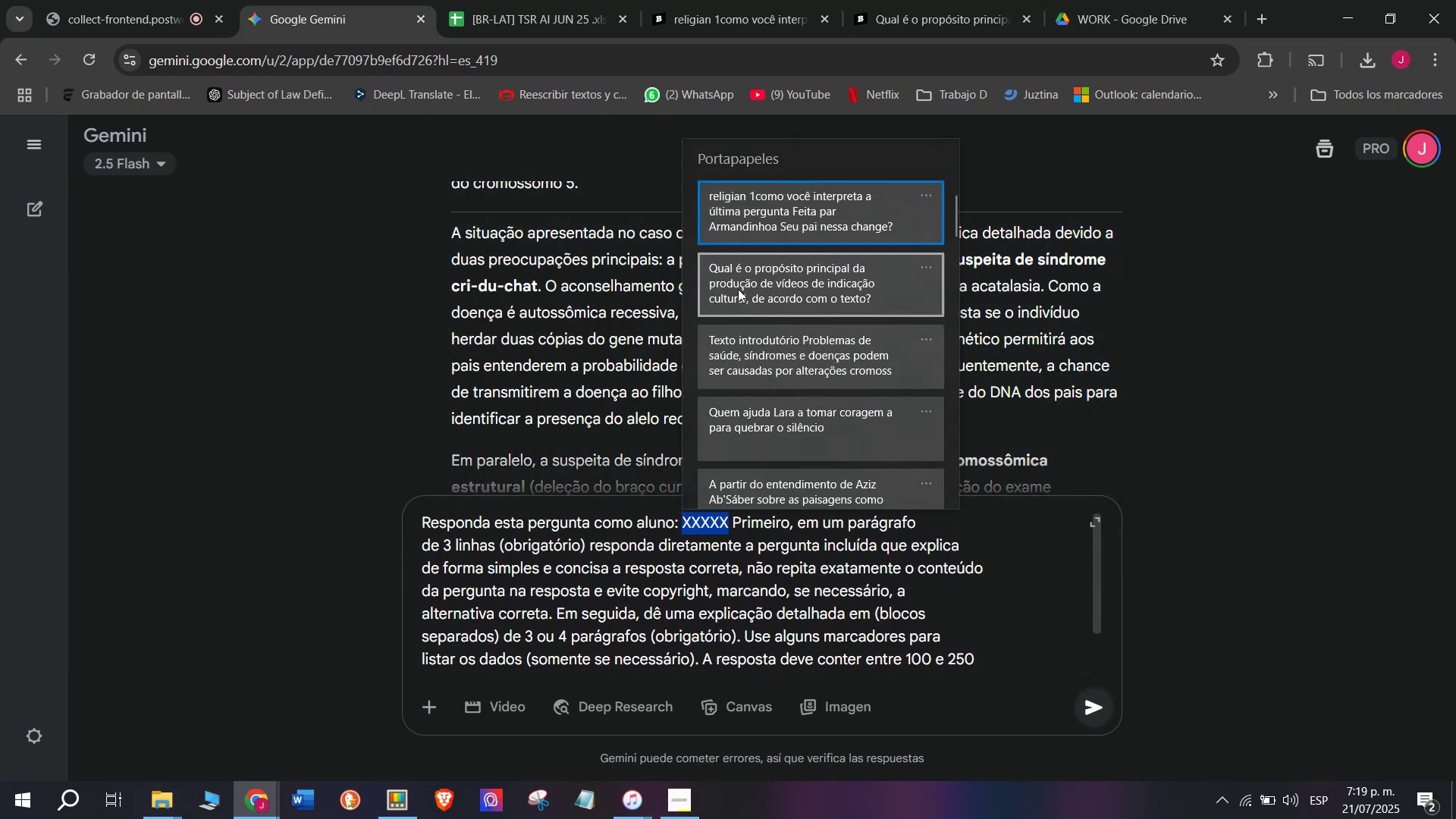 
key(Meta+V)
 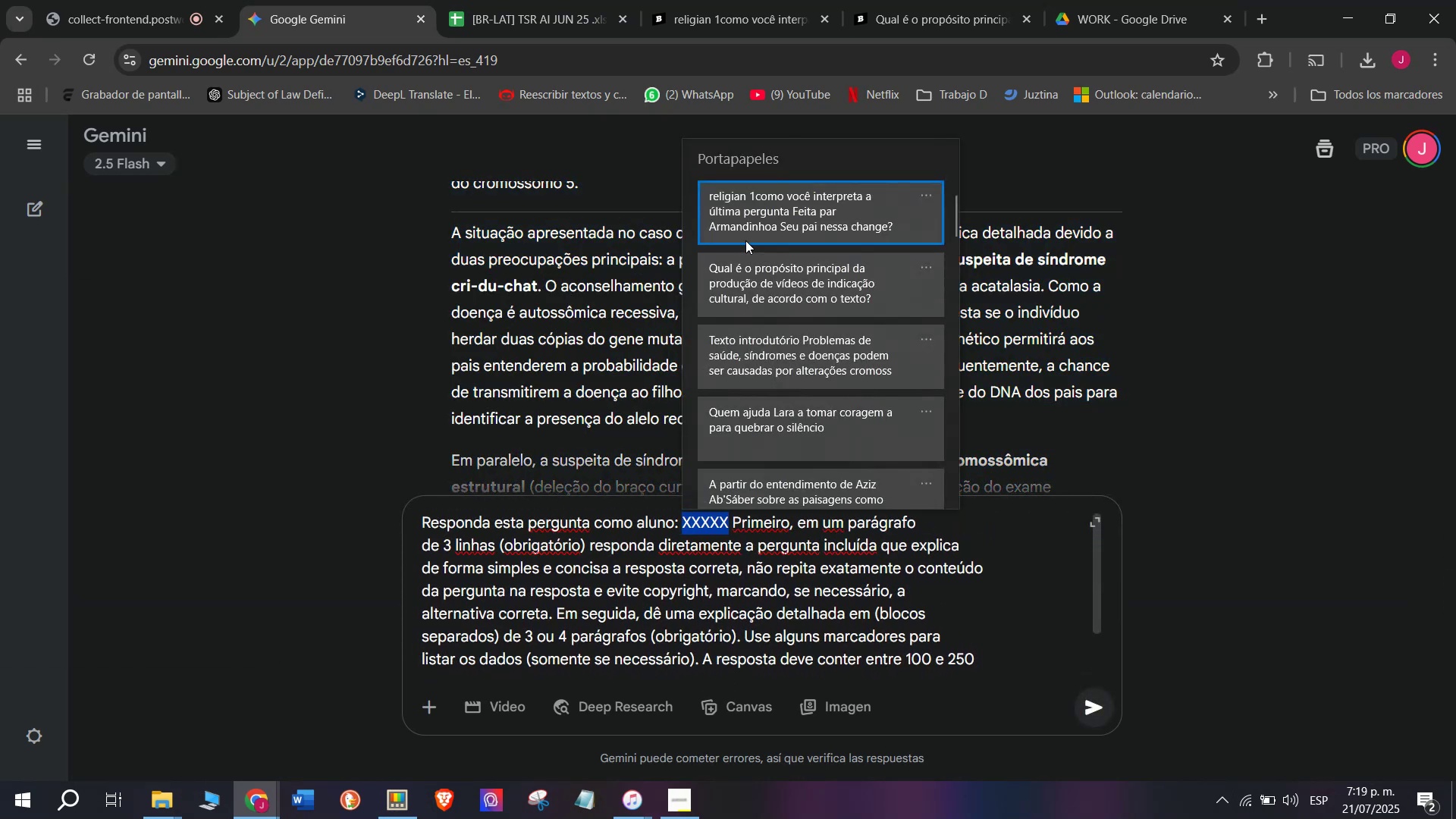 
left_click([745, 202])
 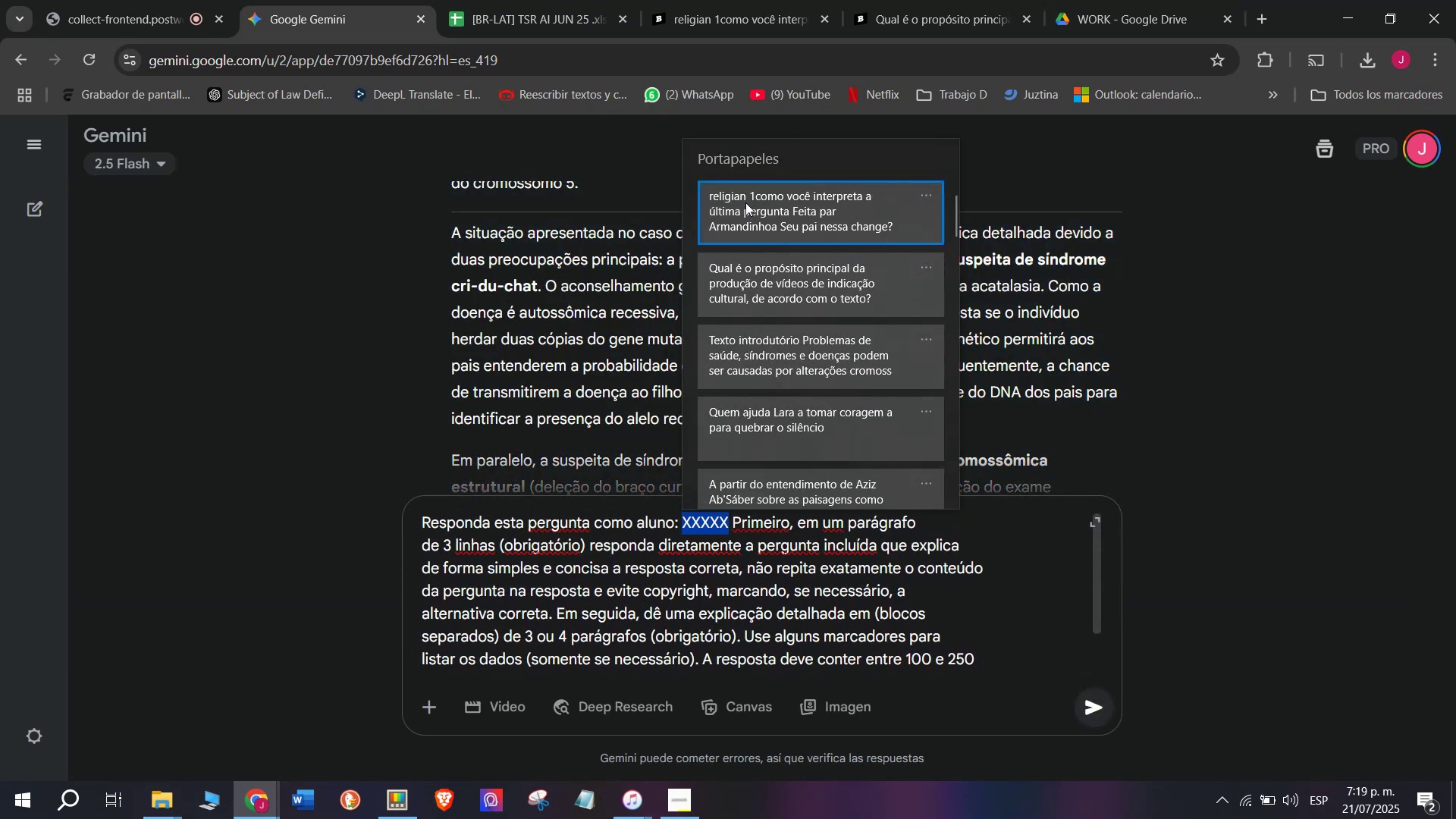 
key(Control+ControlLeft)
 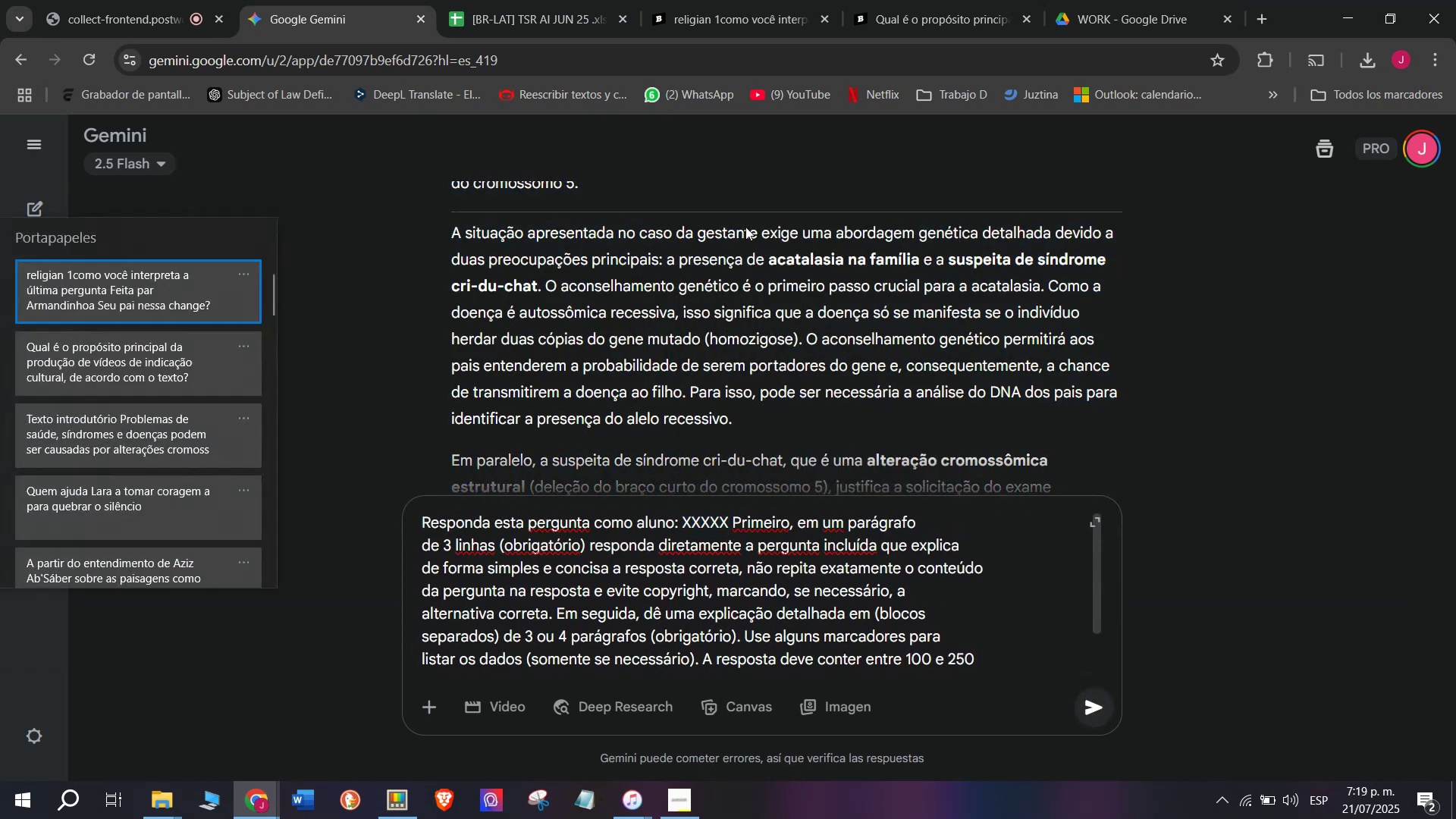 
key(Control+V)
 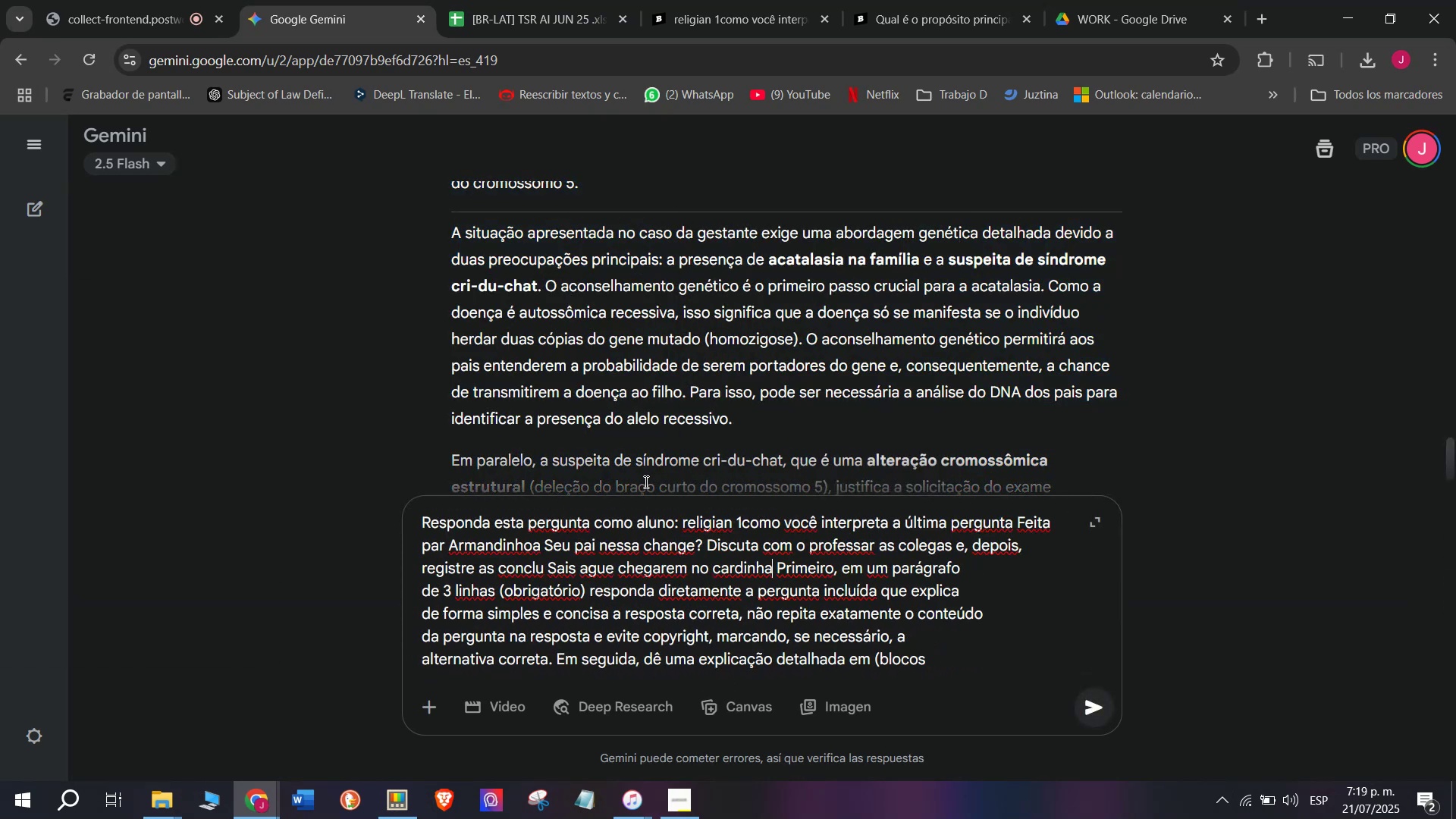 
key(Enter)
 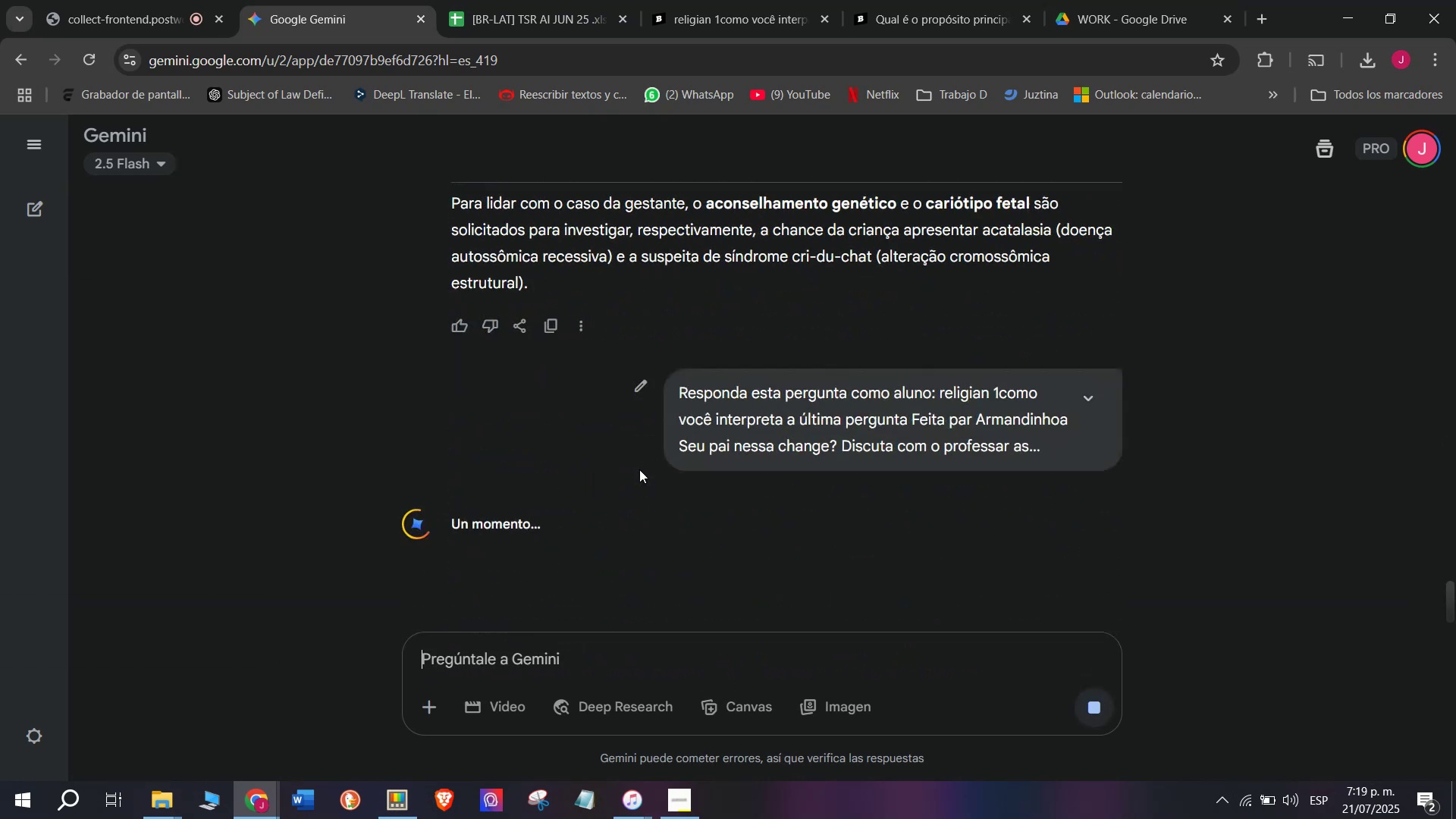 
key(W)
 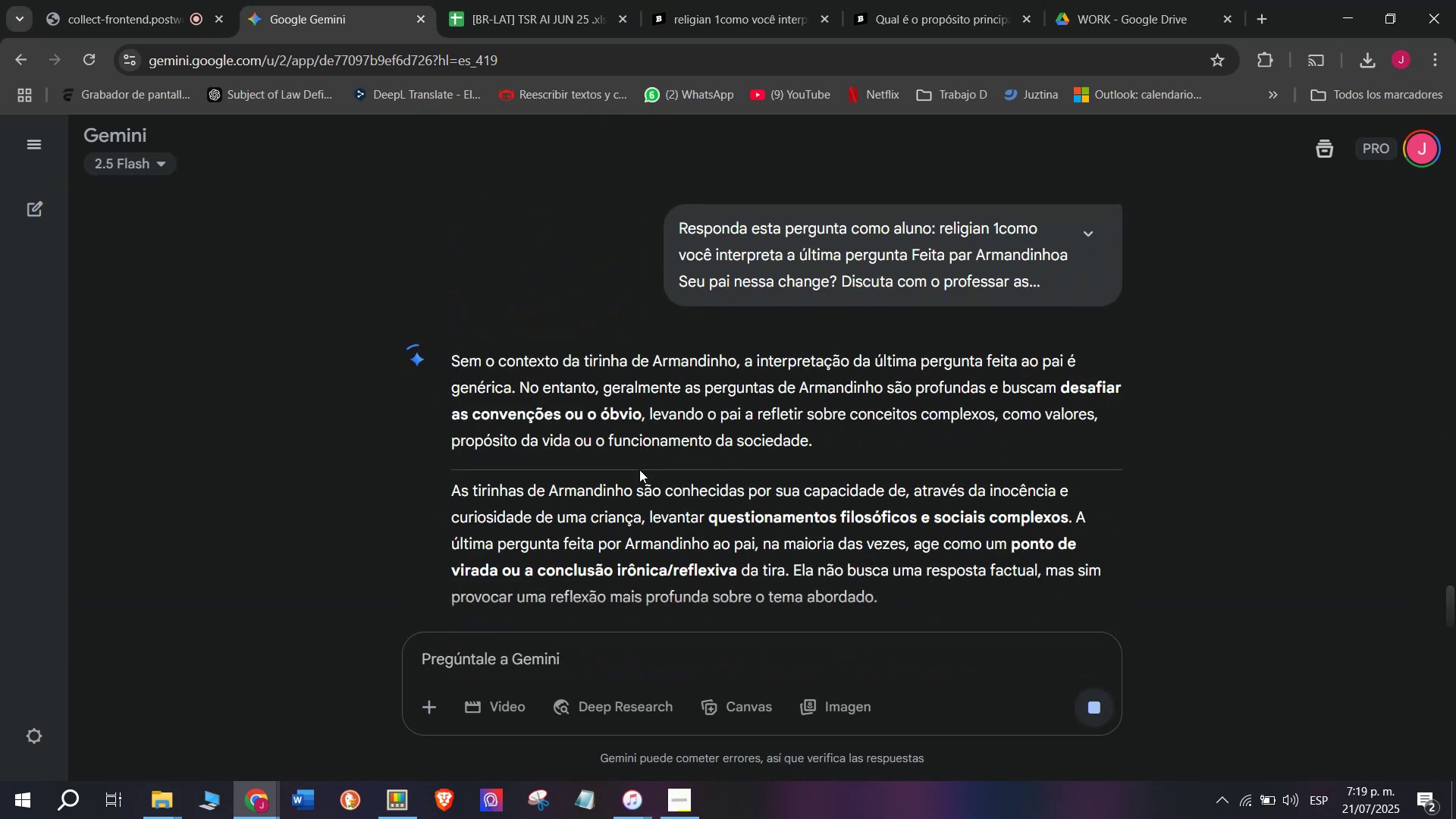 
wait(8.25)
 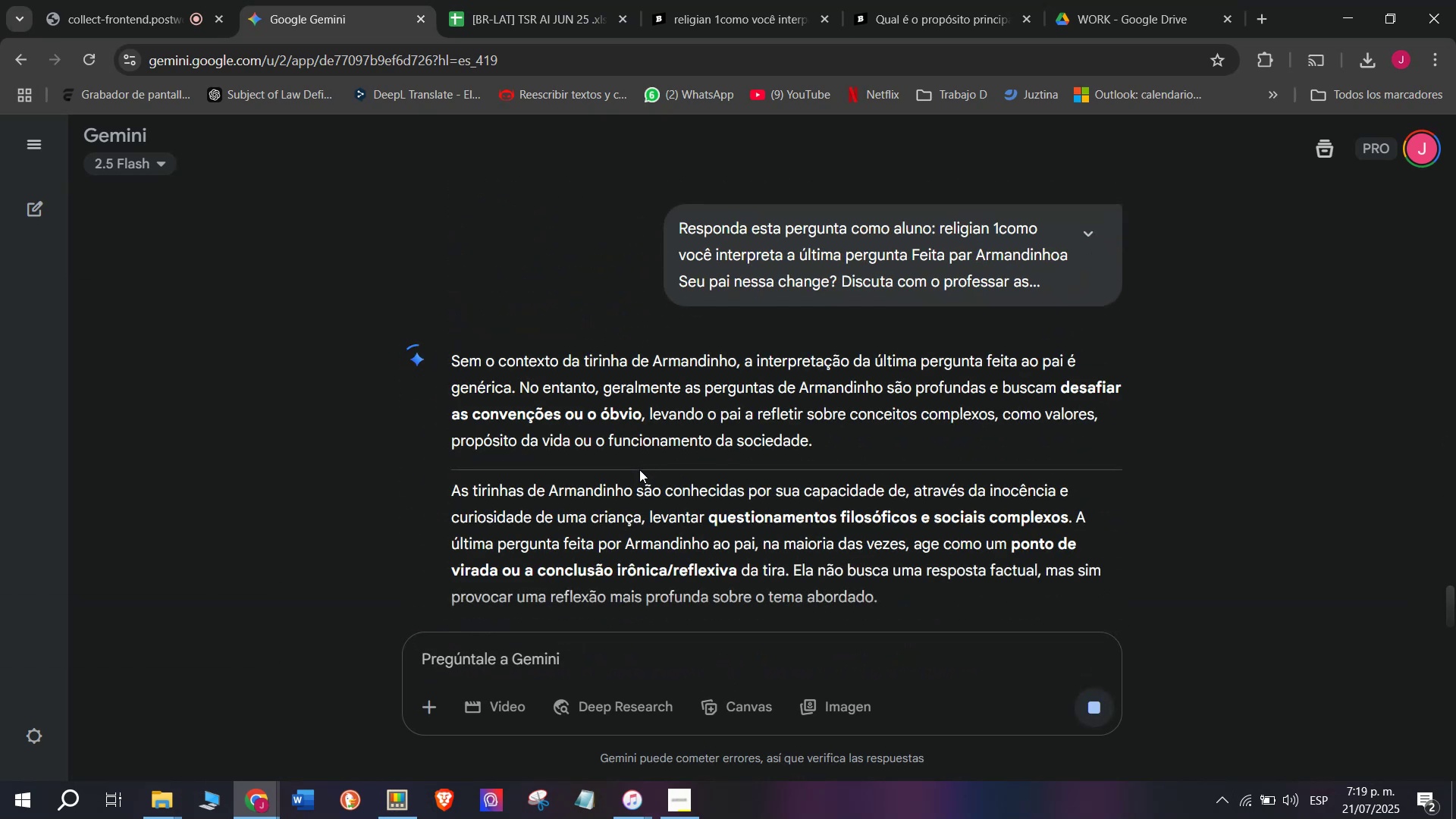 
left_click_drag(start_coordinate=[453, 359], to_coordinate=[966, 428])
 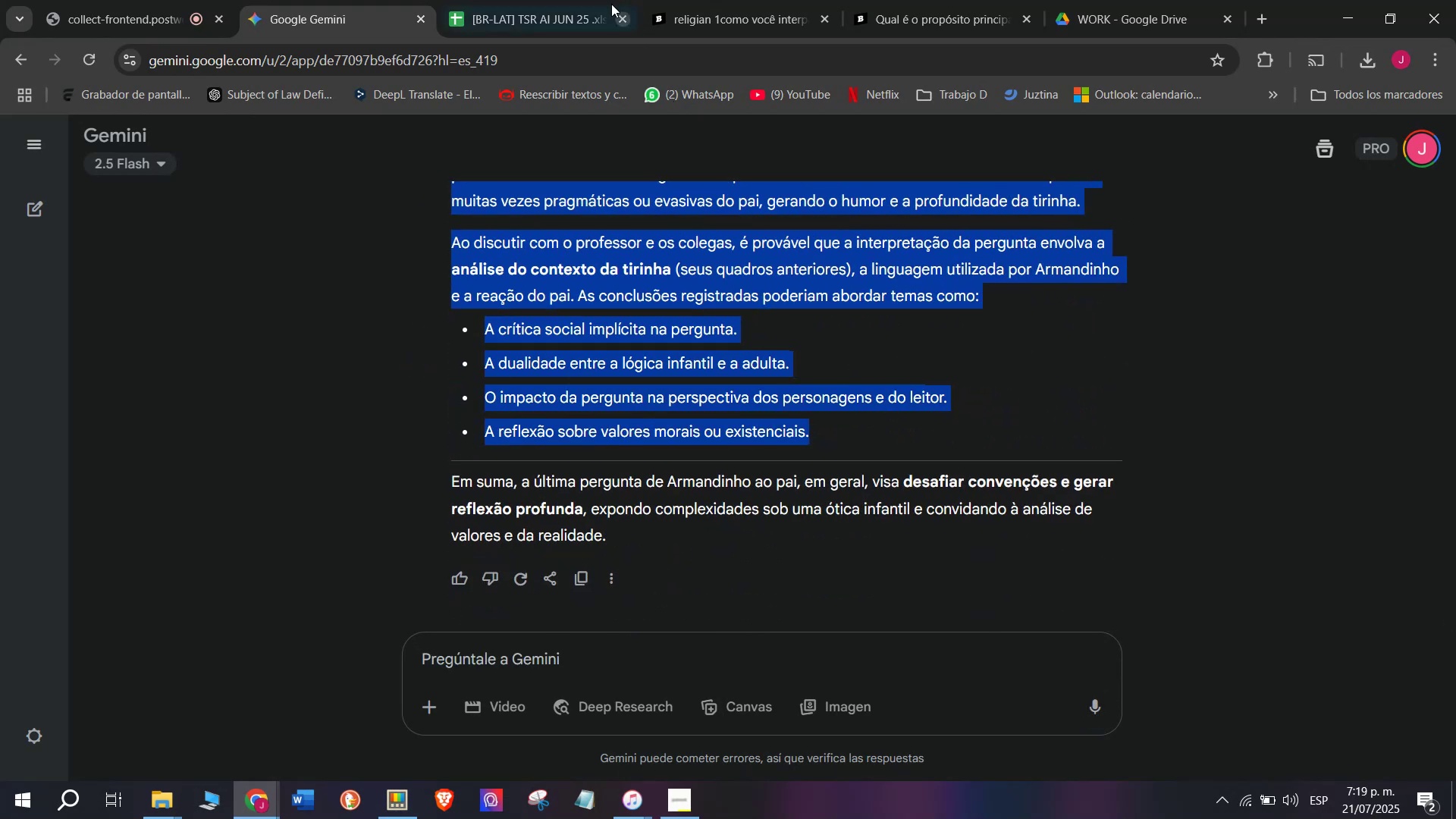 
scroll: coordinate [848, 413], scroll_direction: down, amount: 2.0
 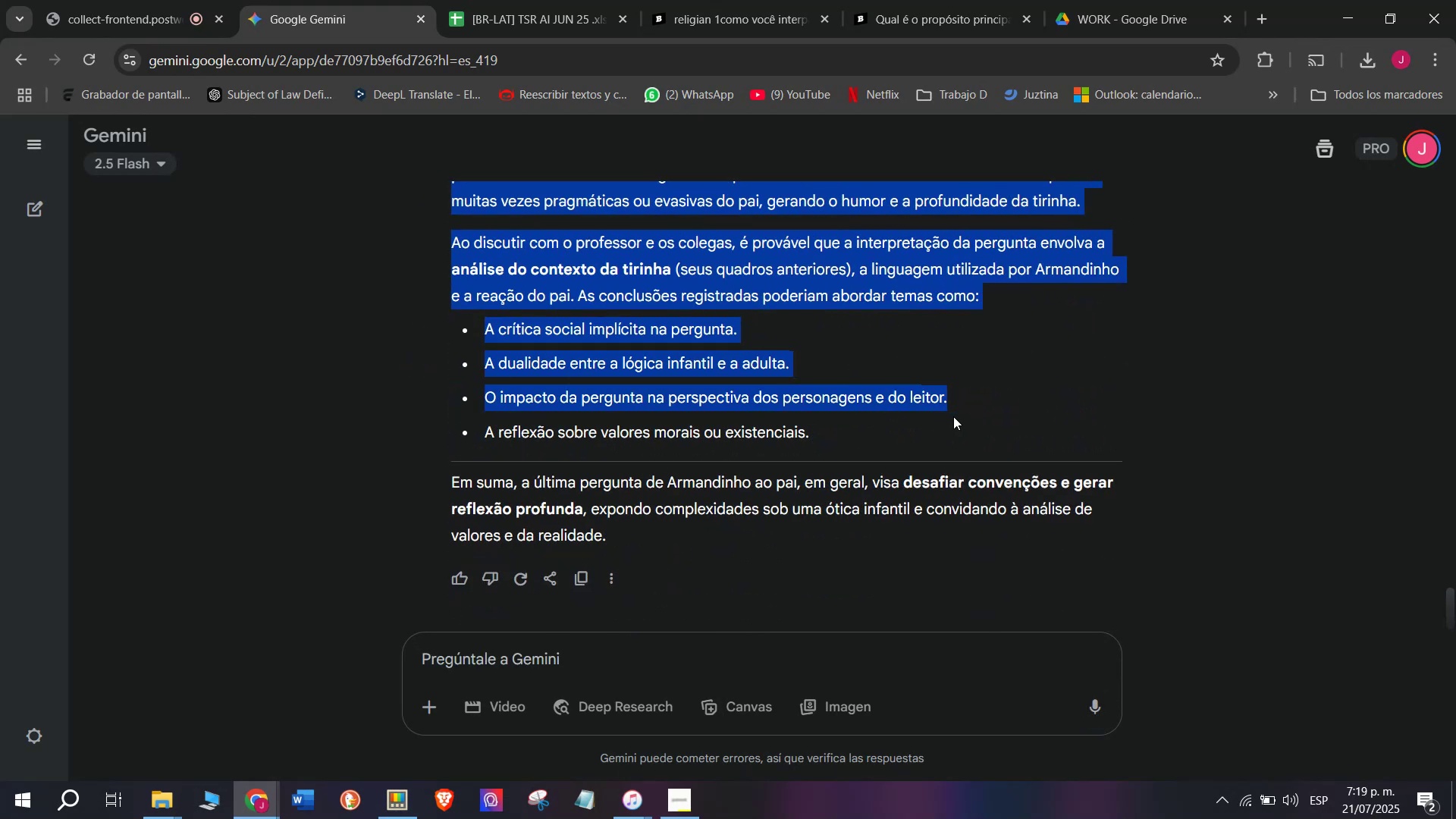 
key(Break)
 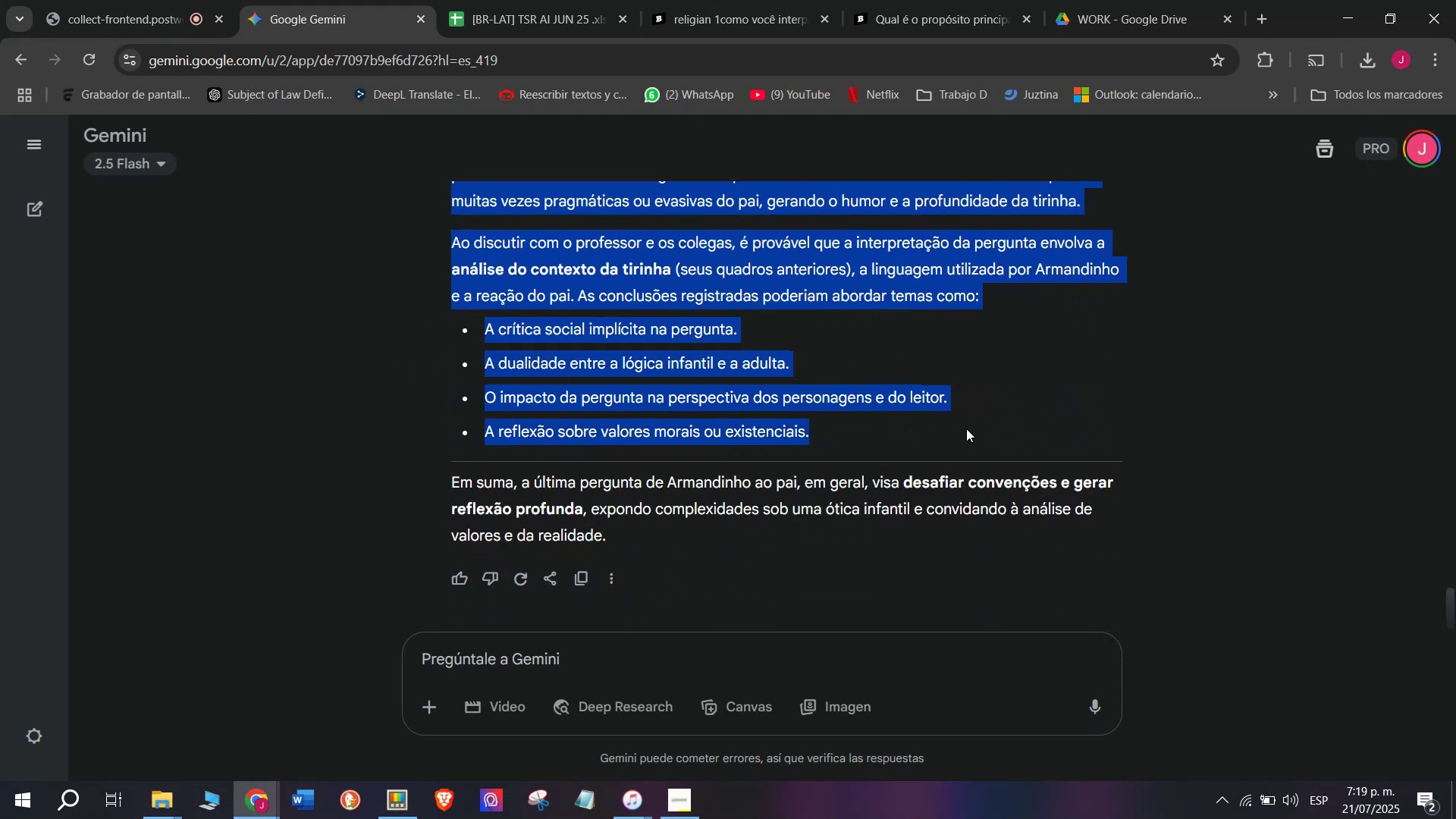 
key(Control+ControlLeft)
 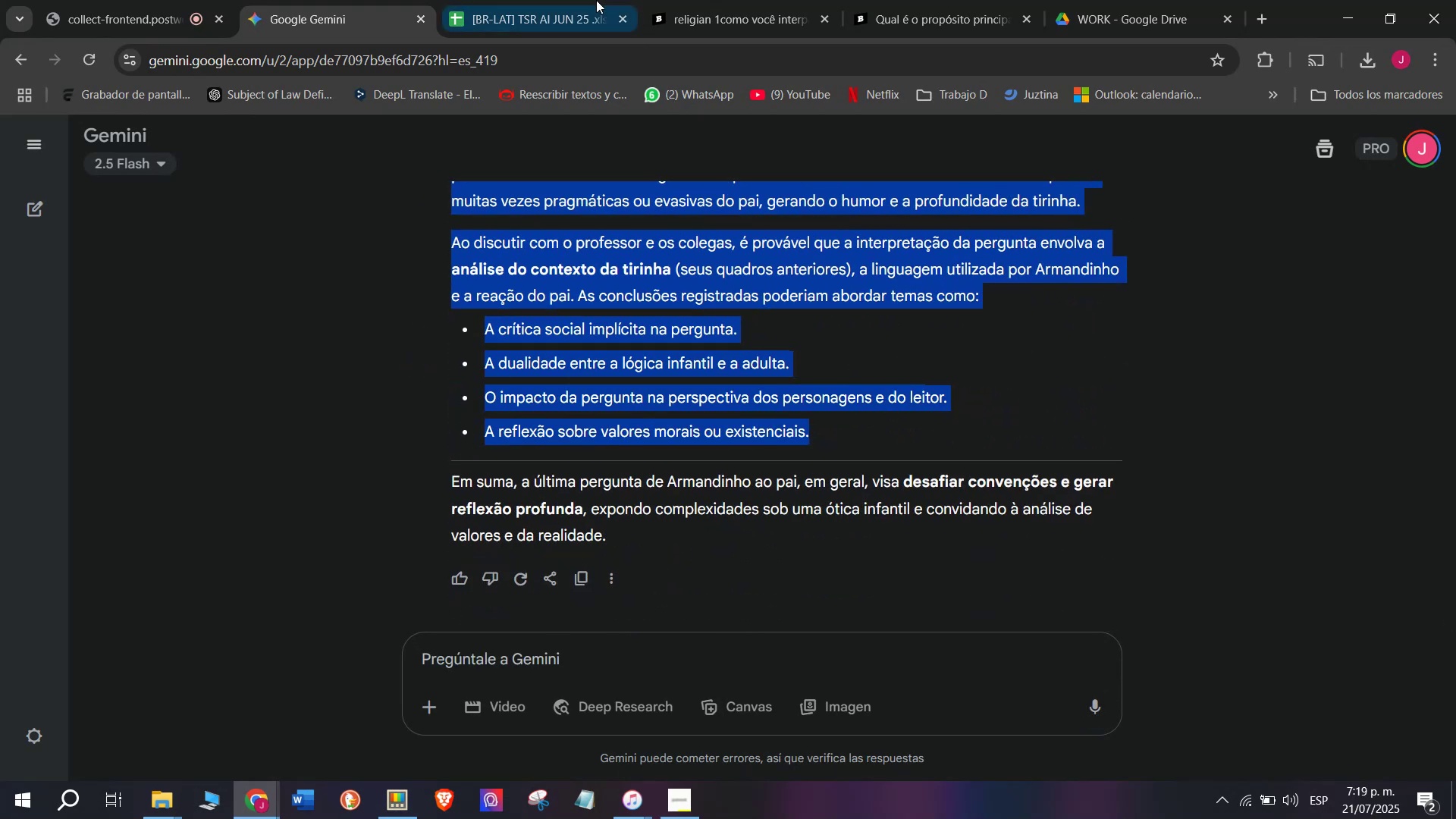 
key(Control+C)
 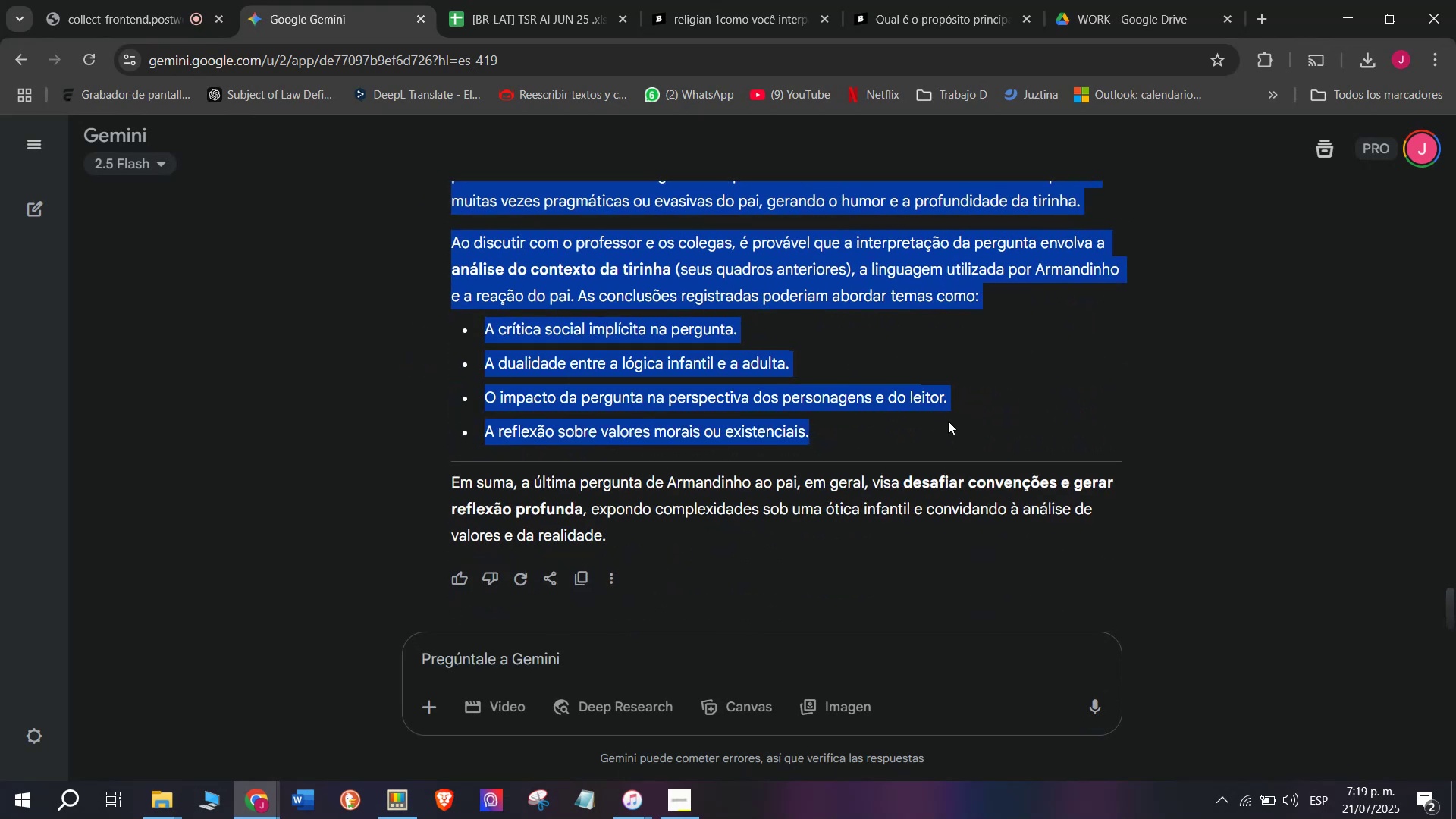 
key(Break)
 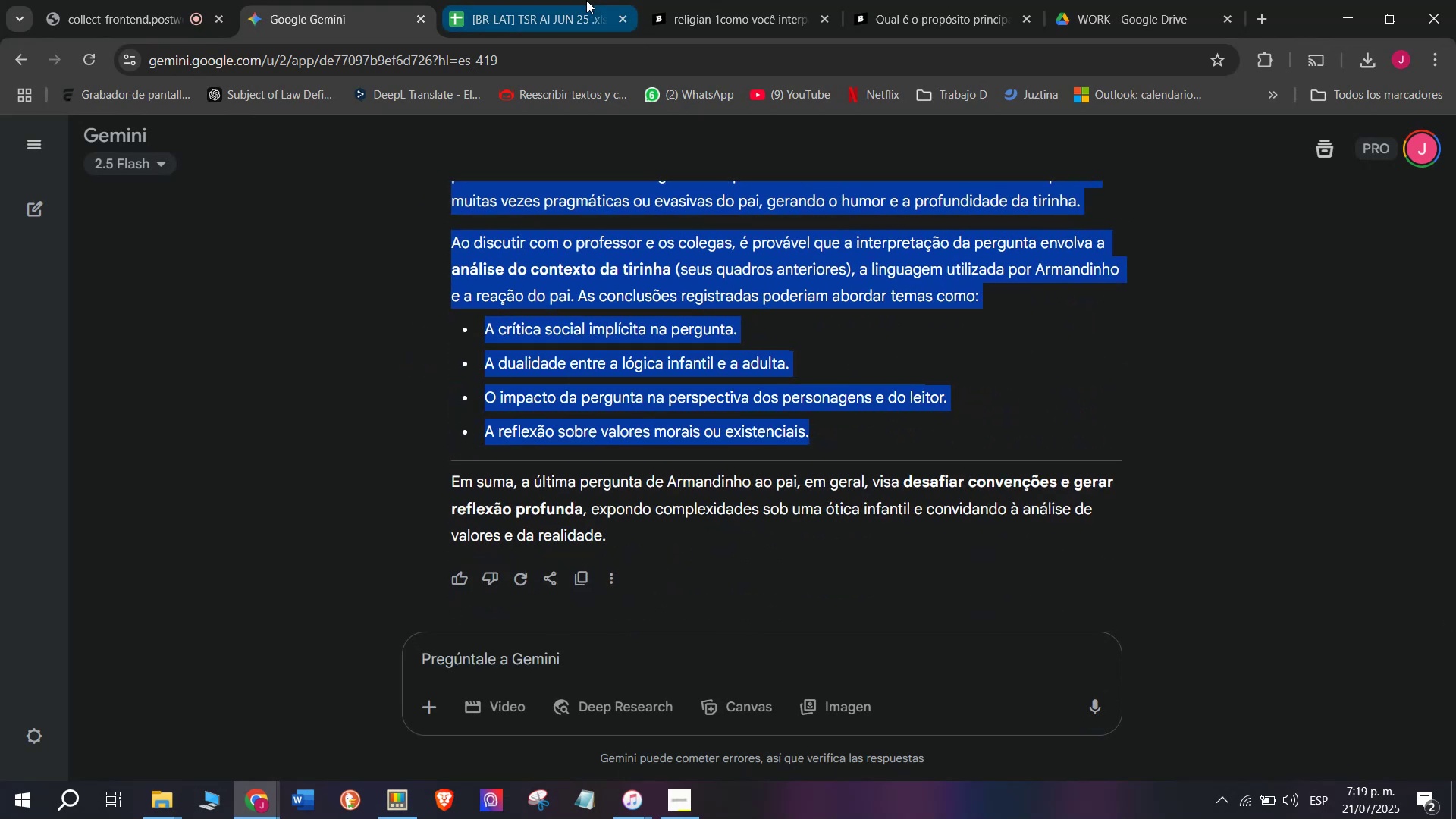 
key(Control+ControlLeft)
 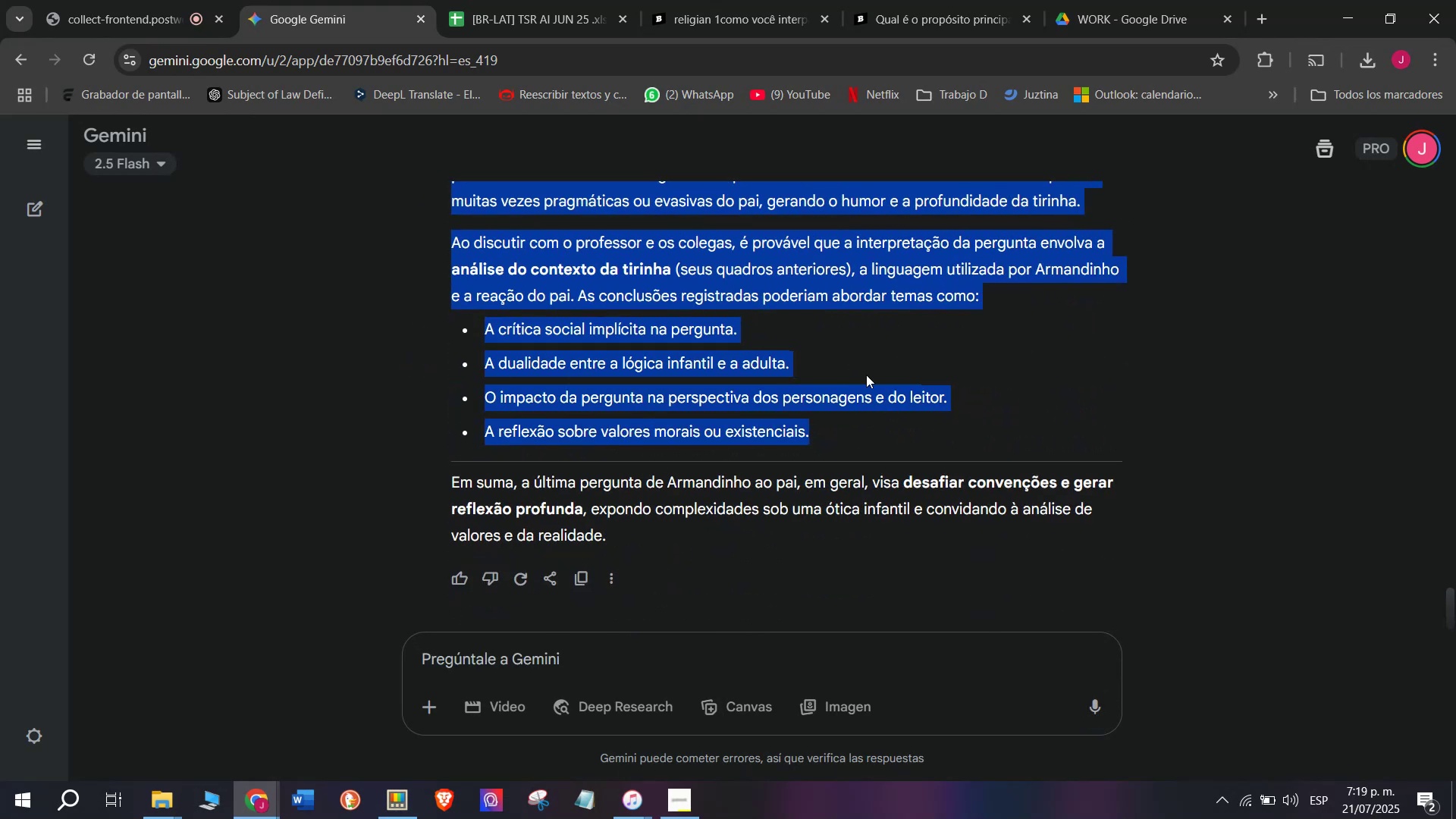 
key(Control+C)
 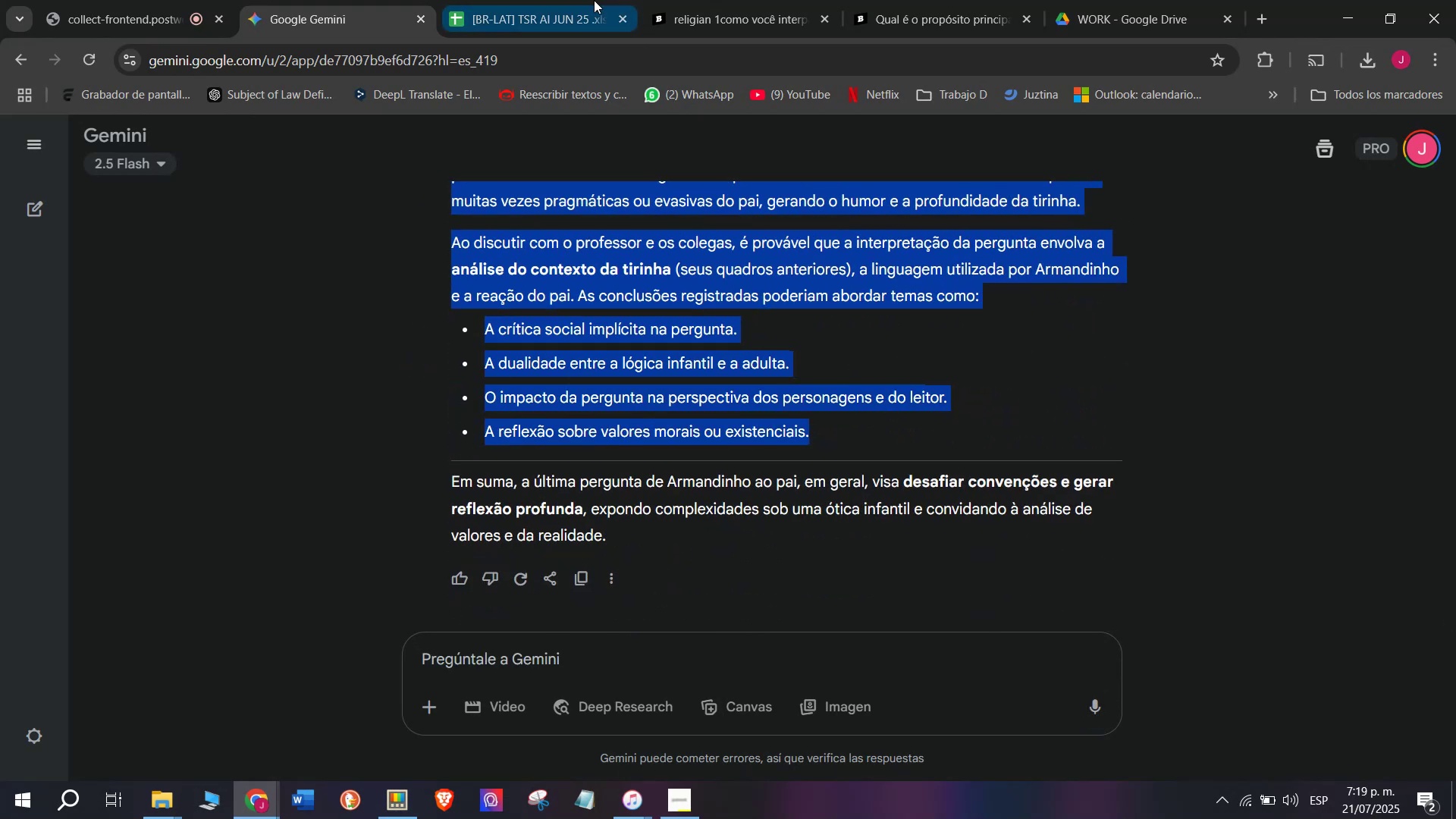 
left_click([586, 0])
 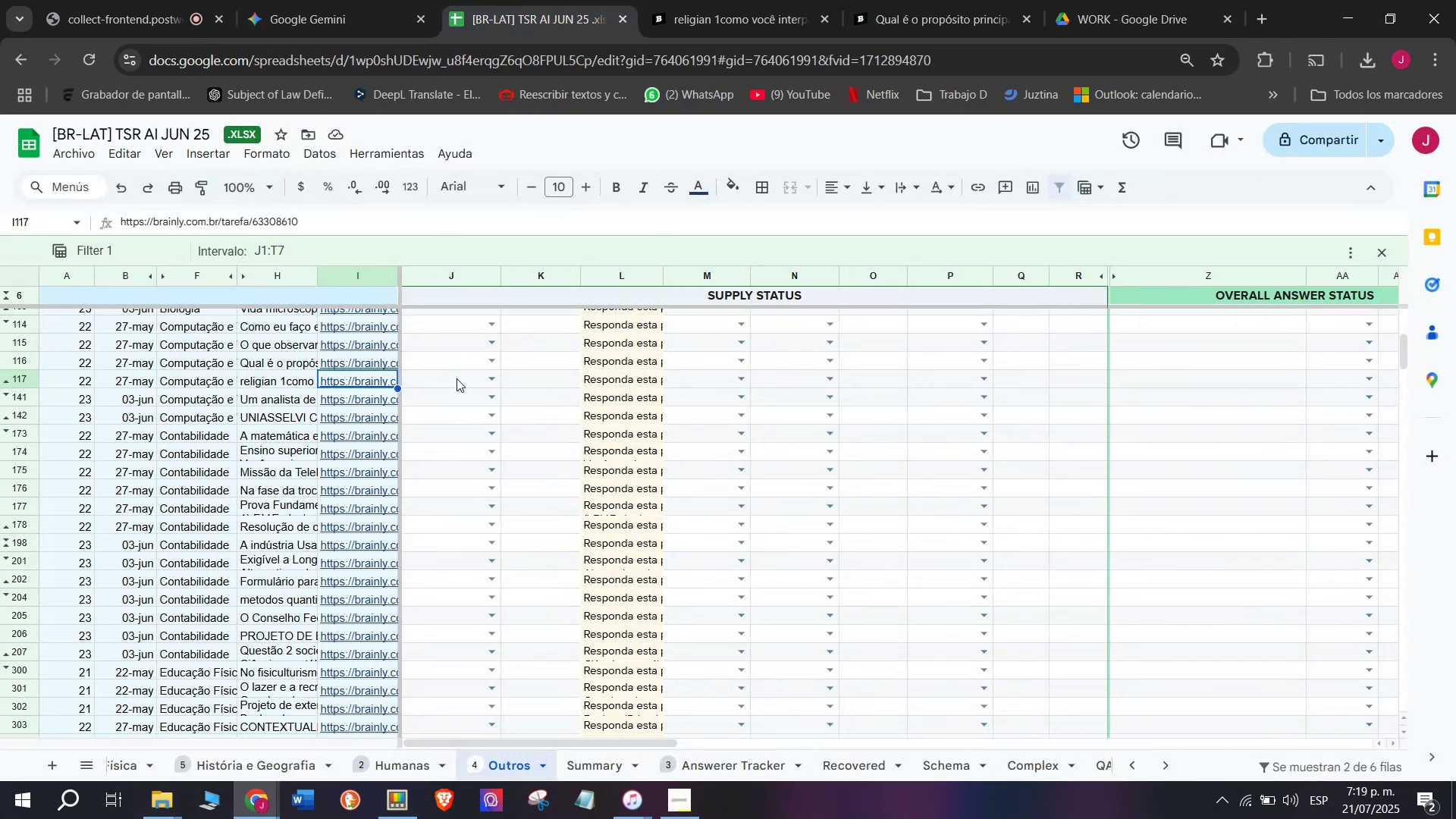 
left_click([446, 385])
 